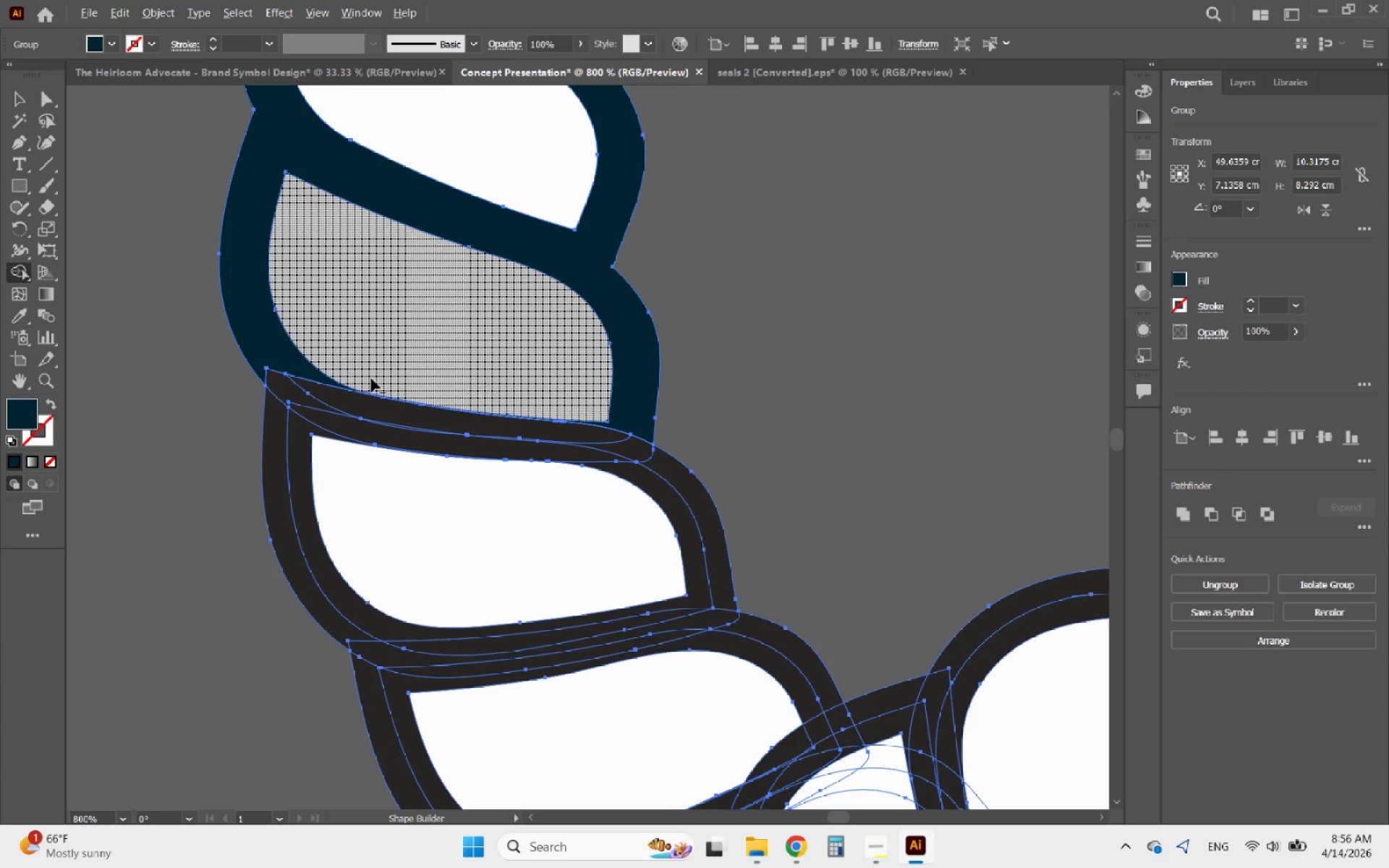 
scroll: coordinate [330, 378], scroll_direction: up, amount: 1.0
 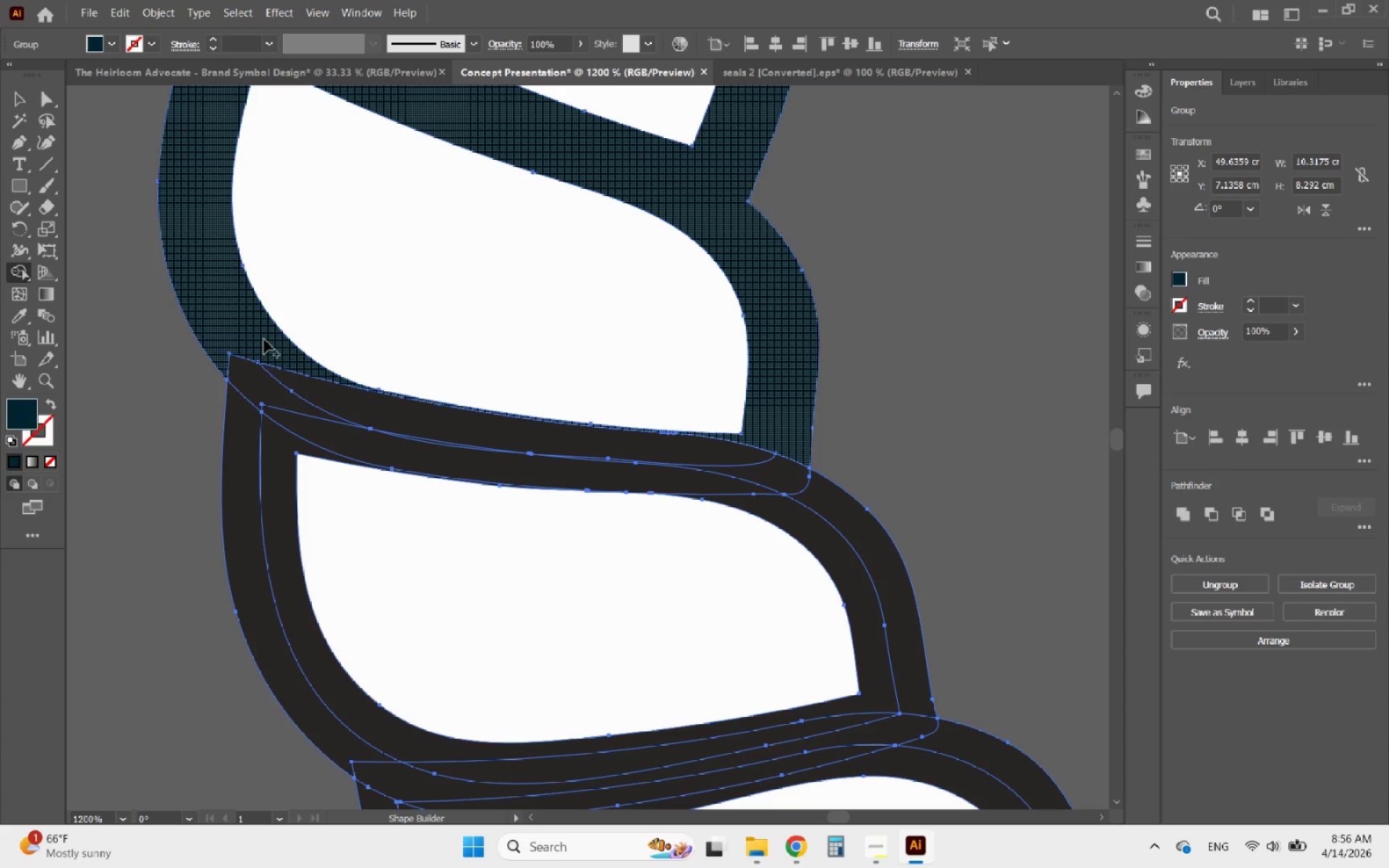 
left_click_drag(start_coordinate=[263, 339], to_coordinate=[765, 443])
 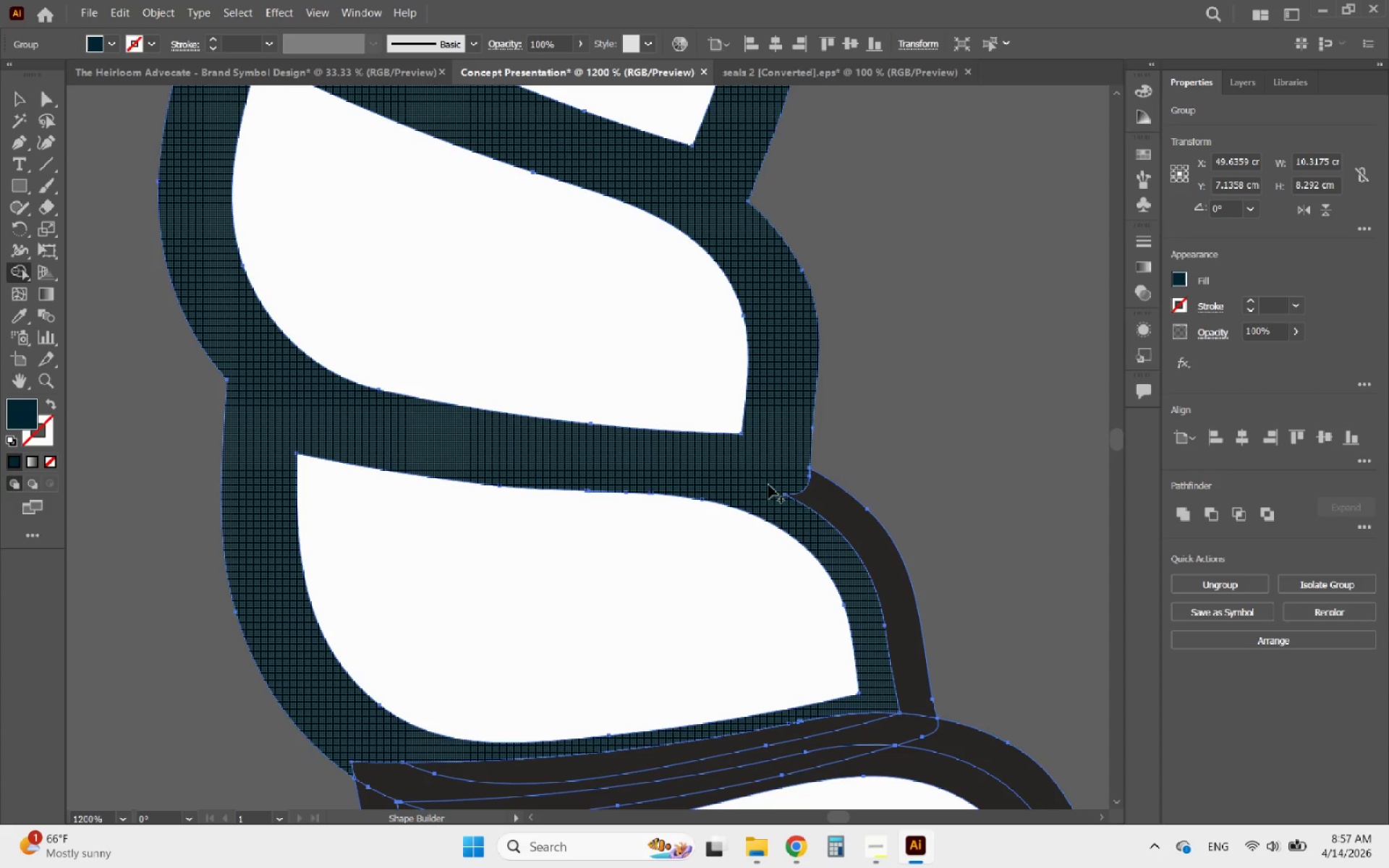 
left_click_drag(start_coordinate=[766, 483], to_coordinate=[827, 514])
 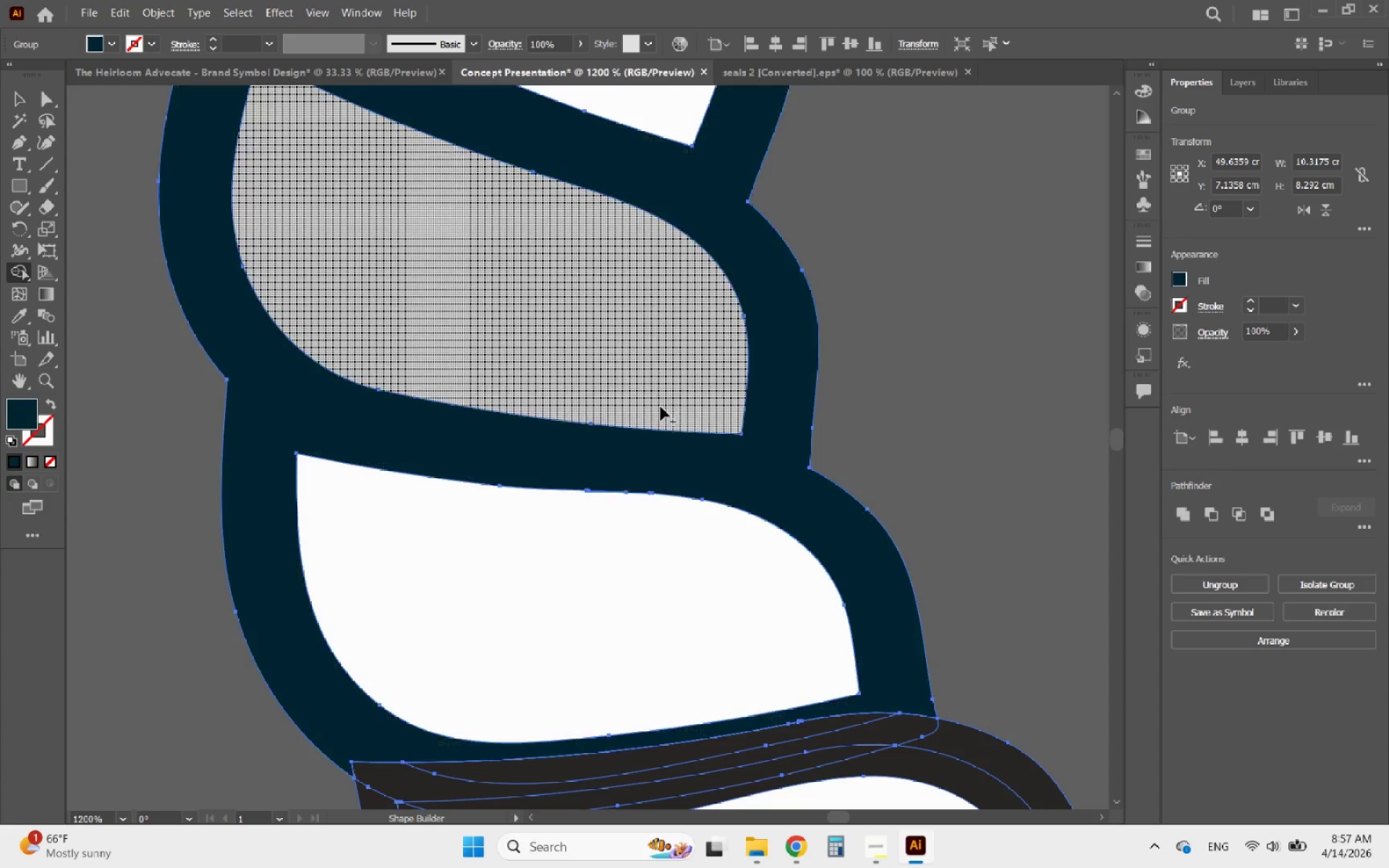 
hold_key(key=AltLeft, duration=1.56)
scroll: coordinate [522, 344], scroll_direction: down, amount: 3.0
 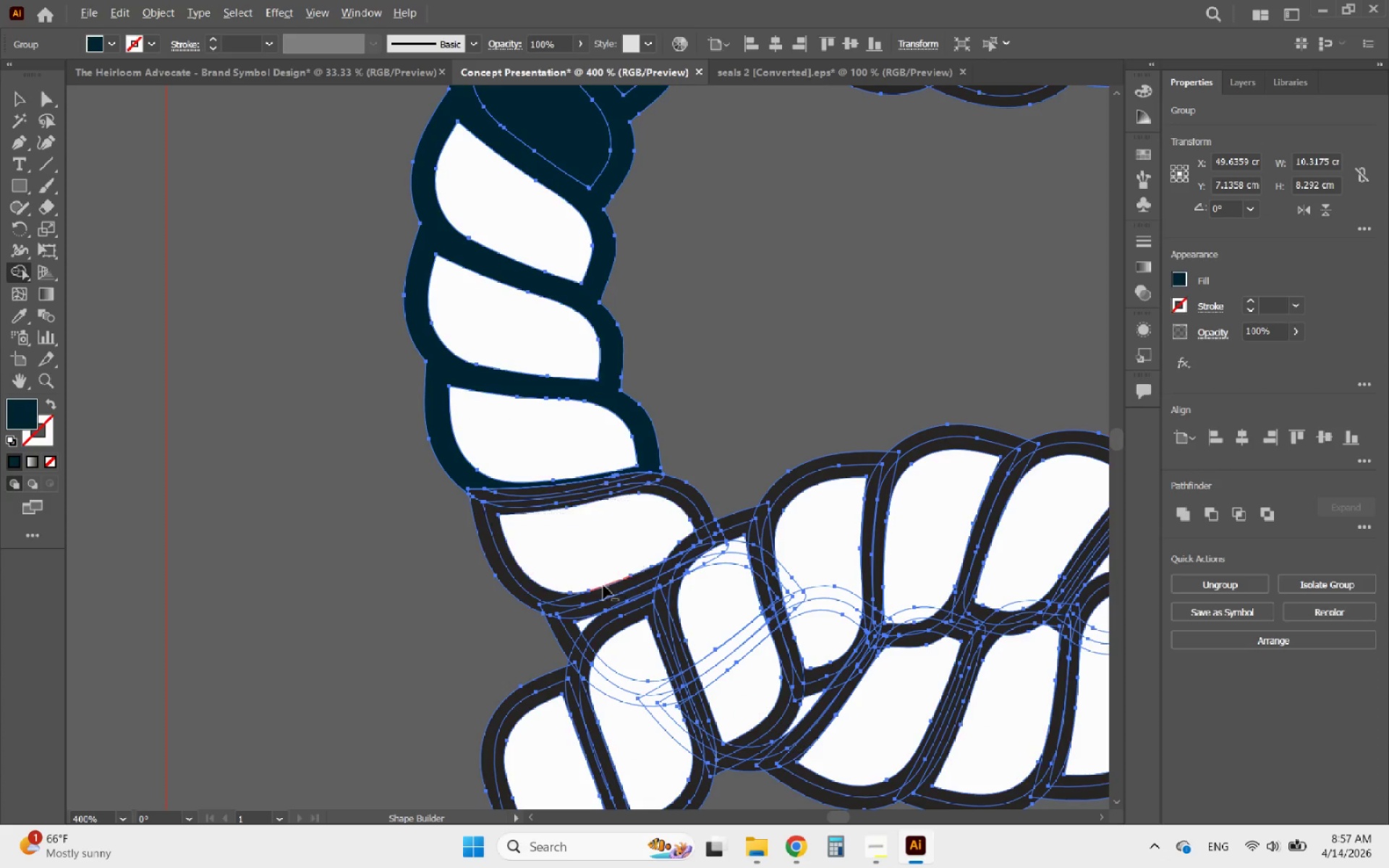 
scroll: coordinate [561, 570], scroll_direction: up, amount: 3.0
 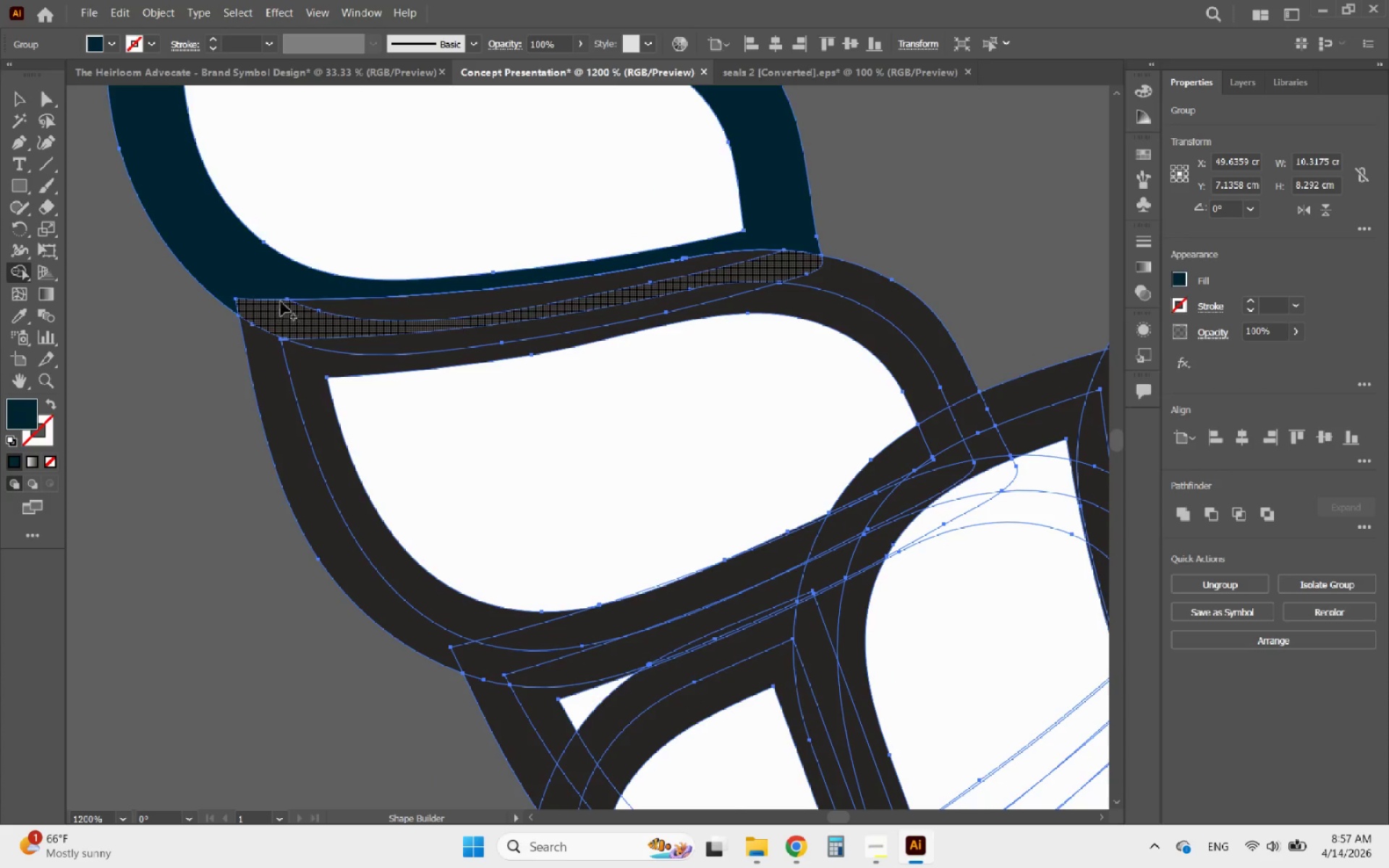 
left_click_drag(start_coordinate=[266, 284], to_coordinate=[827, 283])
 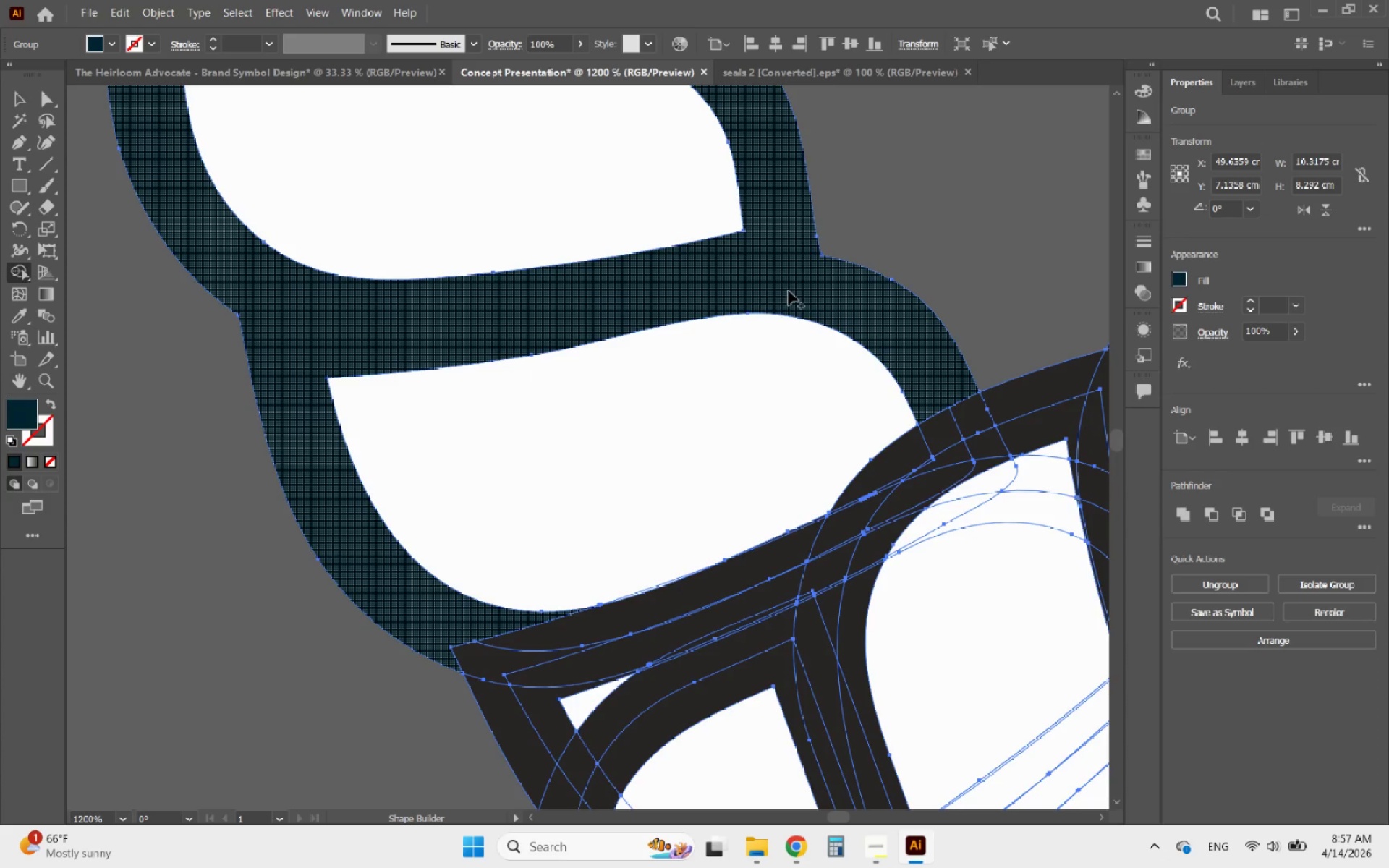 
hold_key(key=AltLeft, duration=1.38)
scroll: coordinate [717, 299], scroll_direction: down, amount: 2.0
 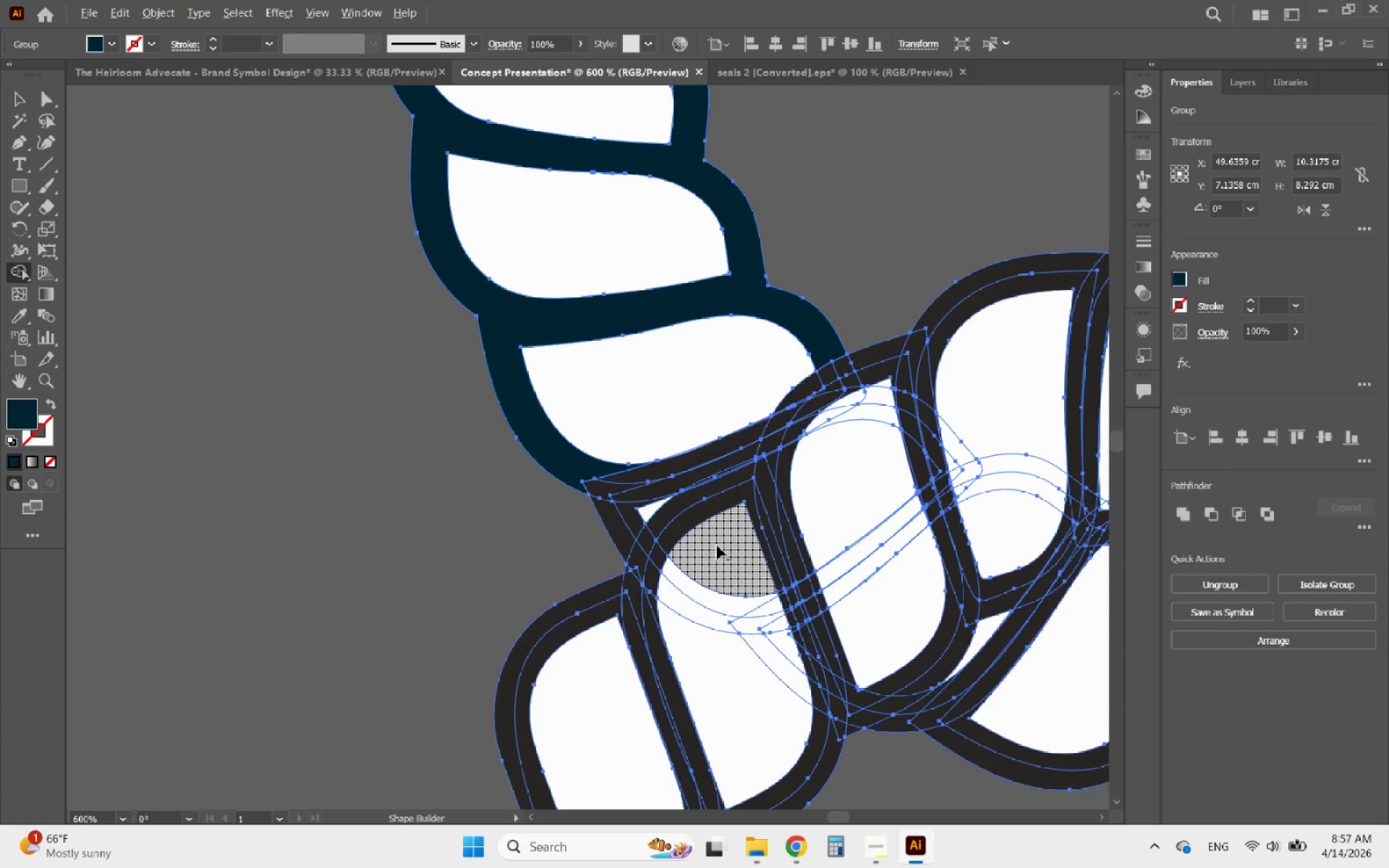 
scroll: coordinate [696, 555], scroll_direction: up, amount: 2.0
 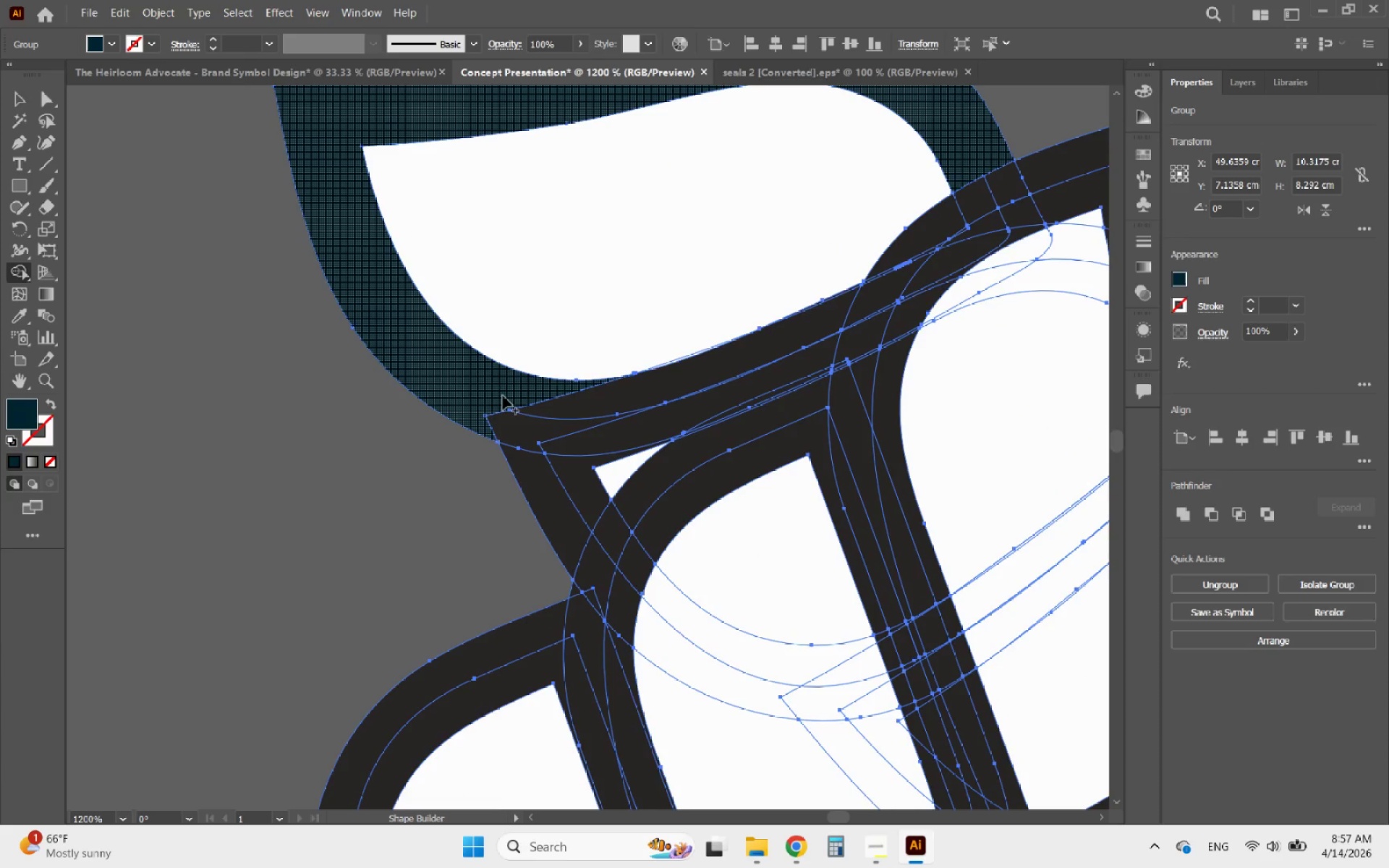 
left_click_drag(start_coordinate=[483, 386], to_coordinate=[882, 289])
 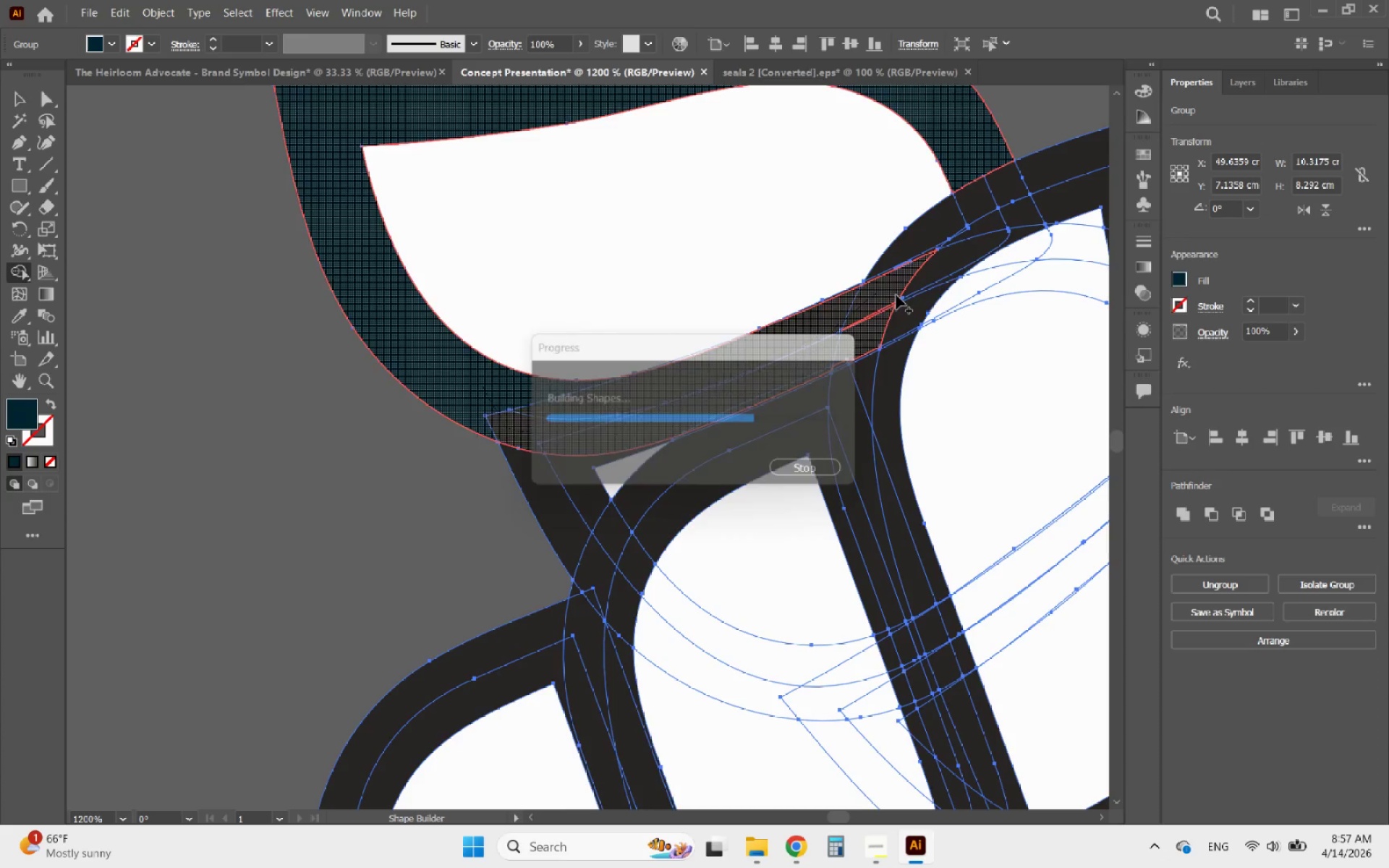 
hold_key(key=AltLeft, duration=2.31)
scroll: coordinate [519, 449], scroll_direction: down, amount: 8.0
 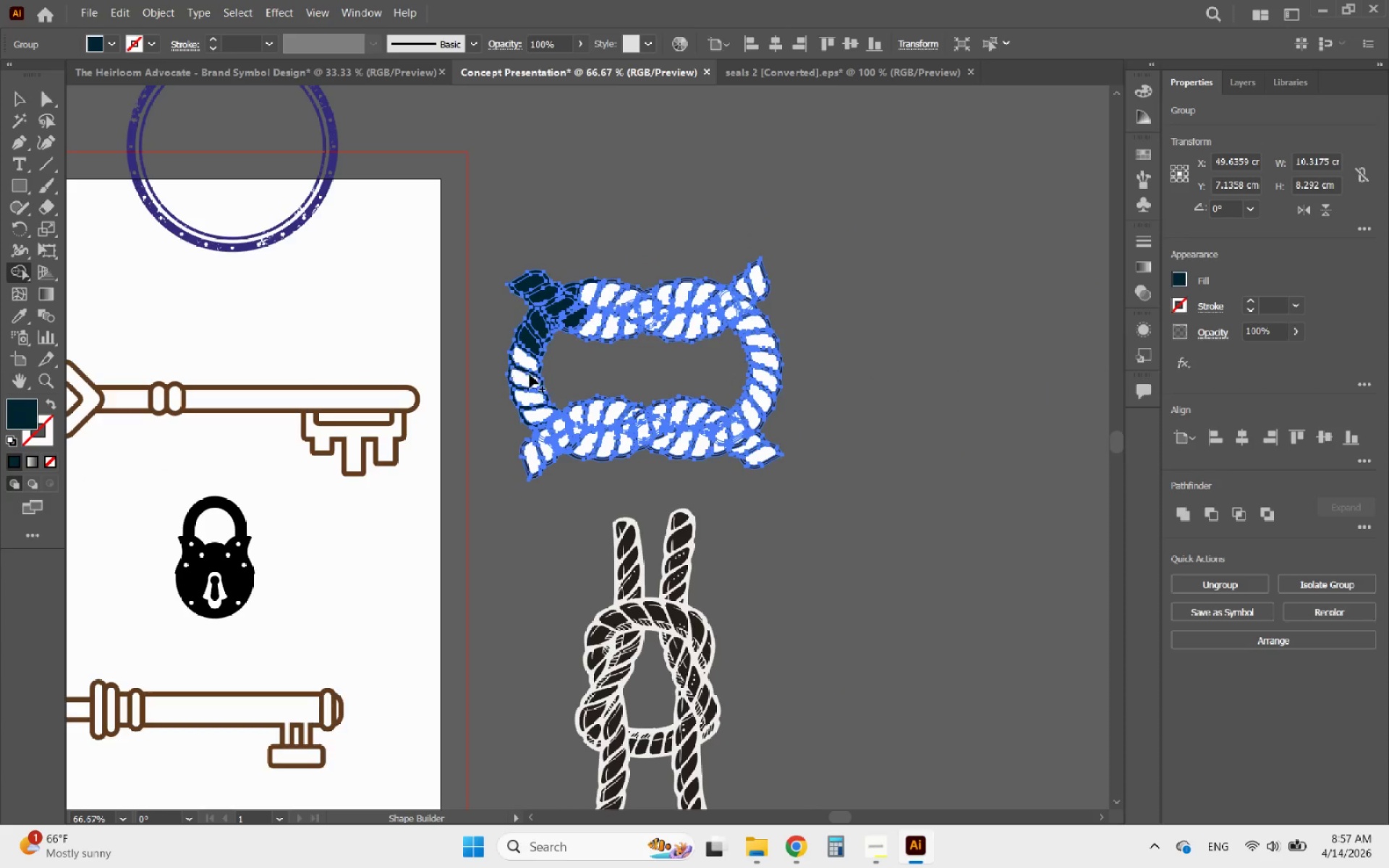 
hold_key(key=AltLeft, duration=0.5)
scroll: coordinate [538, 371], scroll_direction: up, amount: 6.0
 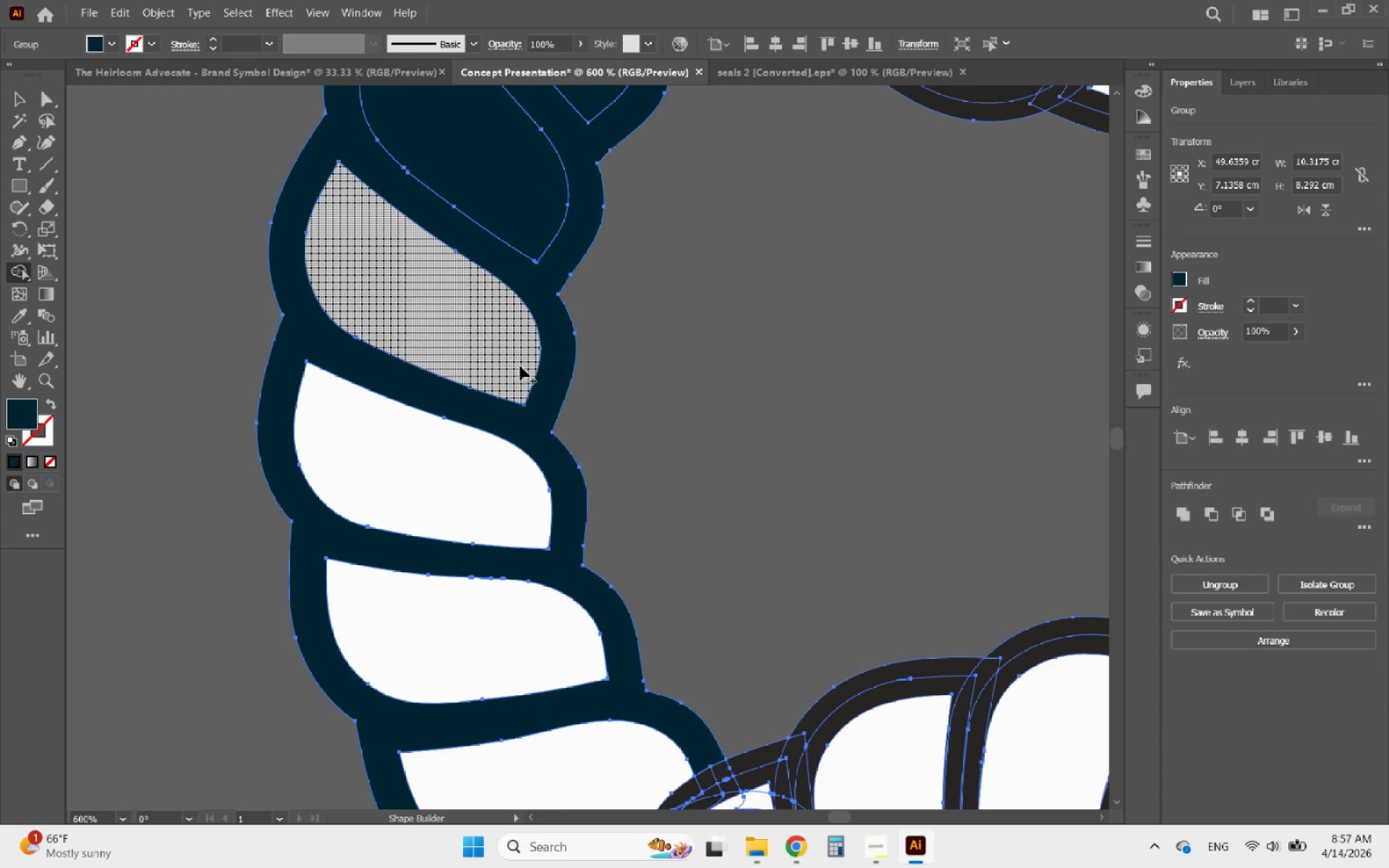 
left_click_drag(start_coordinate=[509, 355], to_coordinate=[434, 297])
 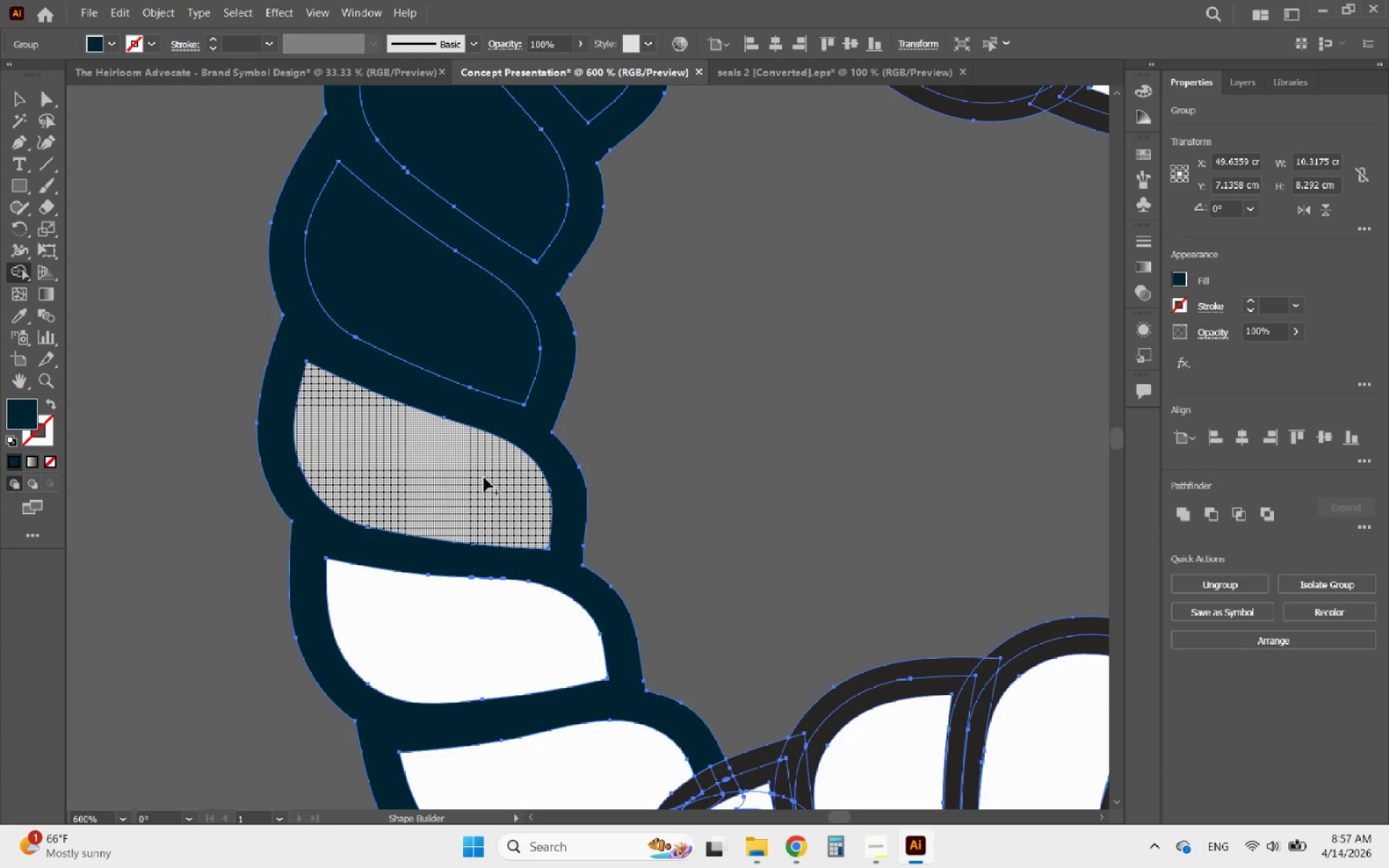 
left_click_drag(start_coordinate=[485, 487], to_coordinate=[383, 439])
 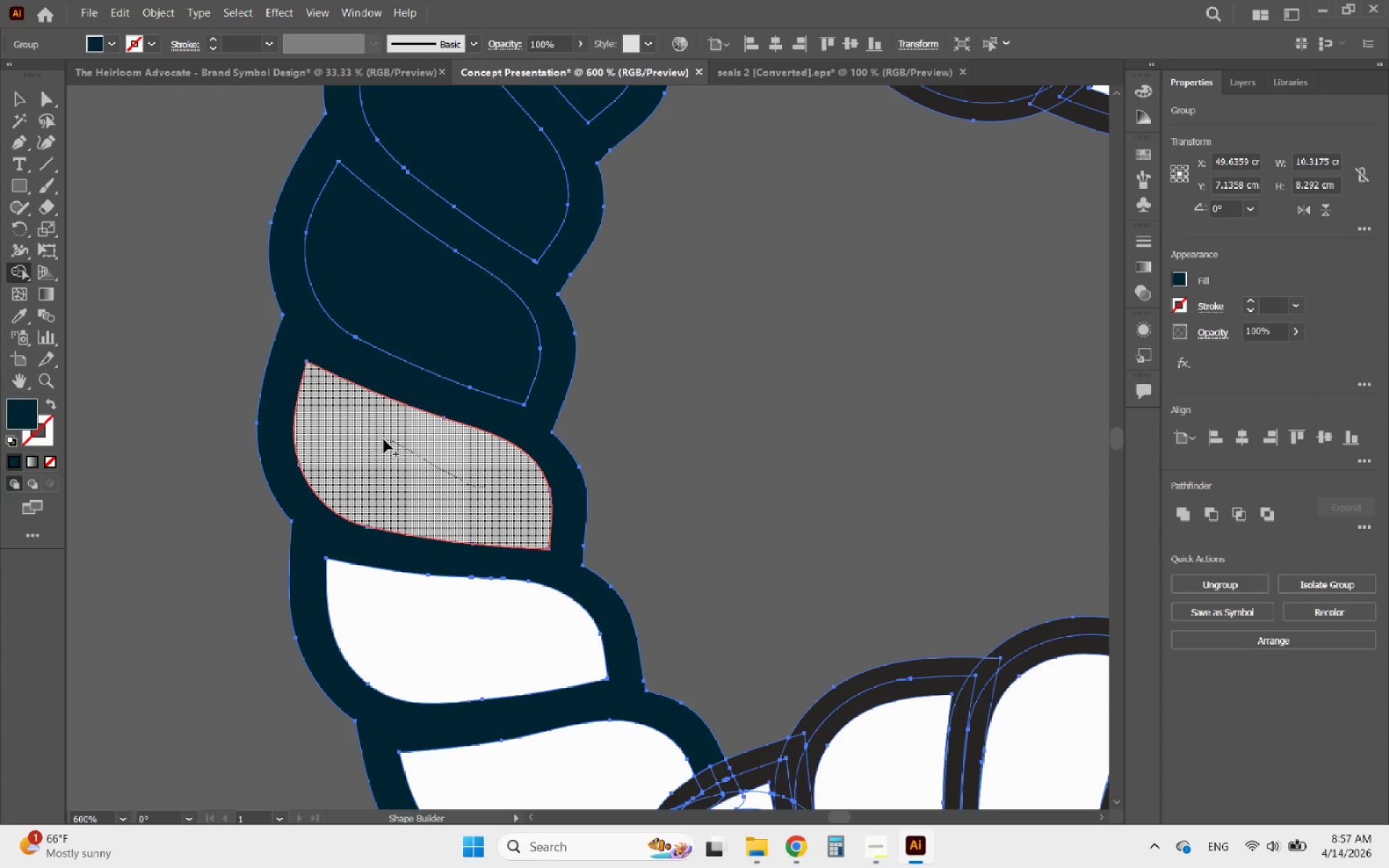 
hold_key(key=AltLeft, duration=0.97)
 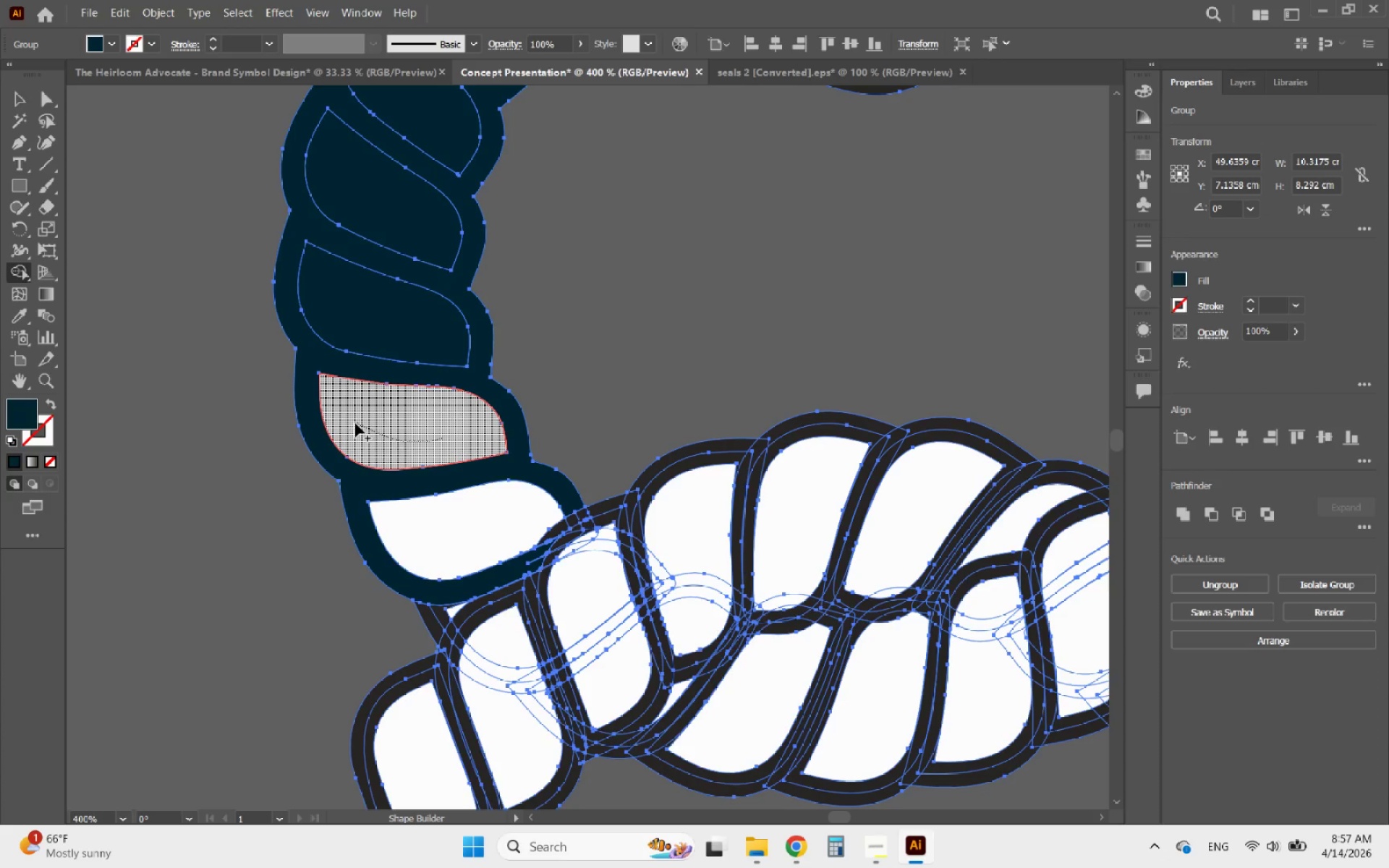 
left_click_drag(start_coordinate=[442, 438], to_coordinate=[355, 423])
 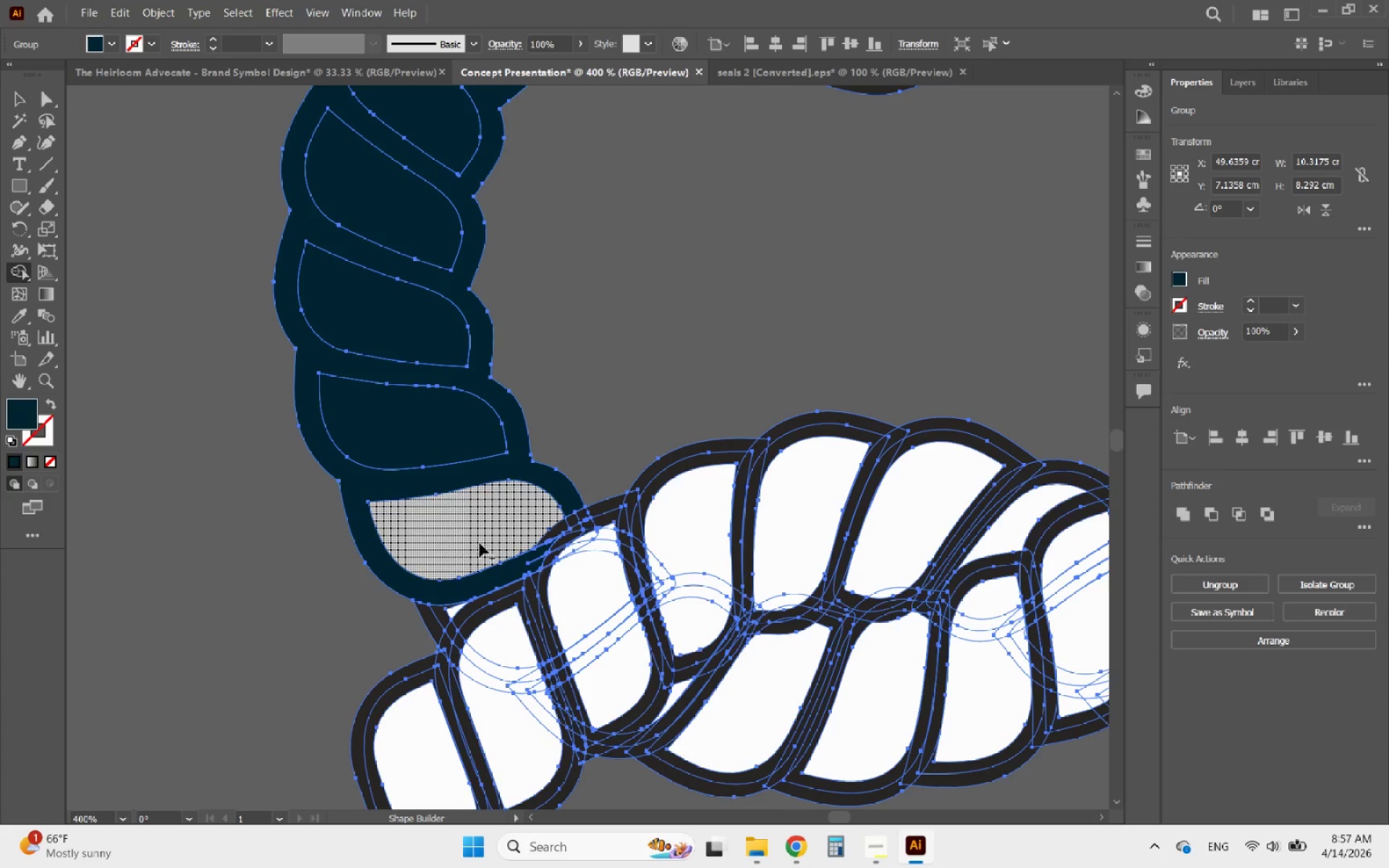 
scroll: coordinate [417, 439], scroll_direction: down, amount: 1.0
 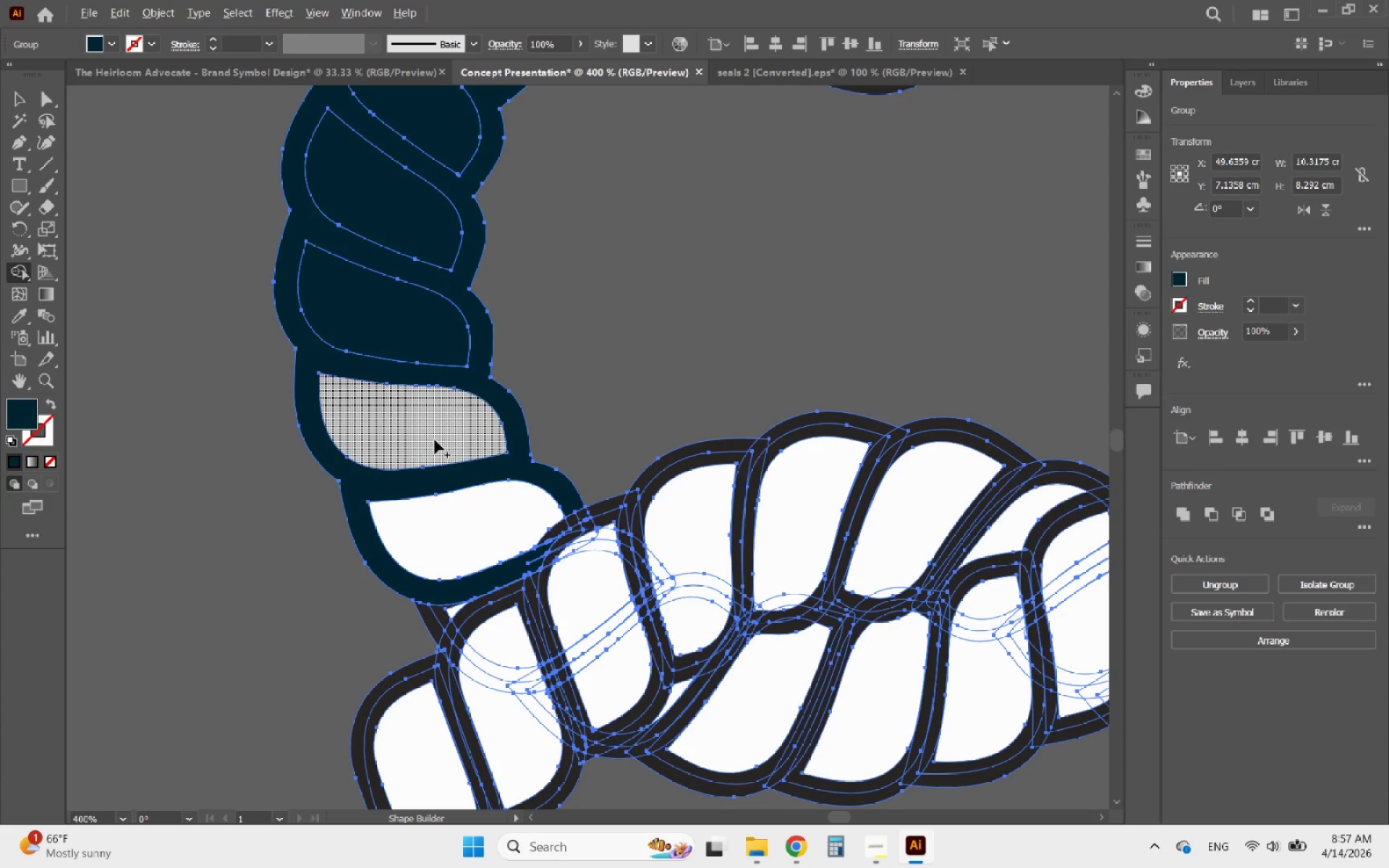 
left_click_drag(start_coordinate=[484, 542], to_coordinate=[424, 546])
 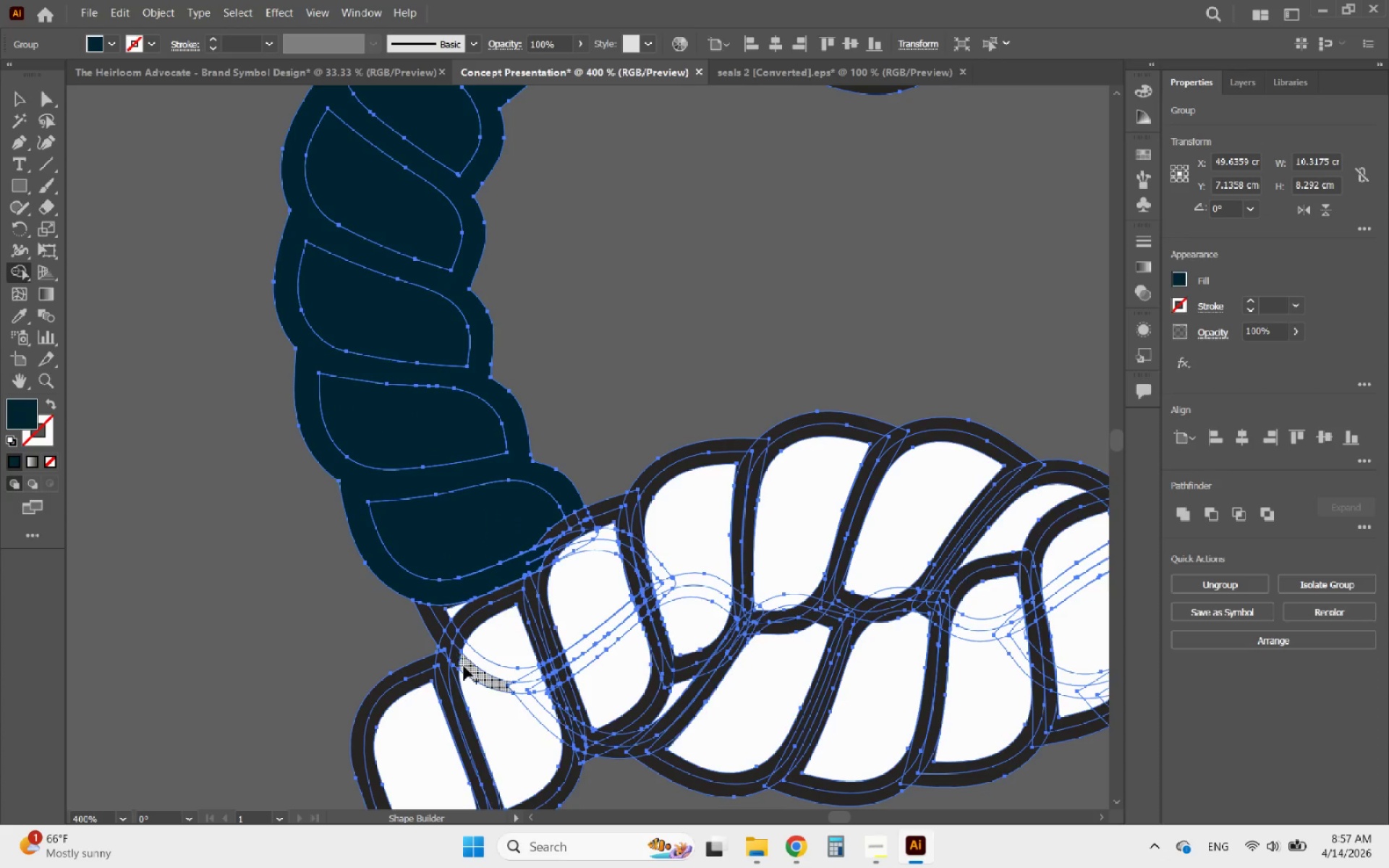 
hold_key(key=AltLeft, duration=0.88)
scroll: coordinate [492, 624], scroll_direction: up, amount: 3.0
 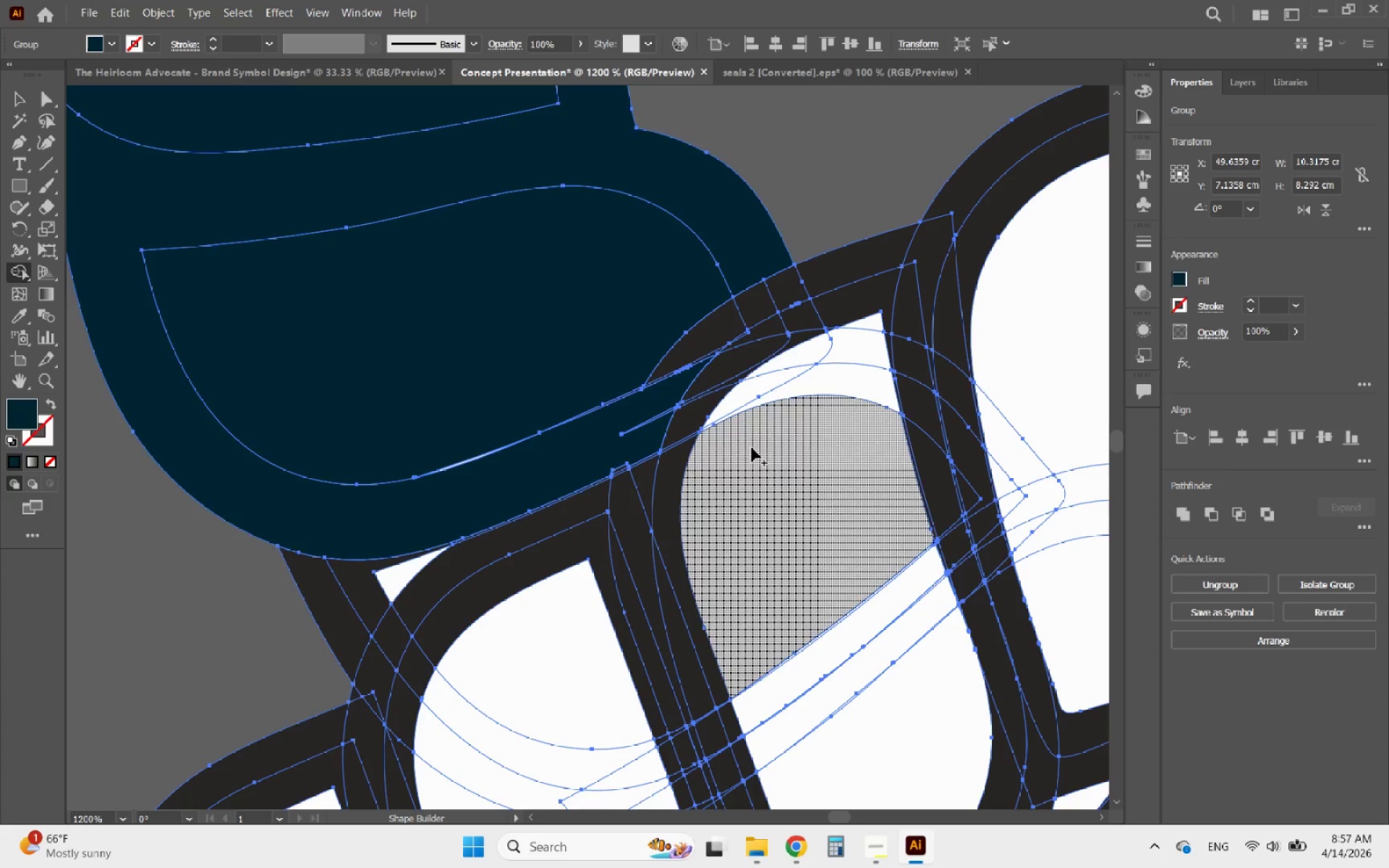 
hold_key(key=AltLeft, duration=0.5)
scroll: coordinate [448, 474], scroll_direction: up, amount: 4.0
 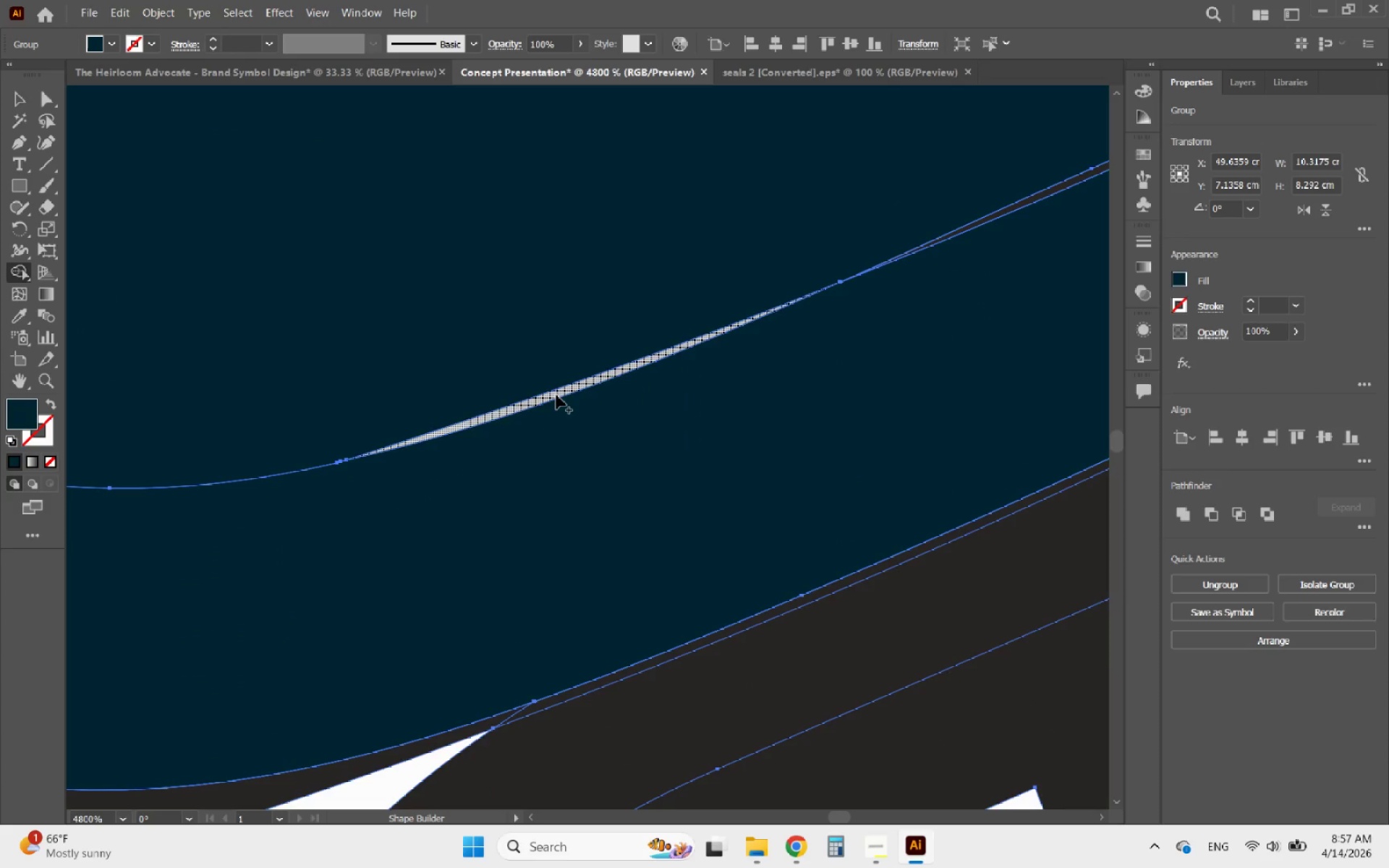 
left_click_drag(start_coordinate=[556, 395], to_coordinate=[590, 318])
 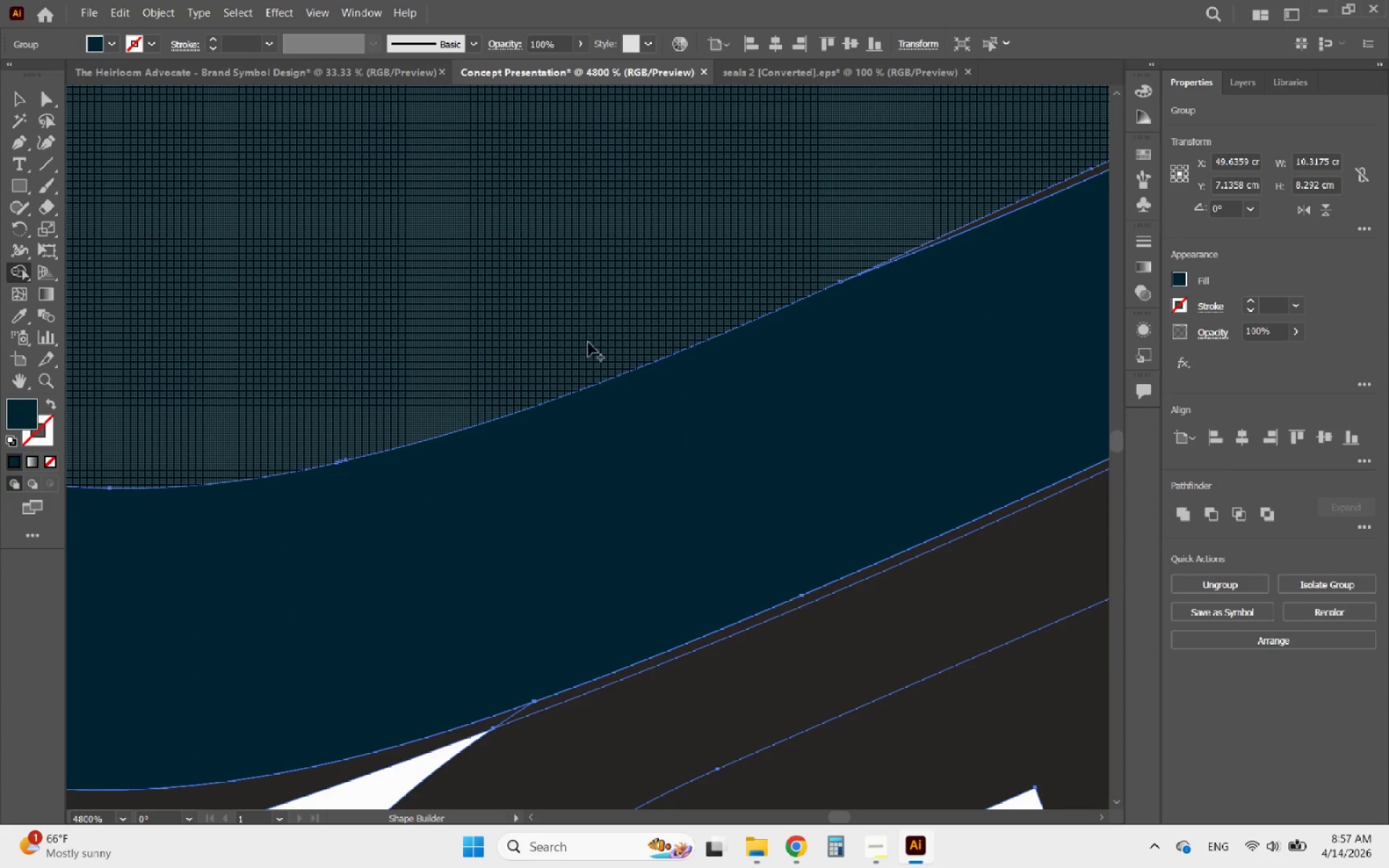 
hold_key(key=AltLeft, duration=1.26)
scroll: coordinate [299, 425], scroll_direction: down, amount: 3.0
 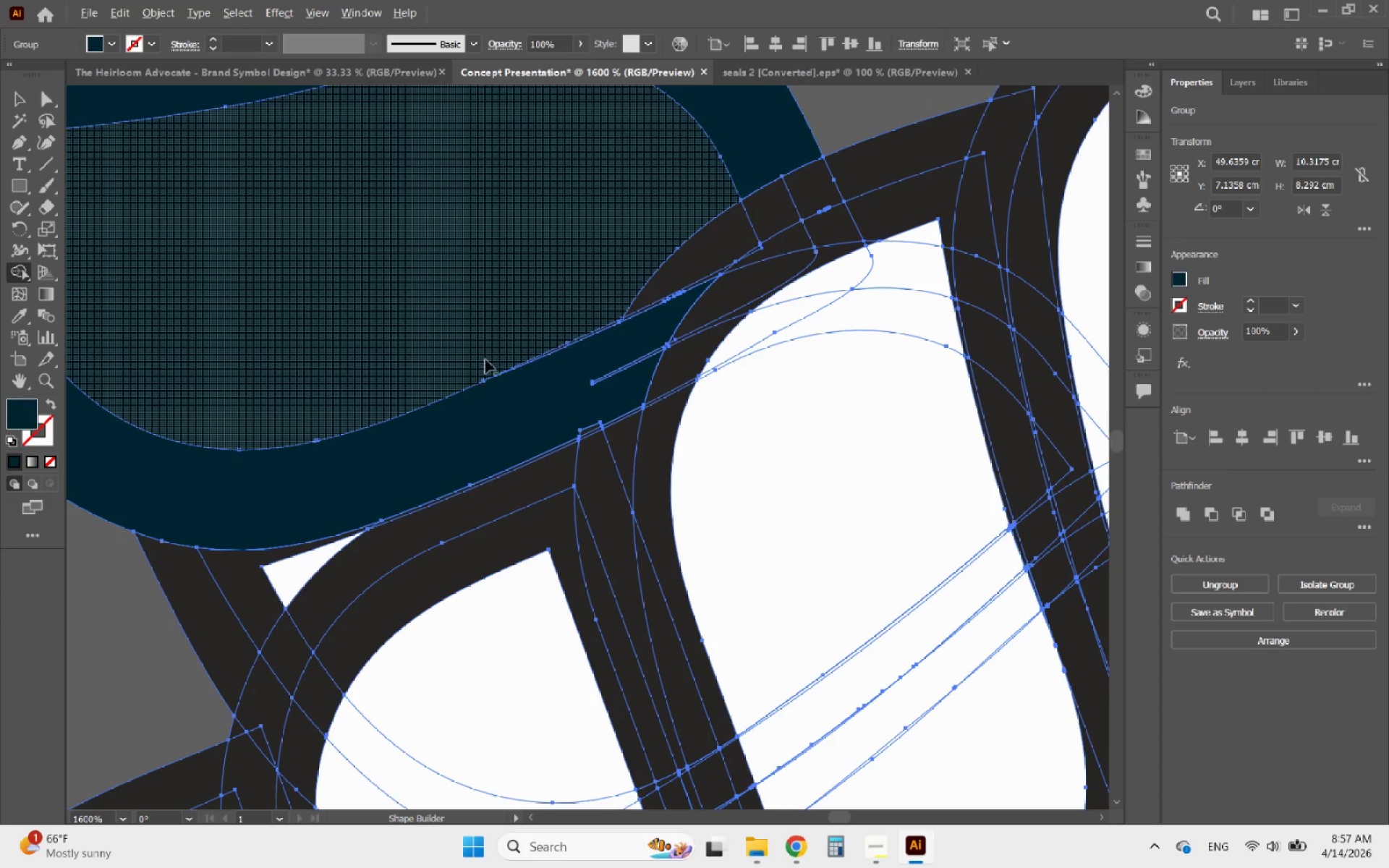 
scroll: coordinate [626, 307], scroll_direction: up, amount: 3.0
 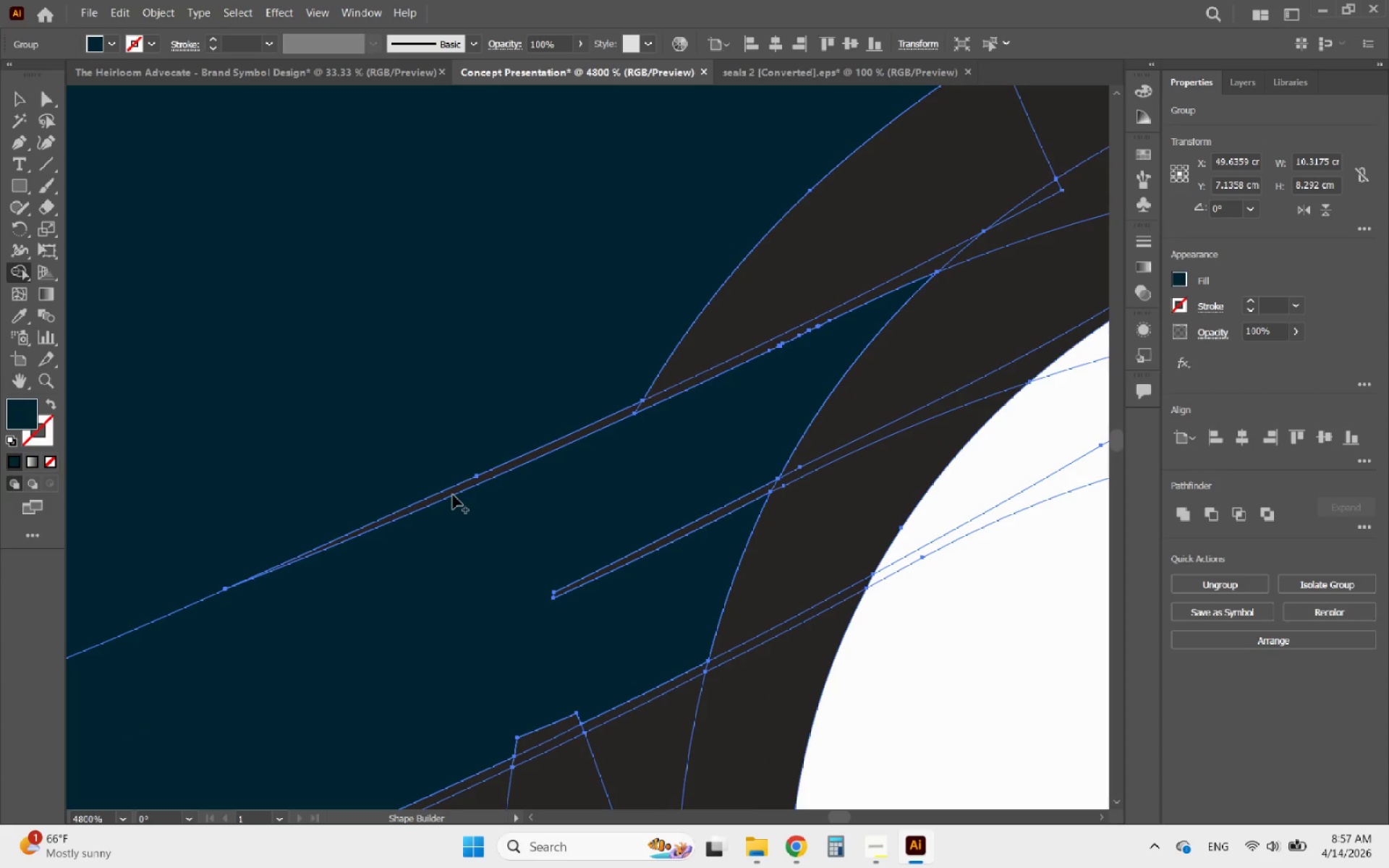 
left_click_drag(start_coordinate=[518, 493], to_coordinate=[660, 537])
 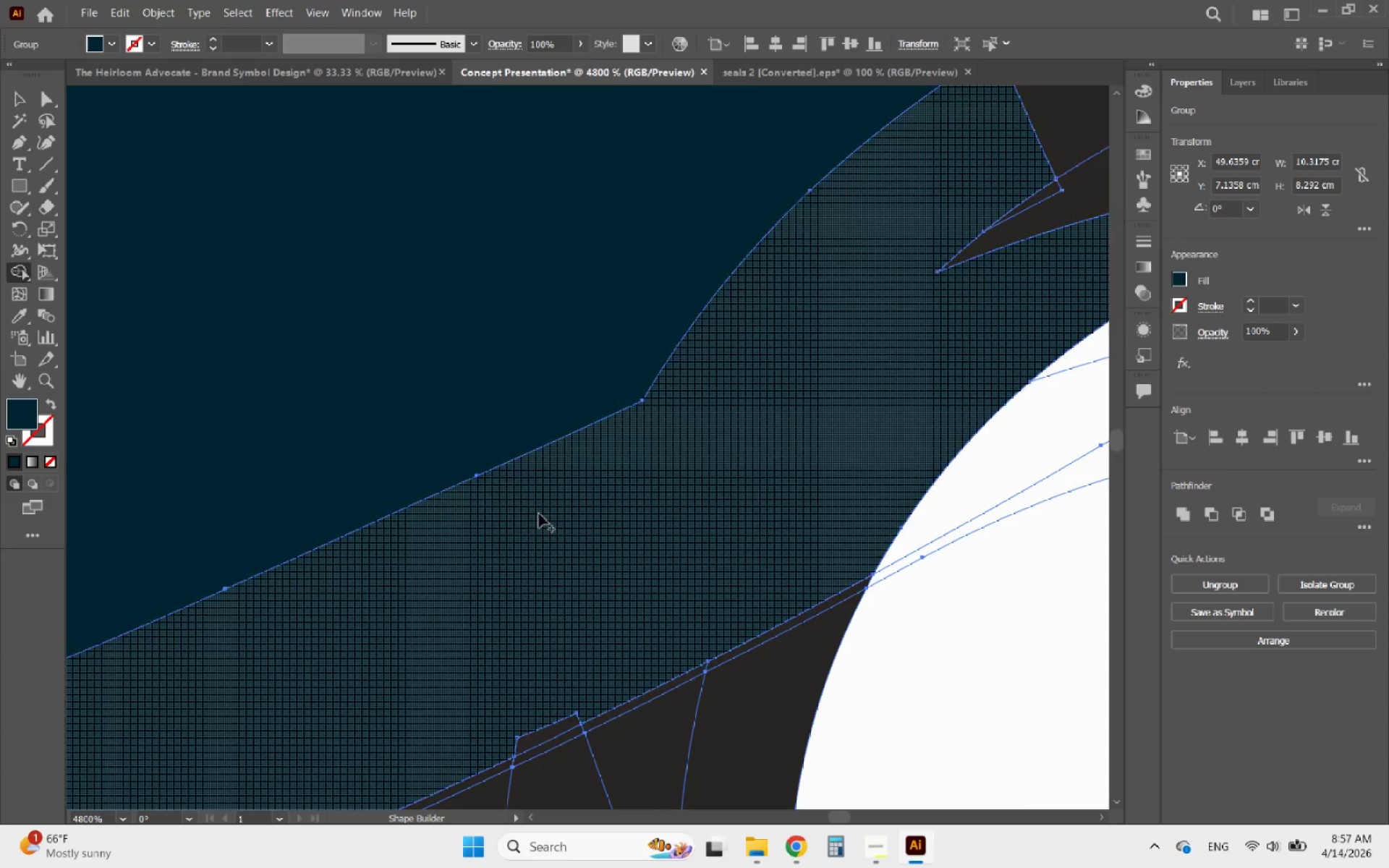 
hold_key(key=AltLeft, duration=0.58)
scroll: coordinate [521, 522], scroll_direction: down, amount: 2.0
 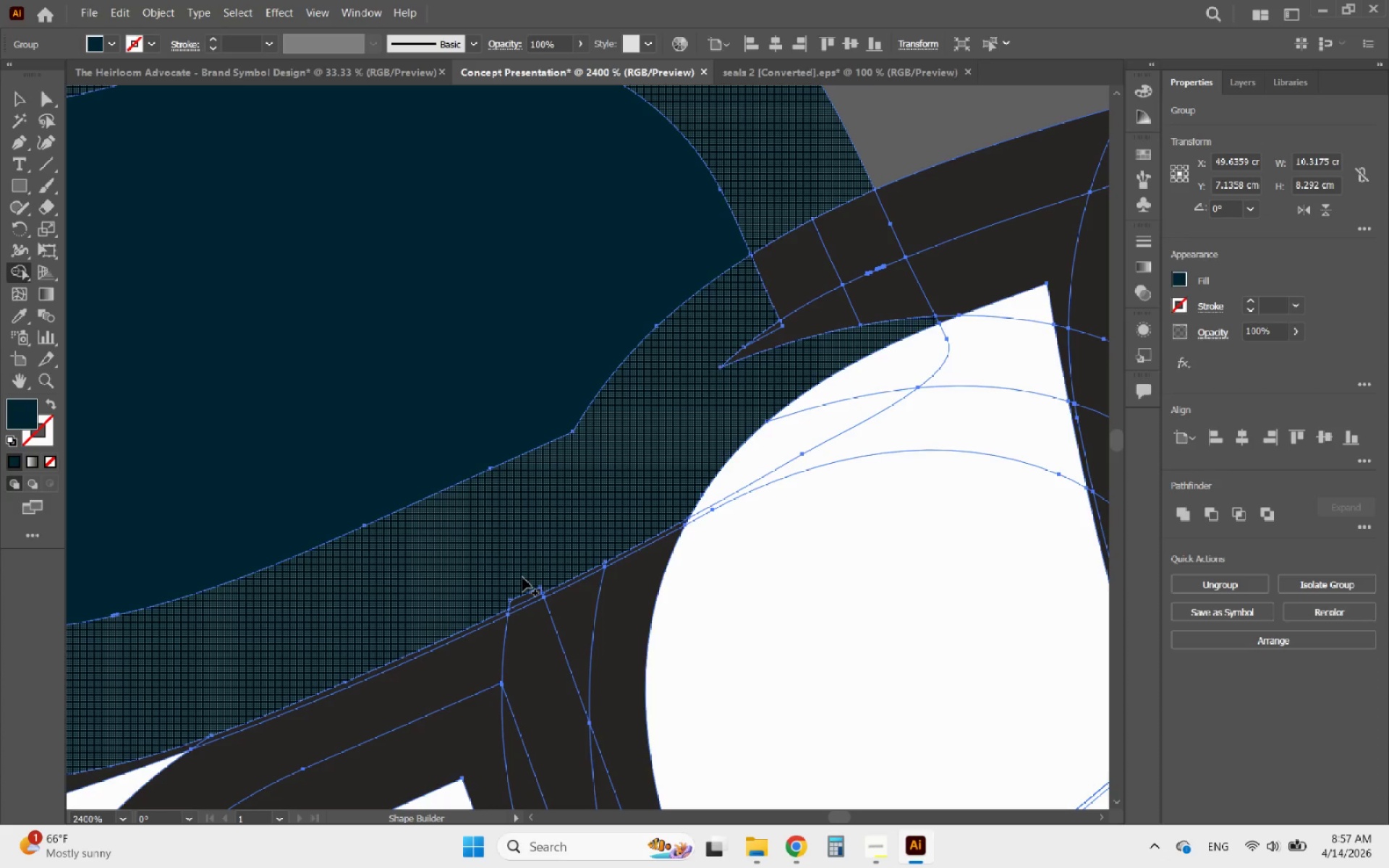 
left_click_drag(start_coordinate=[522, 577], to_coordinate=[373, 656])
 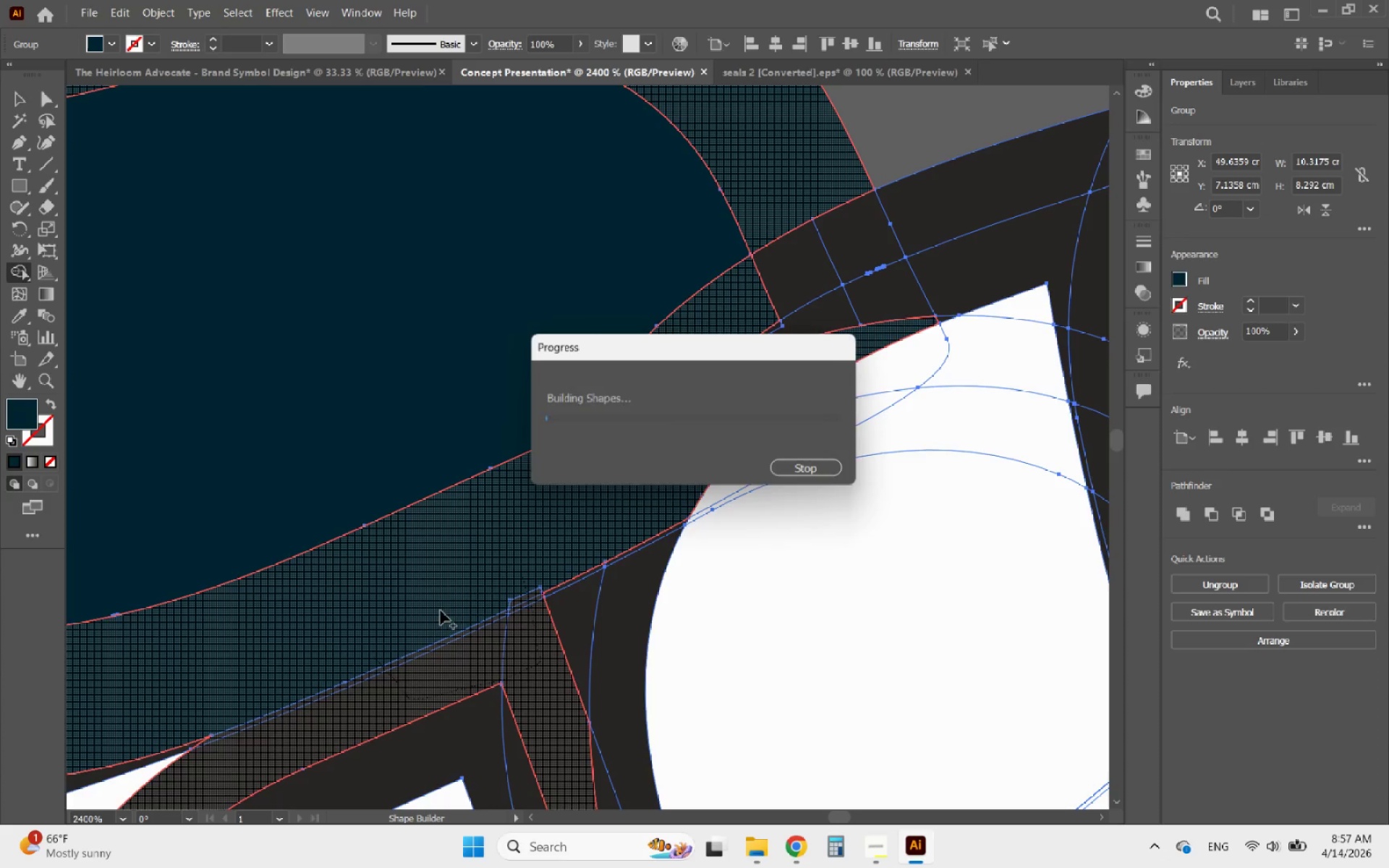 
hold_key(key=AltLeft, duration=1.39)
scroll: coordinate [485, 578], scroll_direction: down, amount: 4.0
 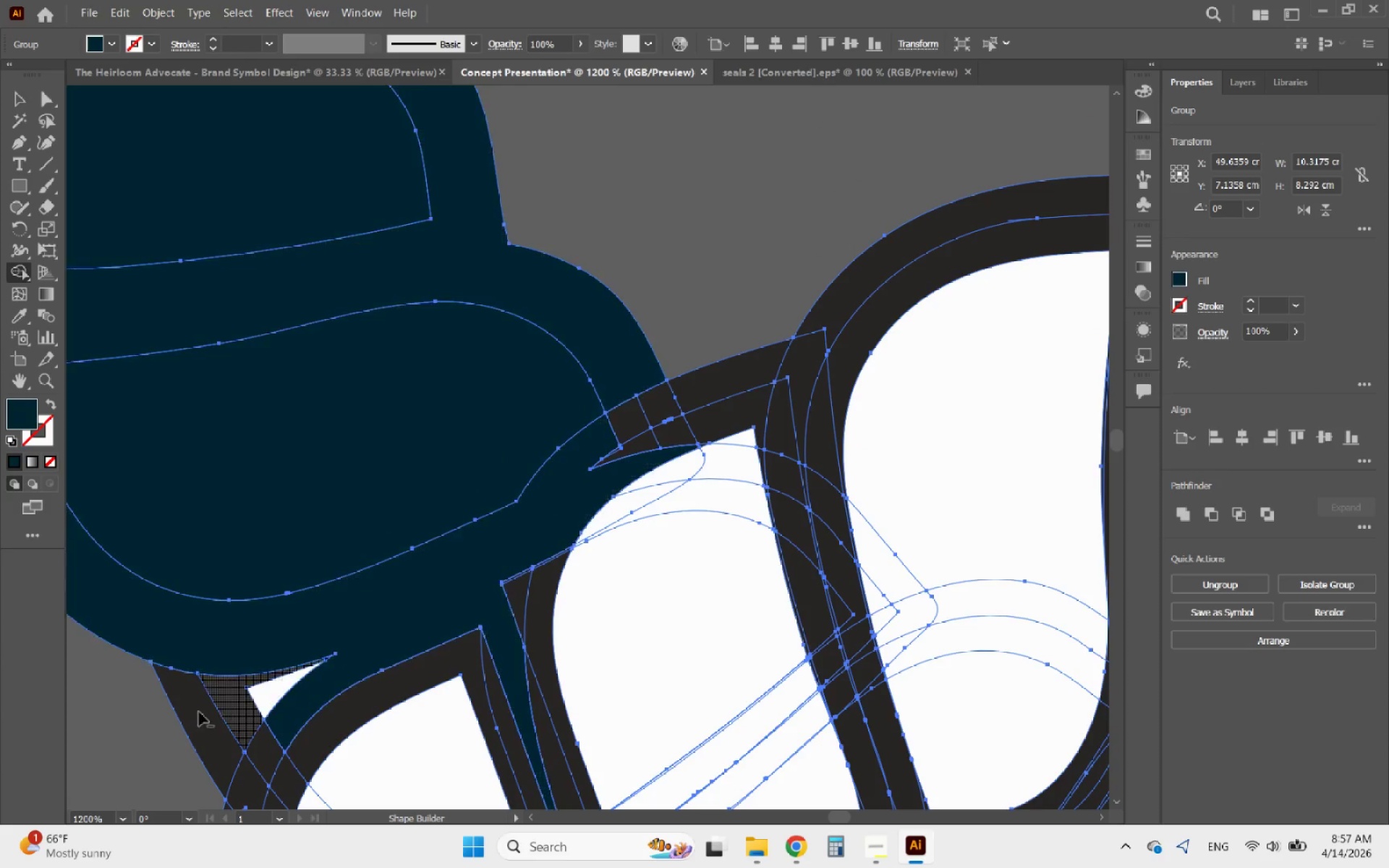 
scroll: coordinate [173, 720], scroll_direction: up, amount: 2.0
 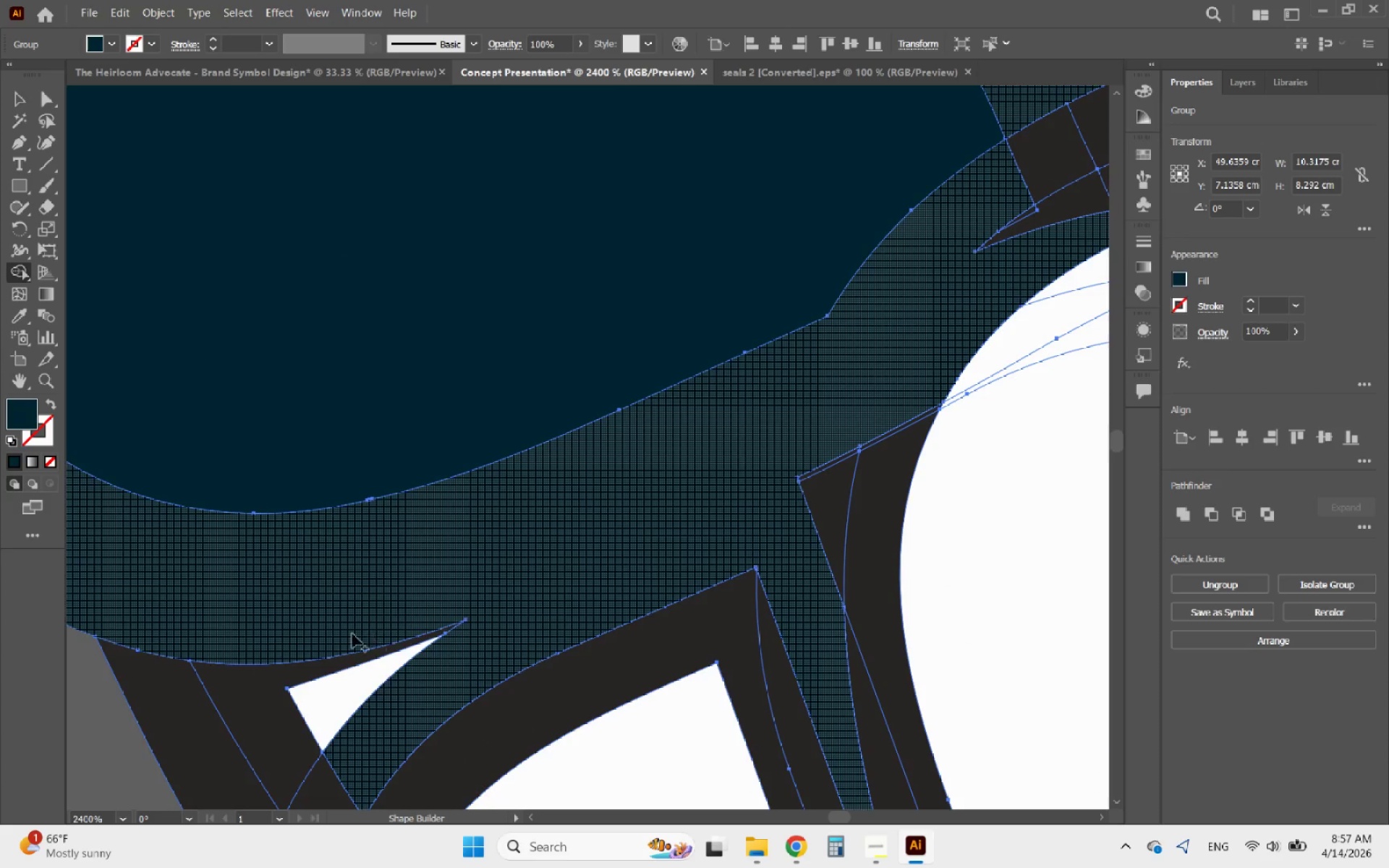 
left_click_drag(start_coordinate=[328, 634], to_coordinate=[173, 713])
 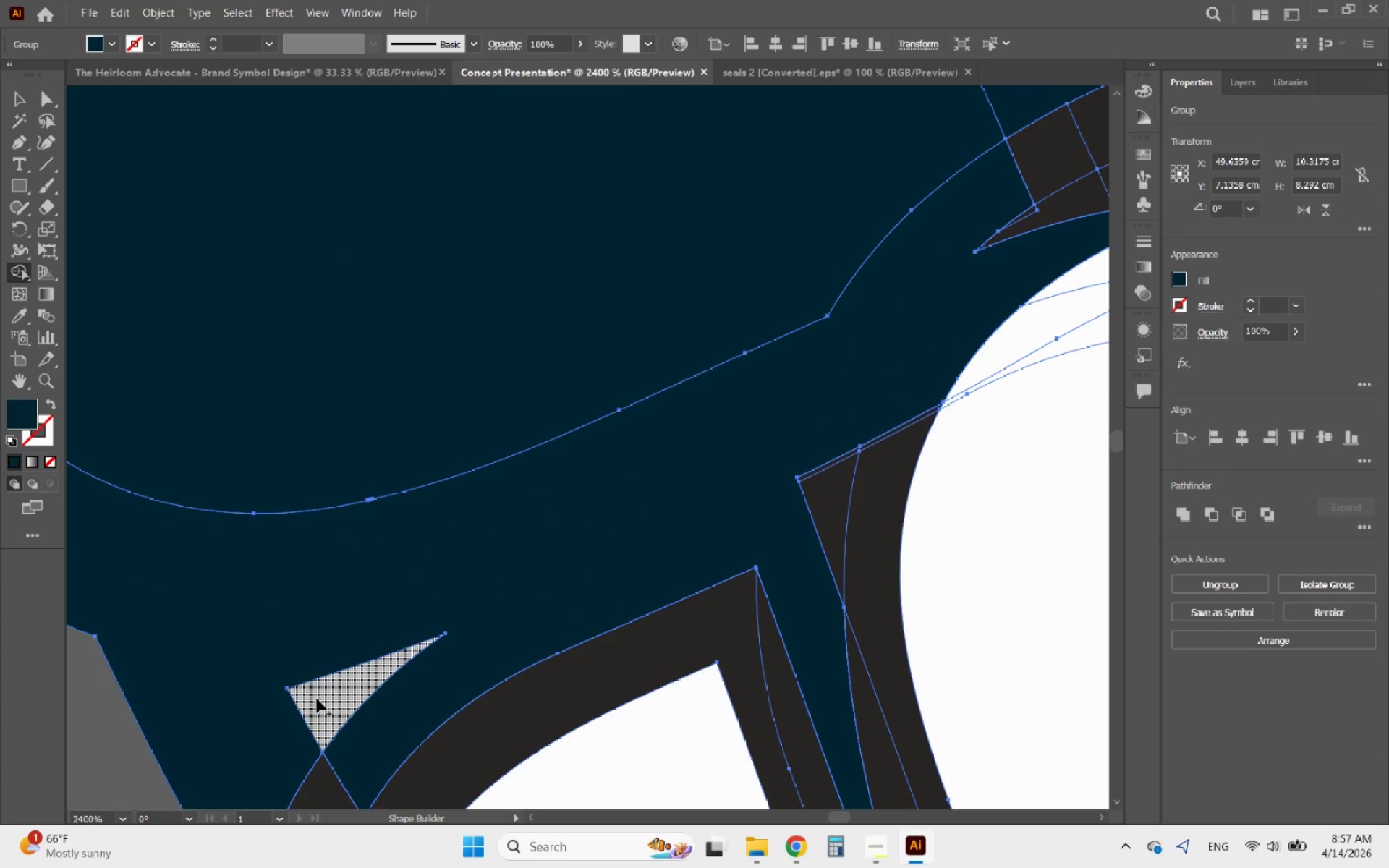 
left_click_drag(start_coordinate=[320, 697], to_coordinate=[369, 677])
 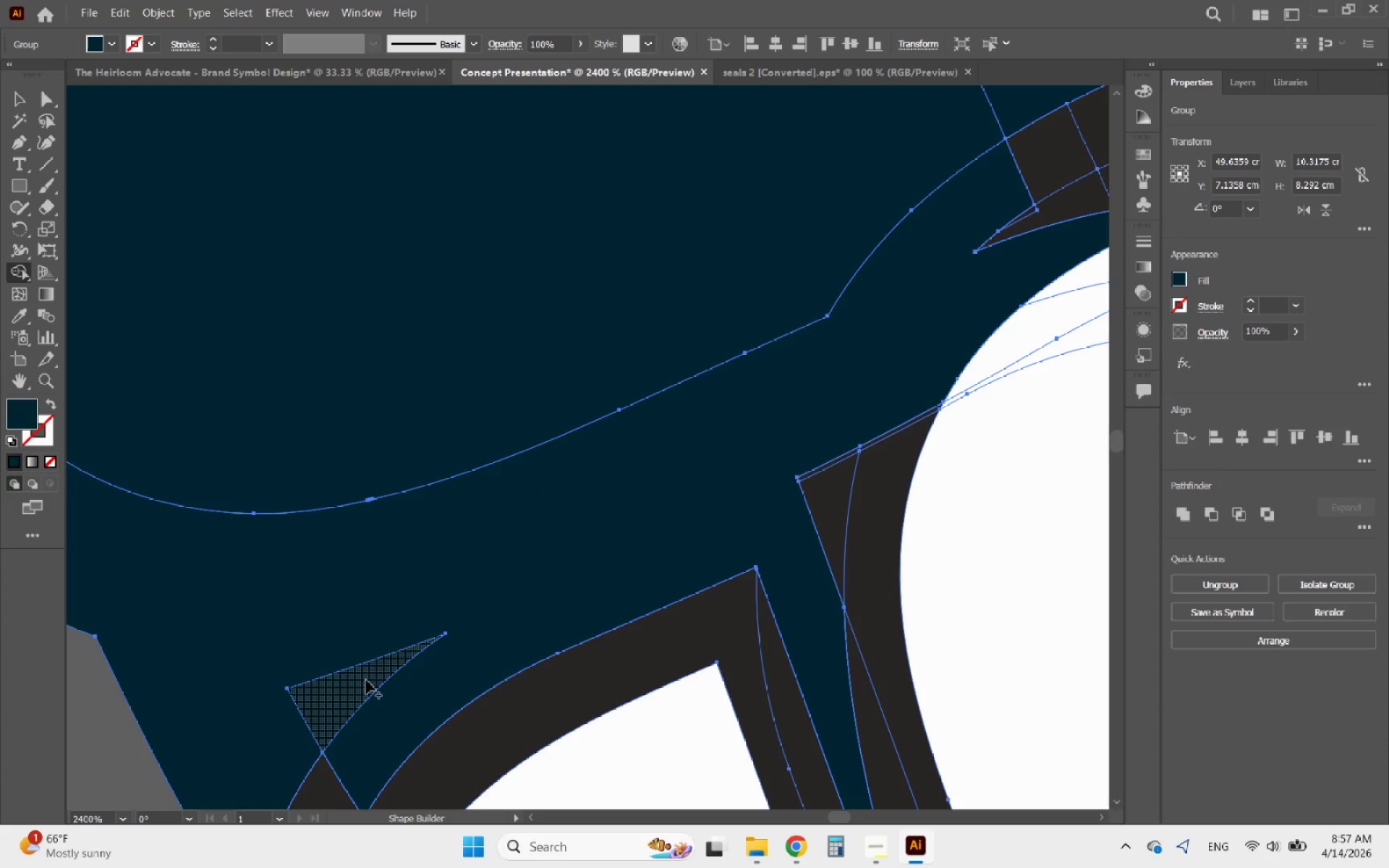 
hold_key(key=AltLeft, duration=1.19)
scroll: coordinate [467, 572], scroll_direction: down, amount: 3.0
 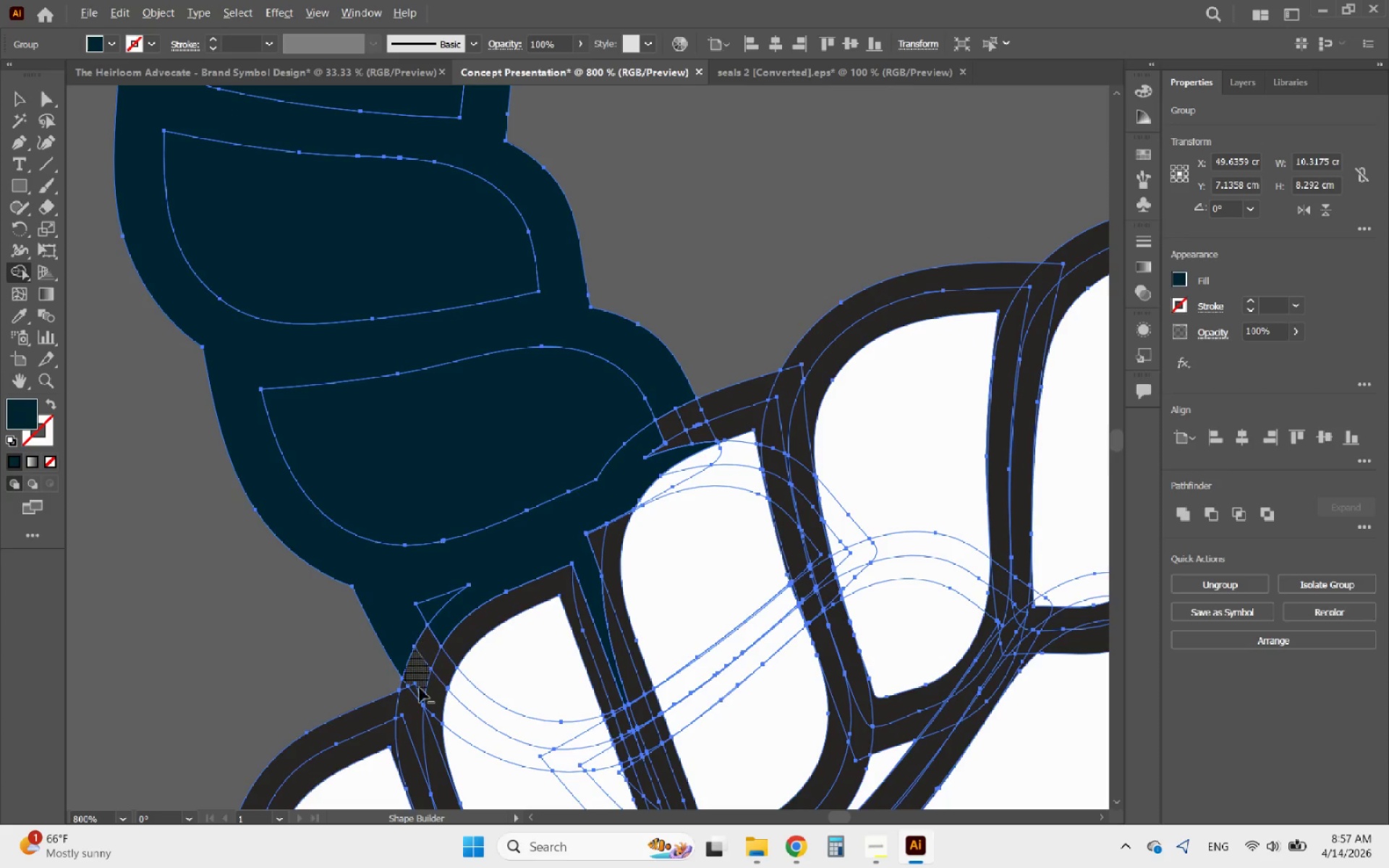 
scroll: coordinate [418, 700], scroll_direction: up, amount: 3.0
 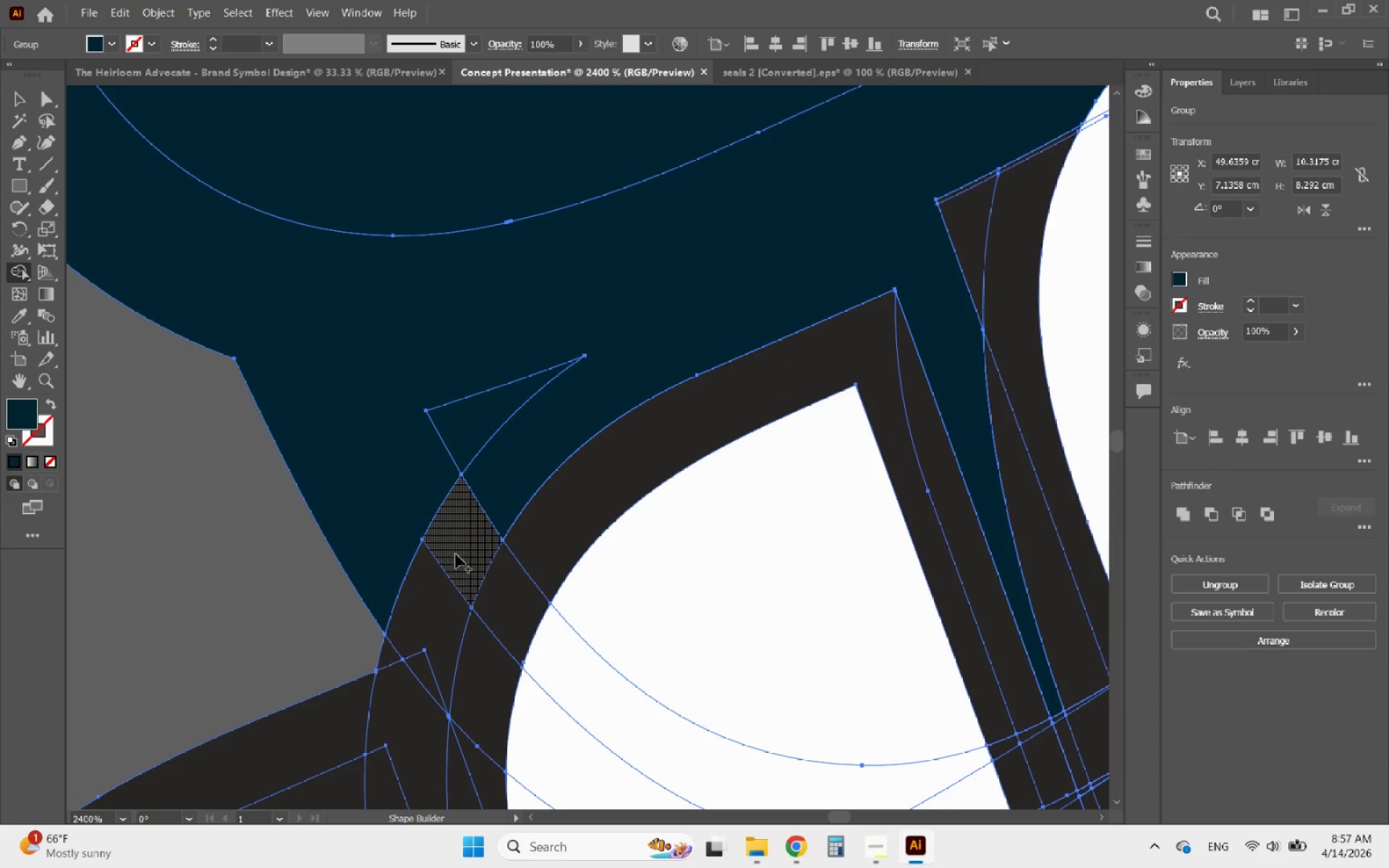 
left_click_drag(start_coordinate=[469, 533], to_coordinate=[394, 649])
 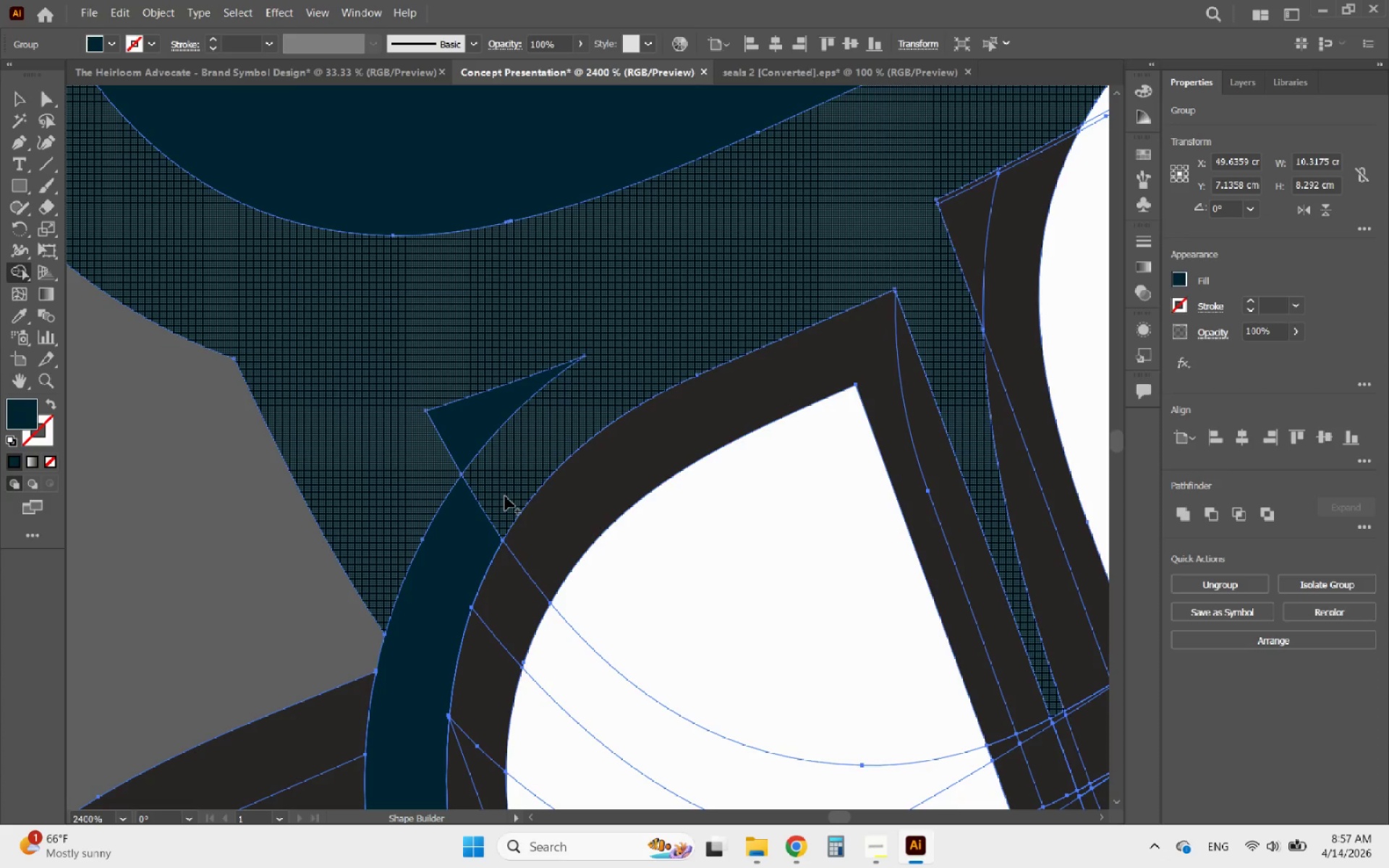 
hold_key(key=AltLeft, duration=1.41)
scroll: coordinate [530, 472], scroll_direction: down, amount: 5.0
 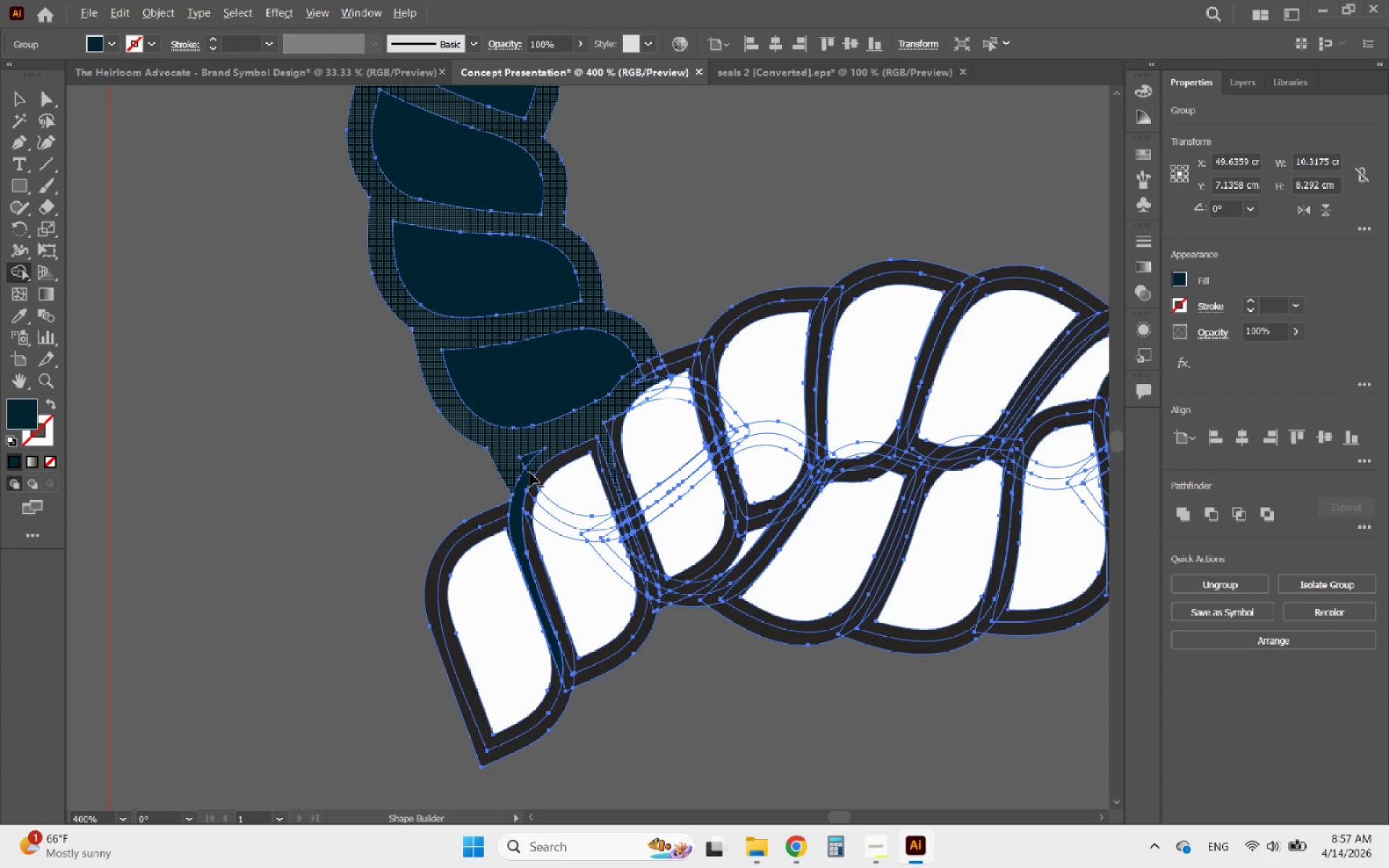 
scroll: coordinate [530, 472], scroll_direction: up, amount: 3.0
 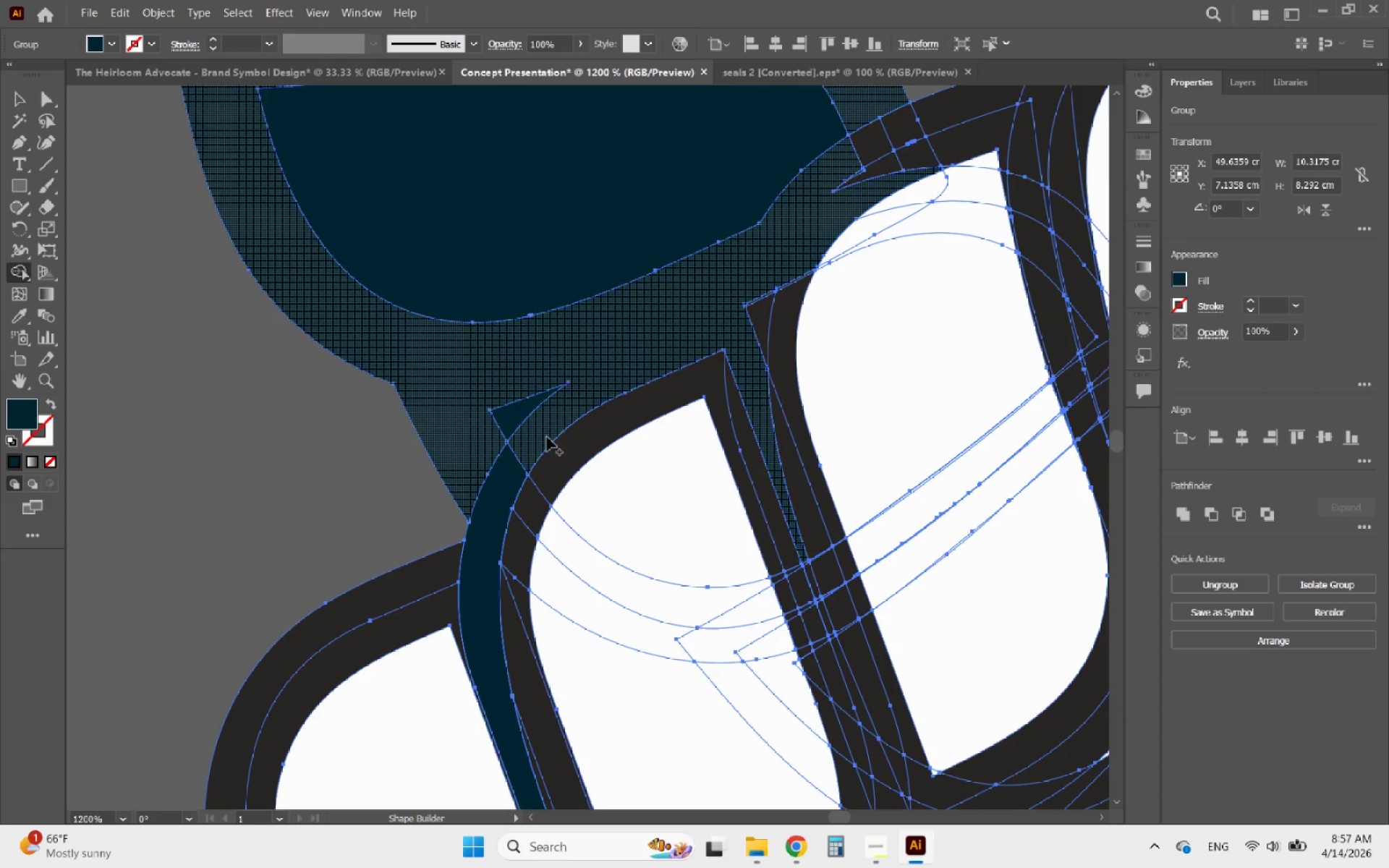 
left_click_drag(start_coordinate=[547, 437], to_coordinate=[528, 742])
 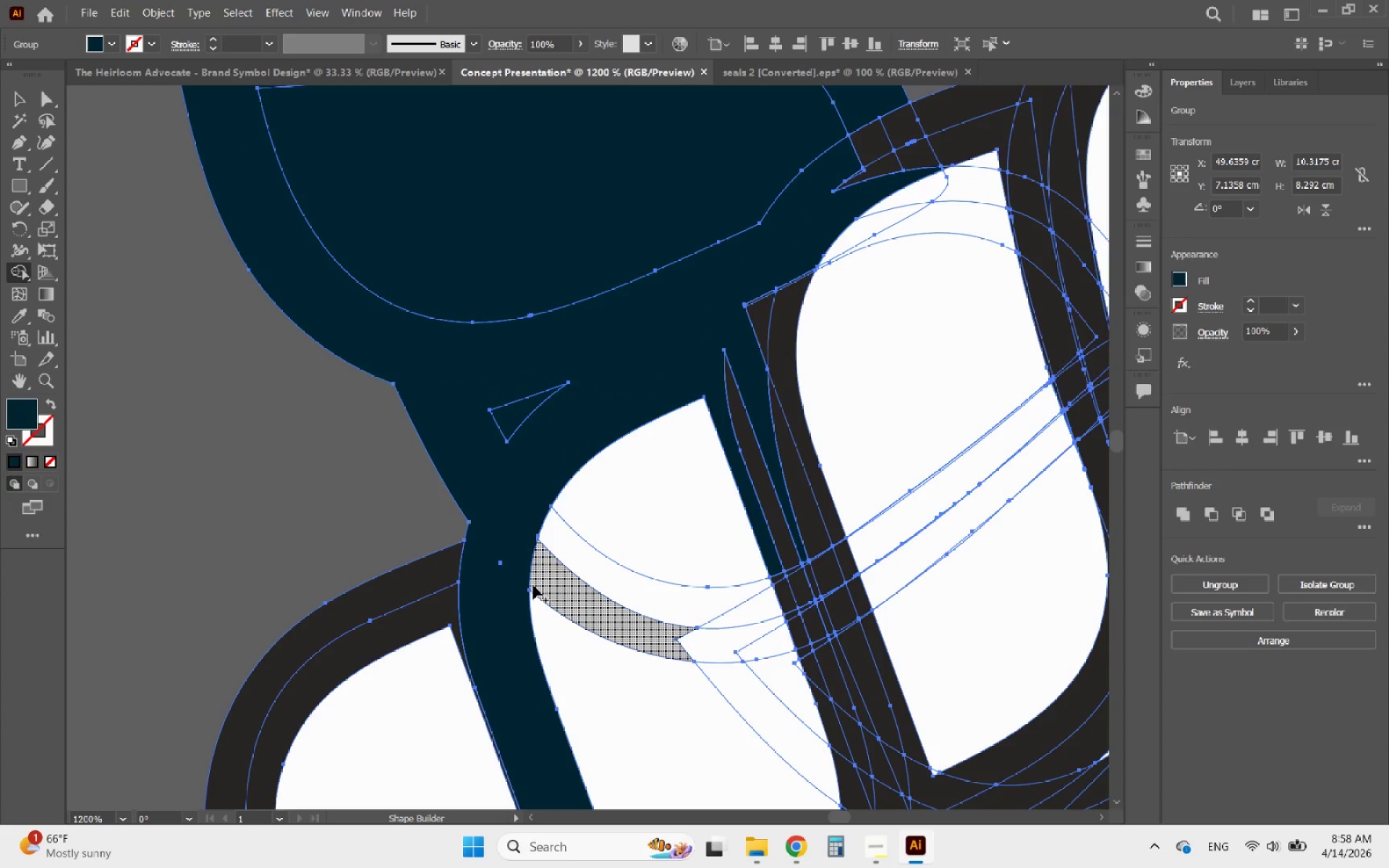 
hold_key(key=AltLeft, duration=0.95)
scroll: coordinate [530, 544], scroll_direction: up, amount: 4.0
 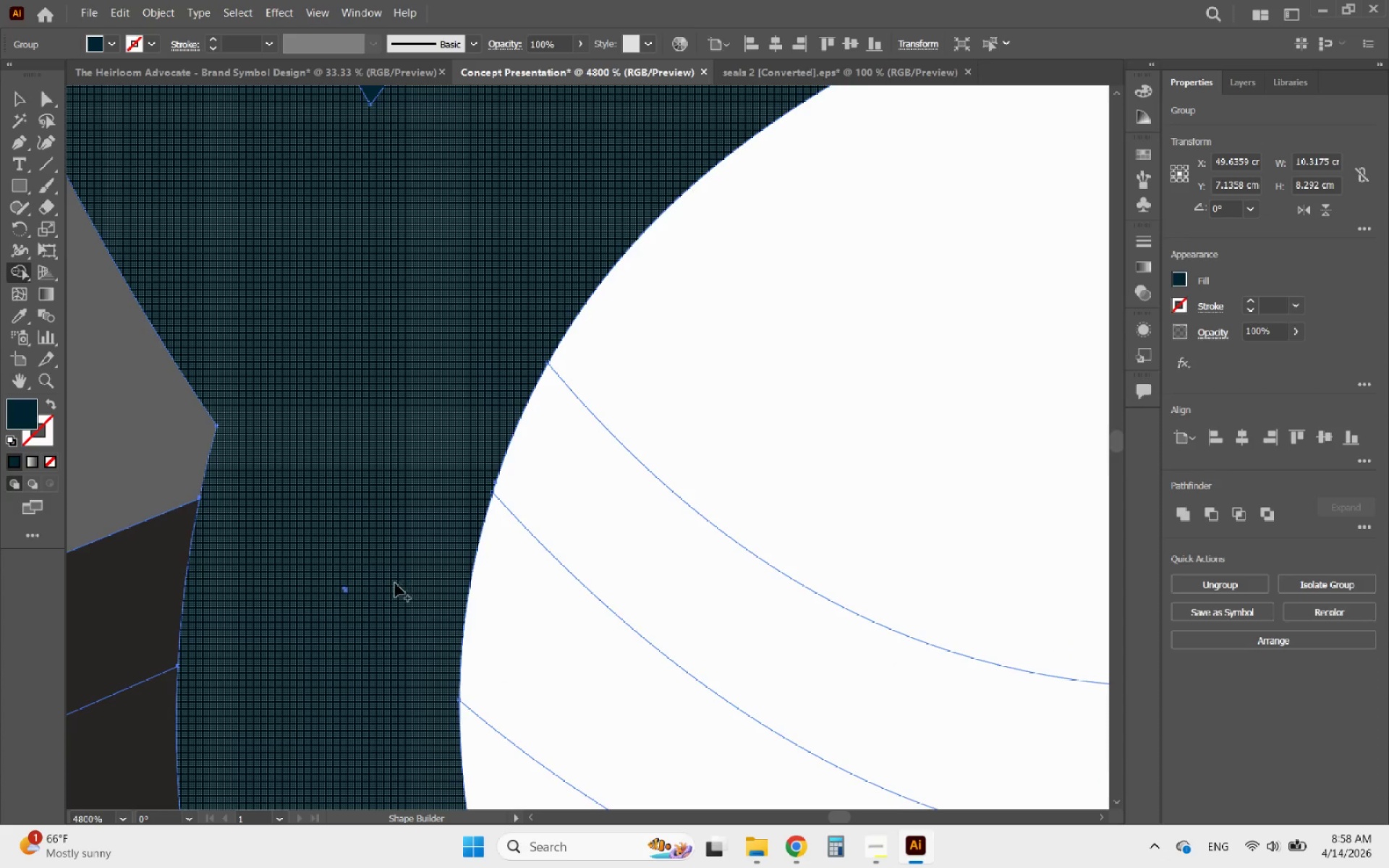 
left_click_drag(start_coordinate=[366, 592], to_coordinate=[359, 581])
 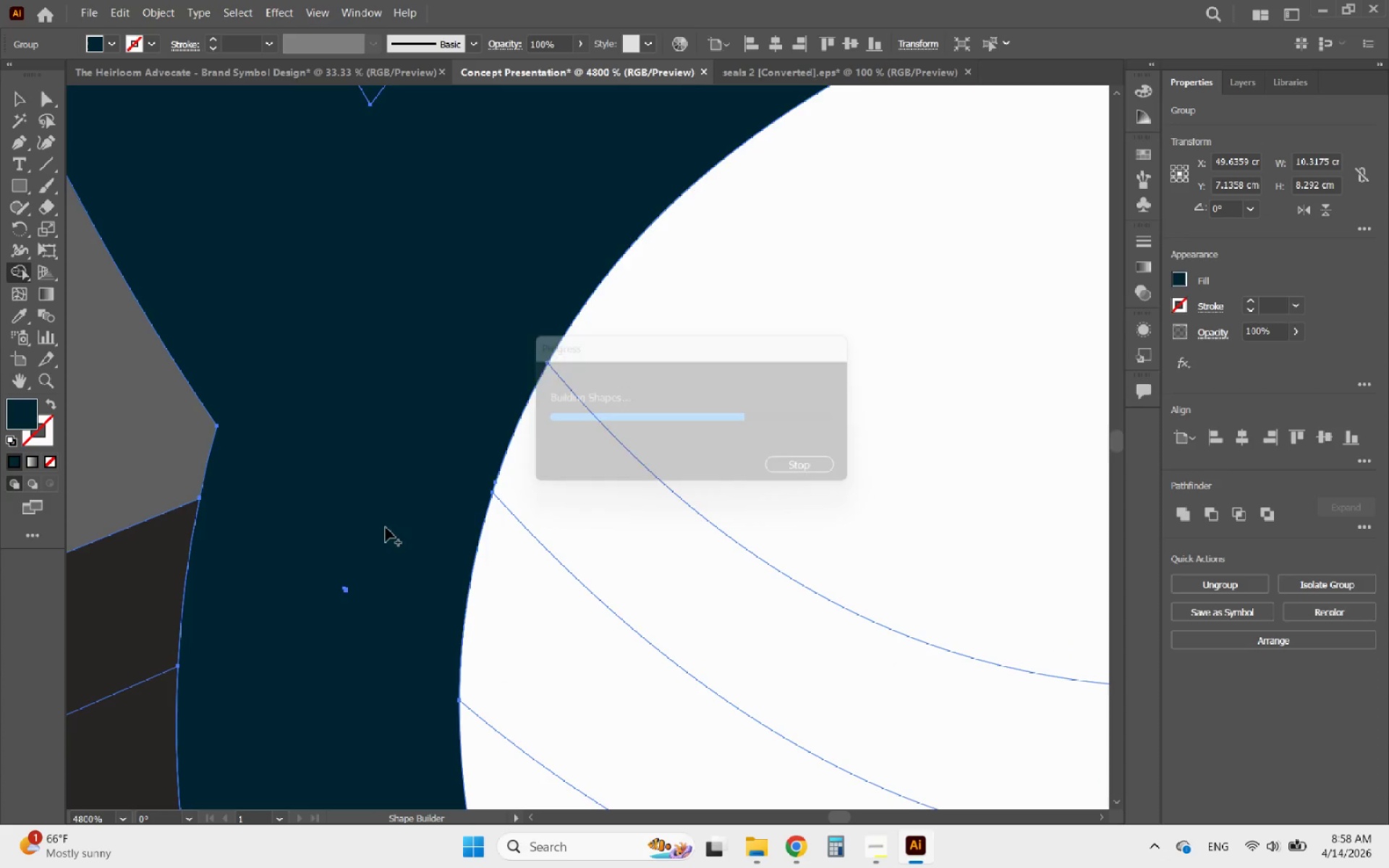 
key(Alt+AltLeft)
 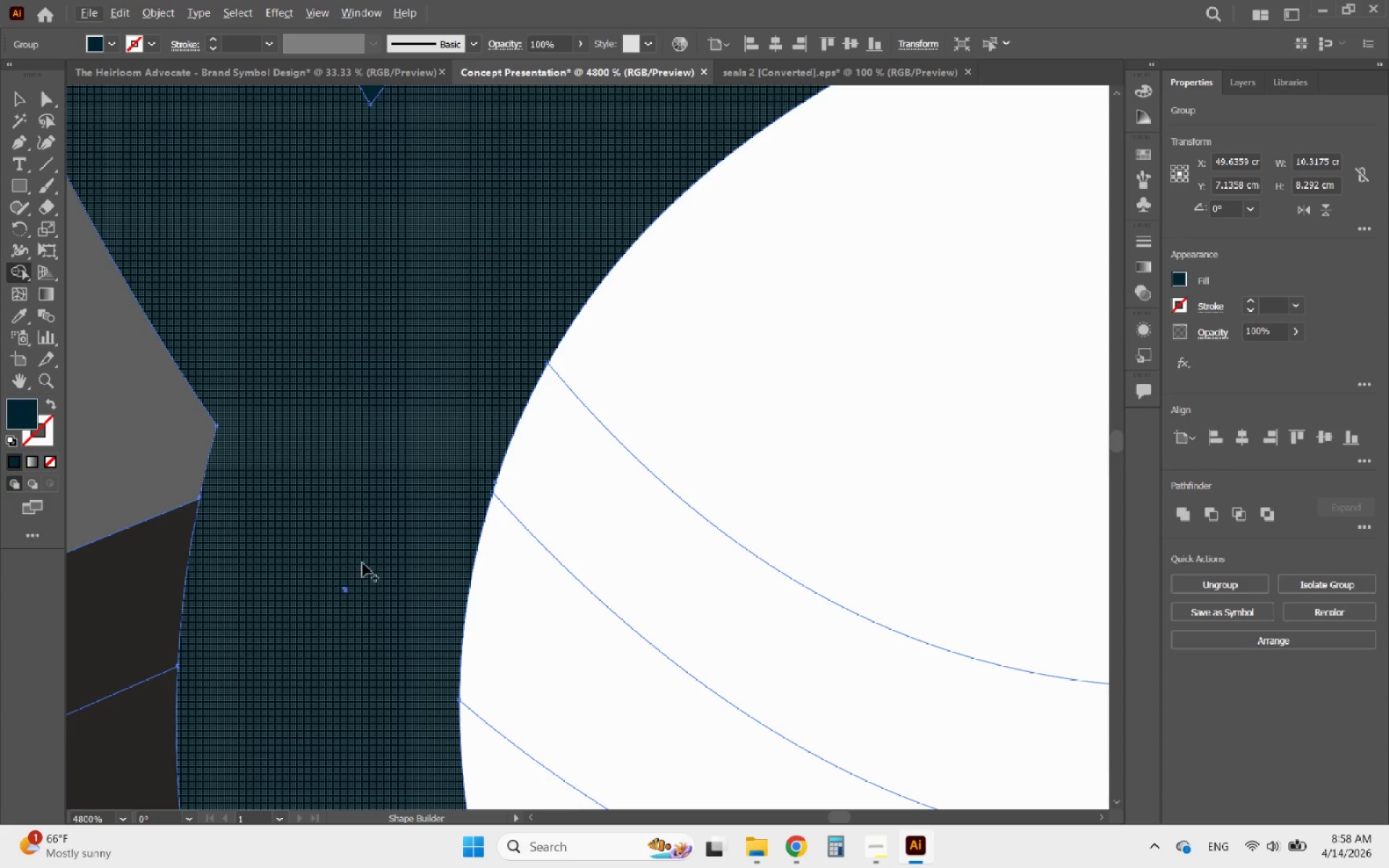 
left_click_drag(start_coordinate=[361, 565], to_coordinate=[336, 593])
 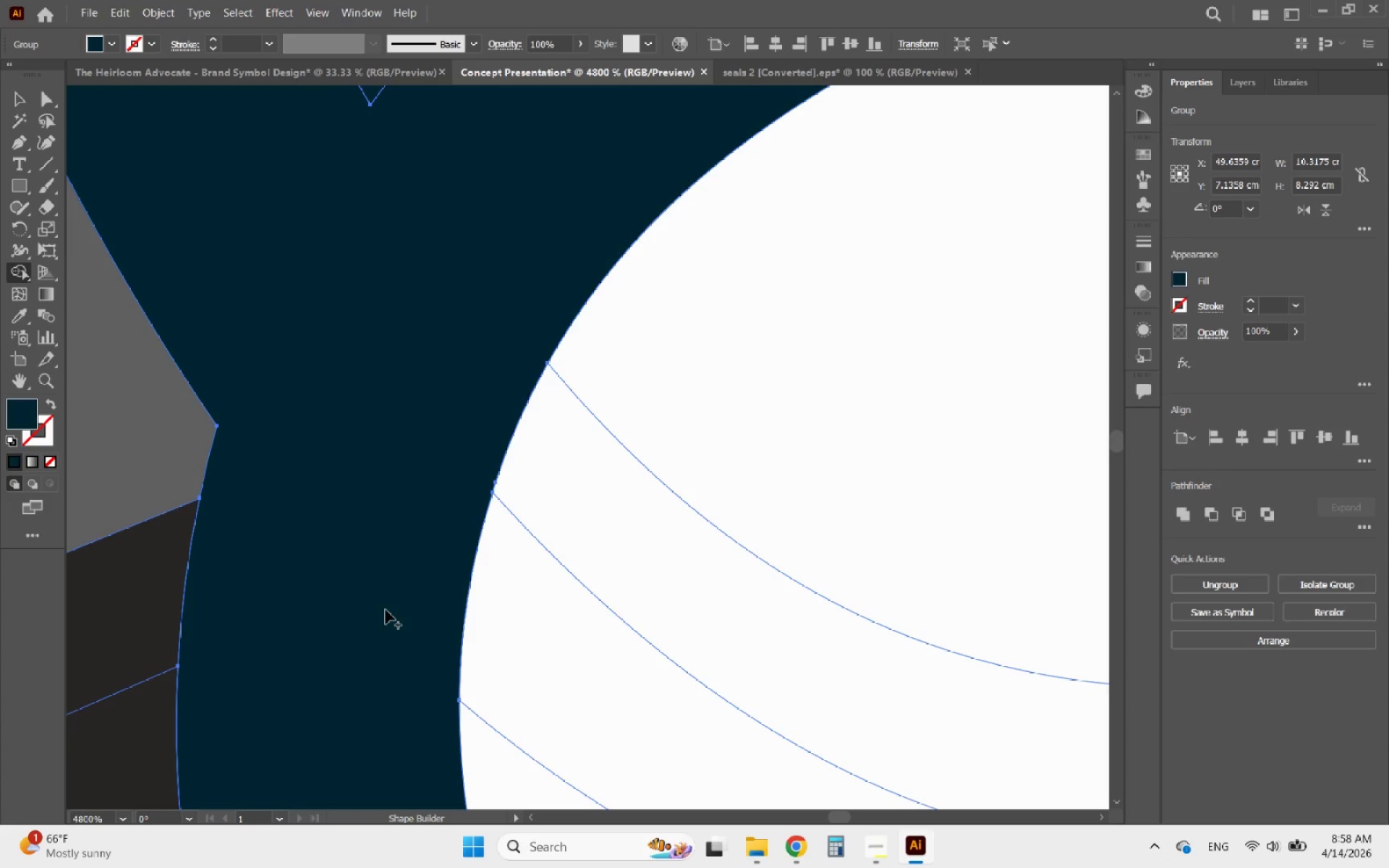 
hold_key(key=AltLeft, duration=0.77)
scroll: coordinate [399, 476], scroll_direction: down, amount: 5.0
 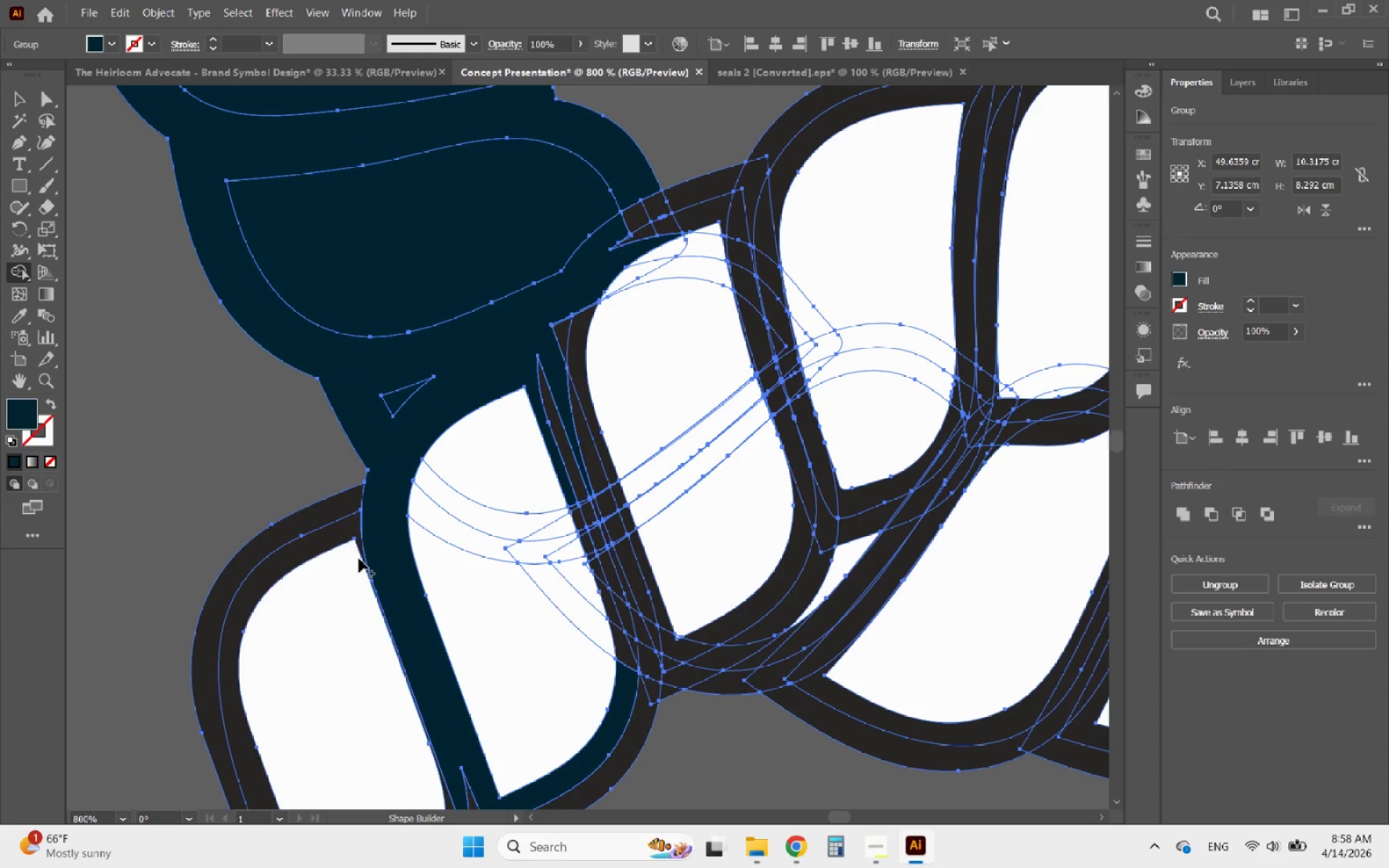 
hold_key(key=AltLeft, duration=0.56)
scroll: coordinate [315, 589], scroll_direction: up, amount: 3.0
 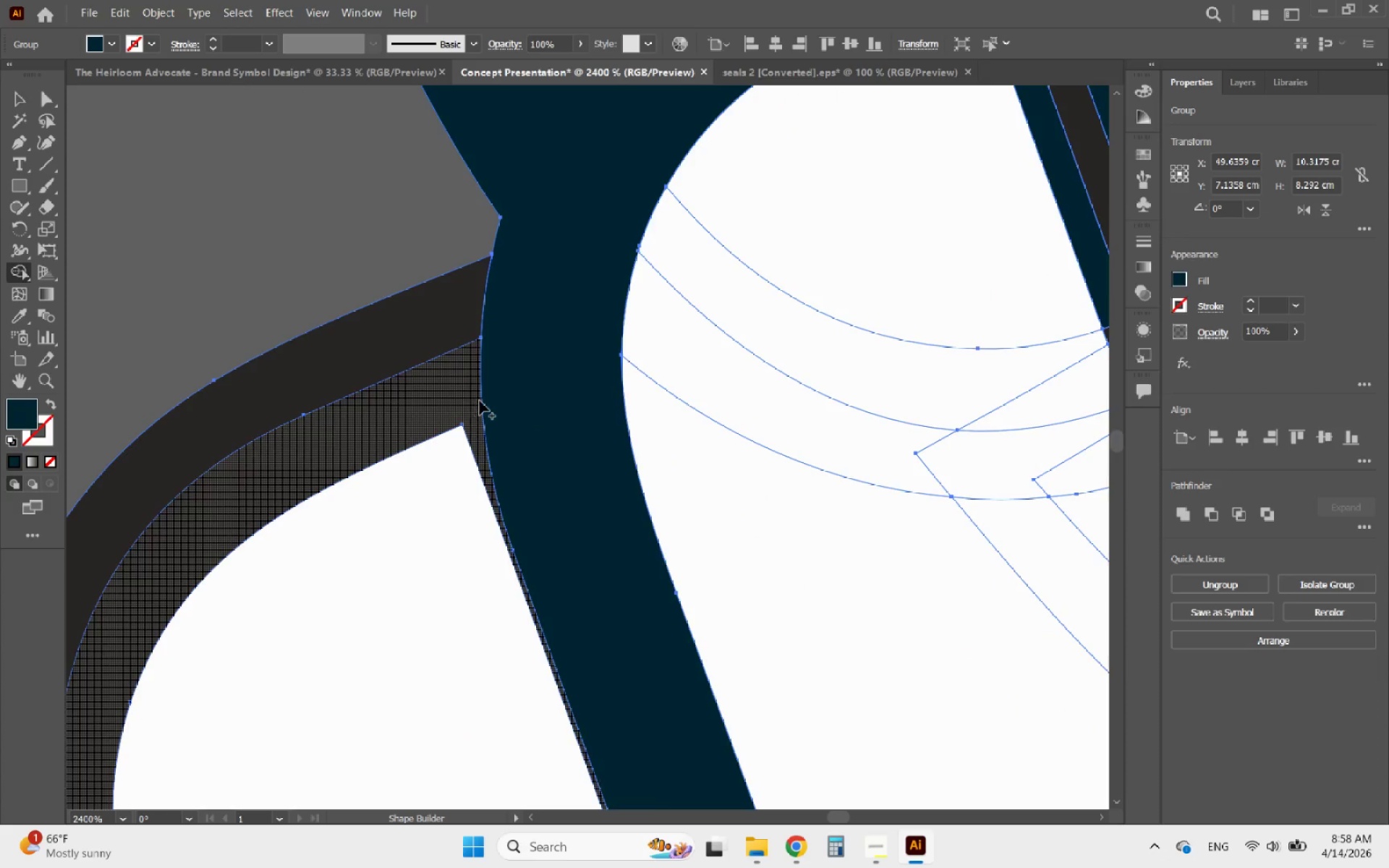 
left_click_drag(start_coordinate=[488, 397], to_coordinate=[397, 346])
 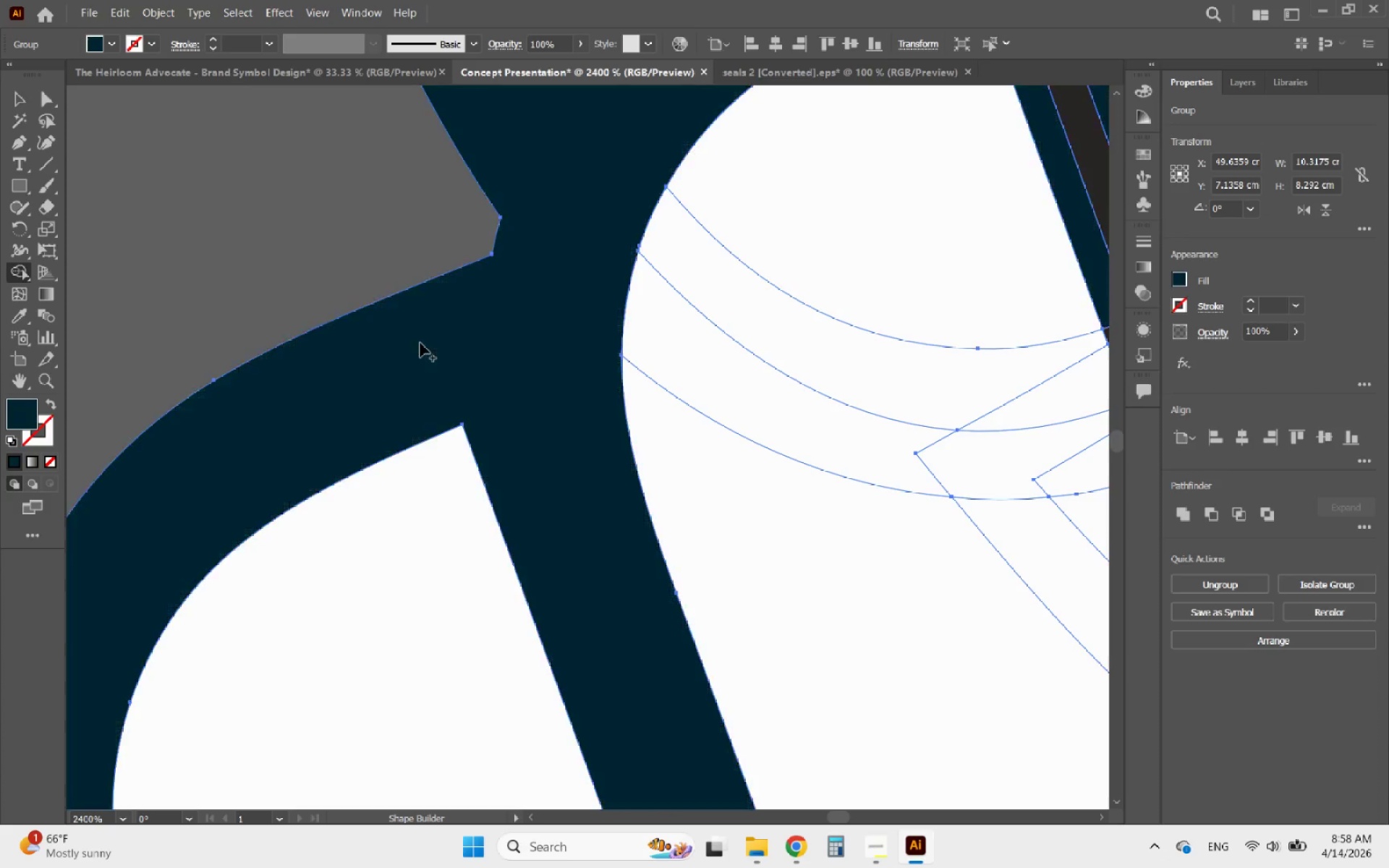 
hold_key(key=AltLeft, duration=1.66)
scroll: coordinate [360, 227], scroll_direction: down, amount: 4.0
 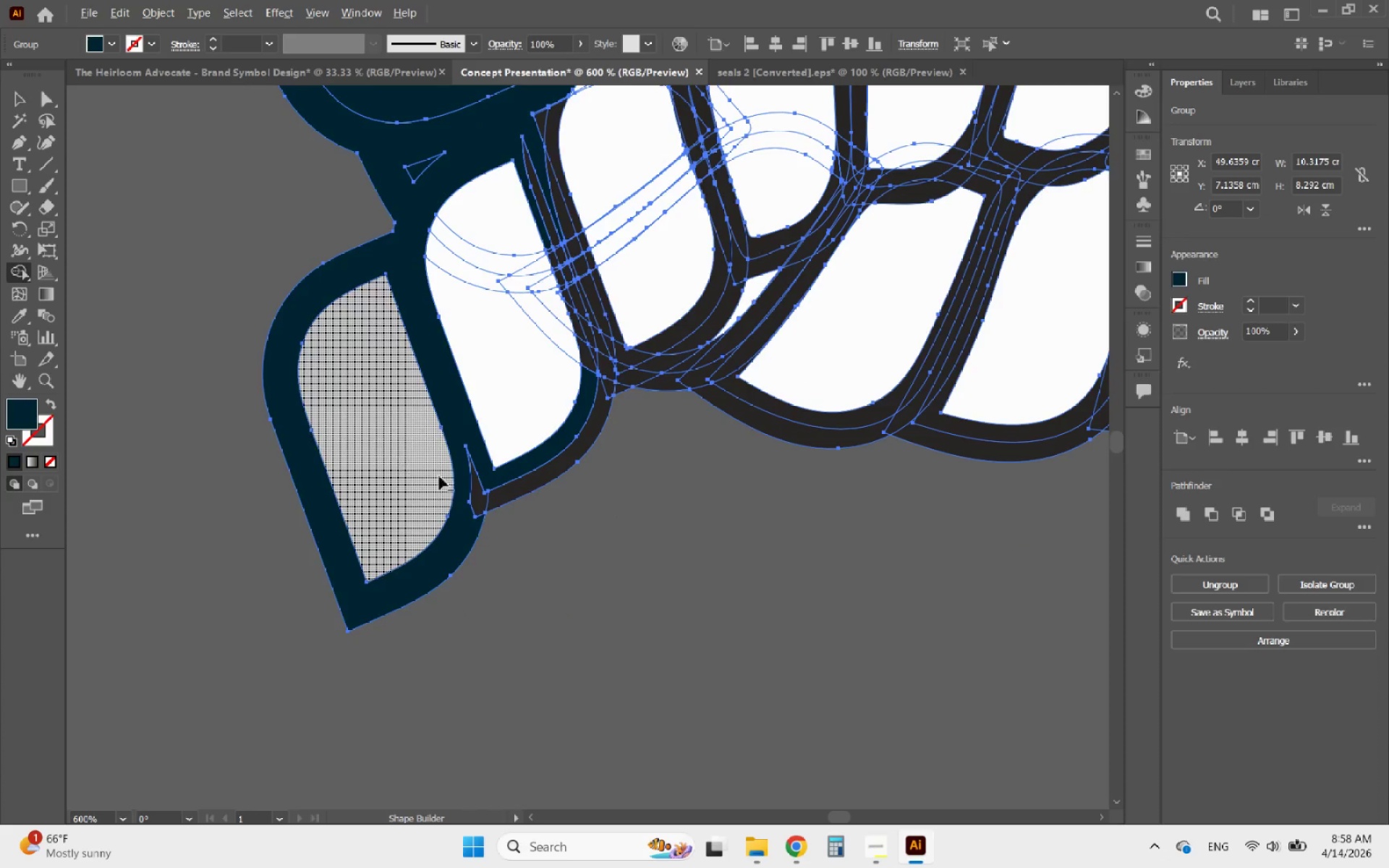 
scroll: coordinate [480, 498], scroll_direction: up, amount: 2.0
 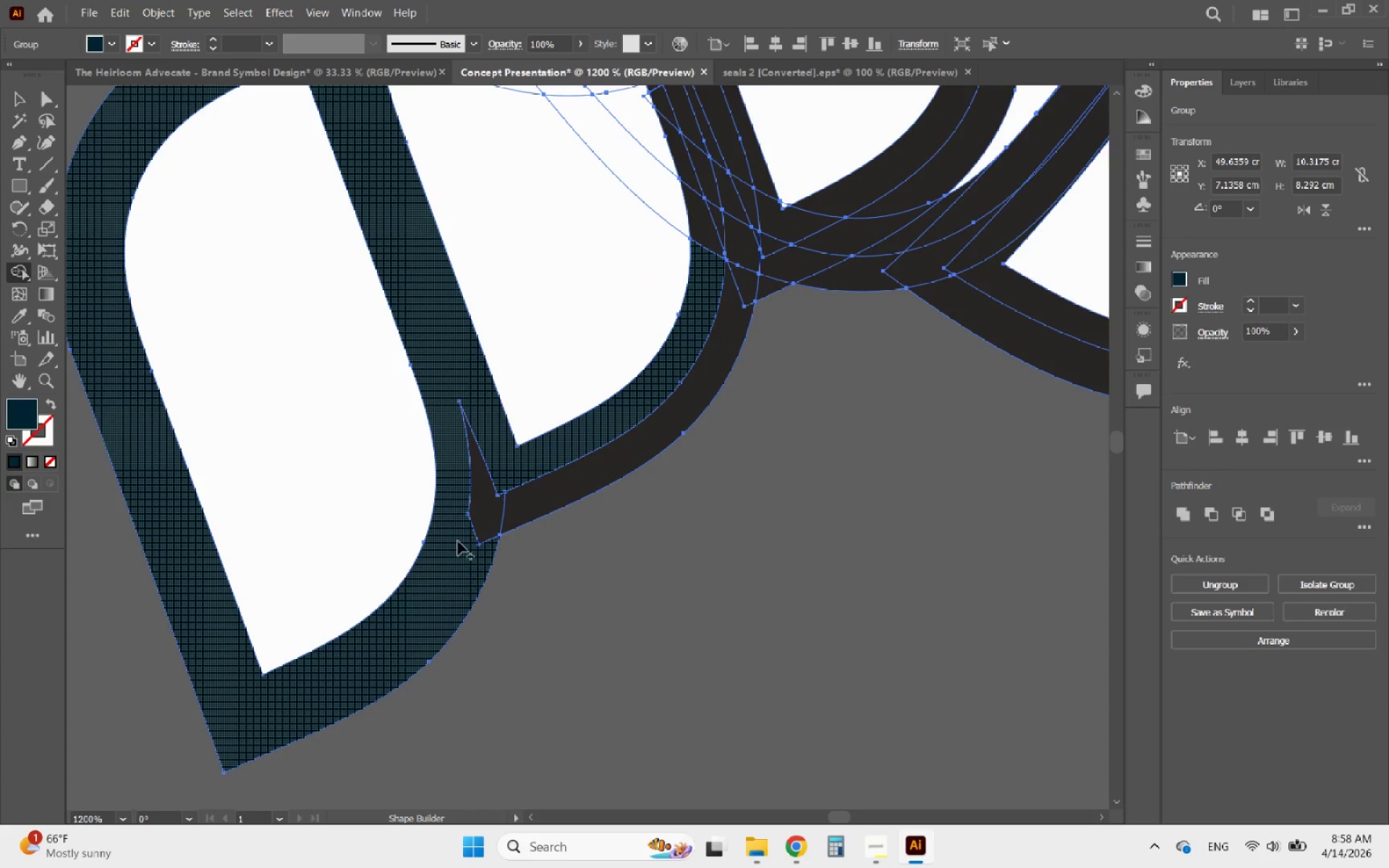 
left_click_drag(start_coordinate=[459, 541], to_coordinate=[538, 490])
 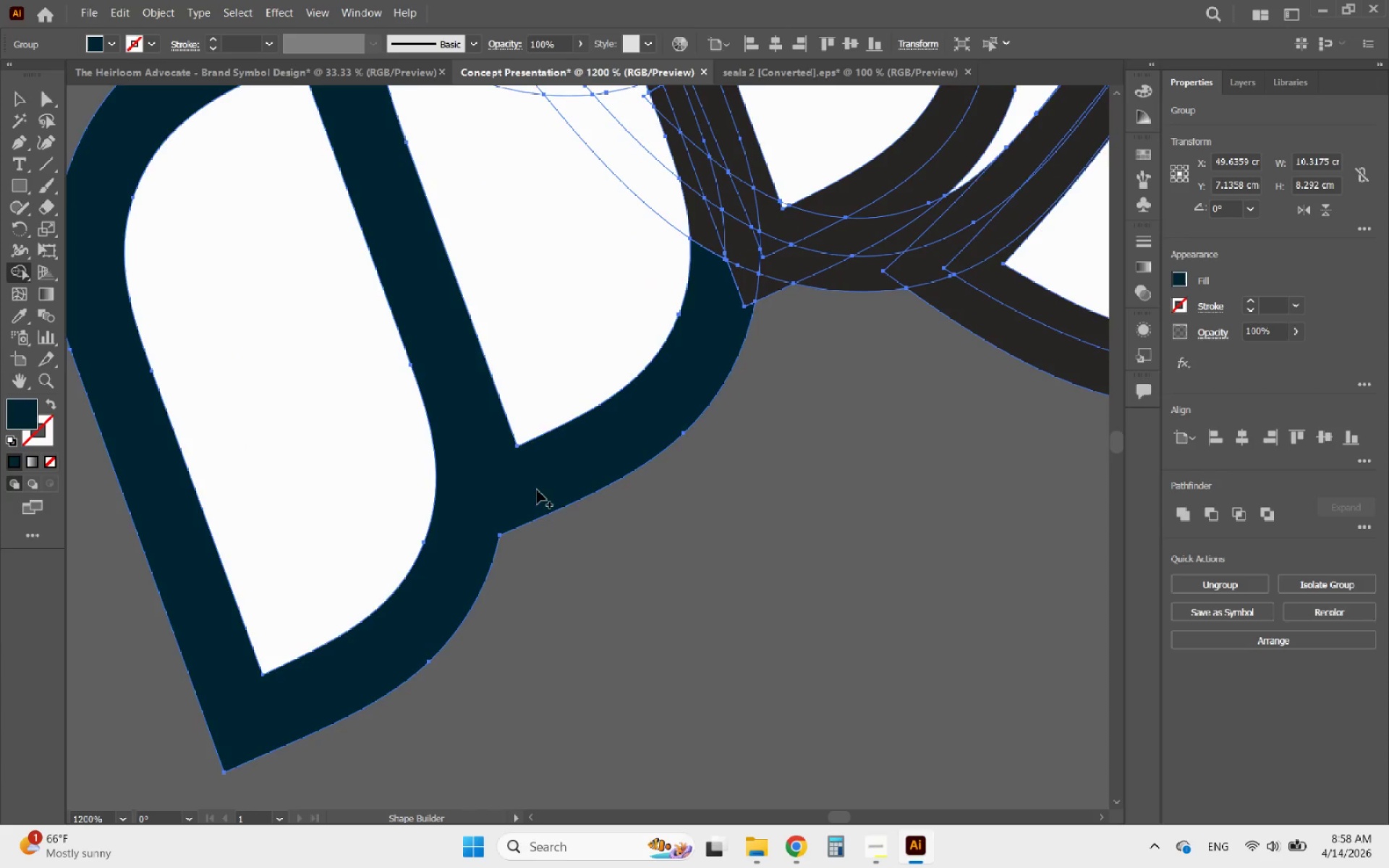 
hold_key(key=AltLeft, duration=1.55)
scroll: coordinate [558, 553], scroll_direction: down, amount: 2.0
 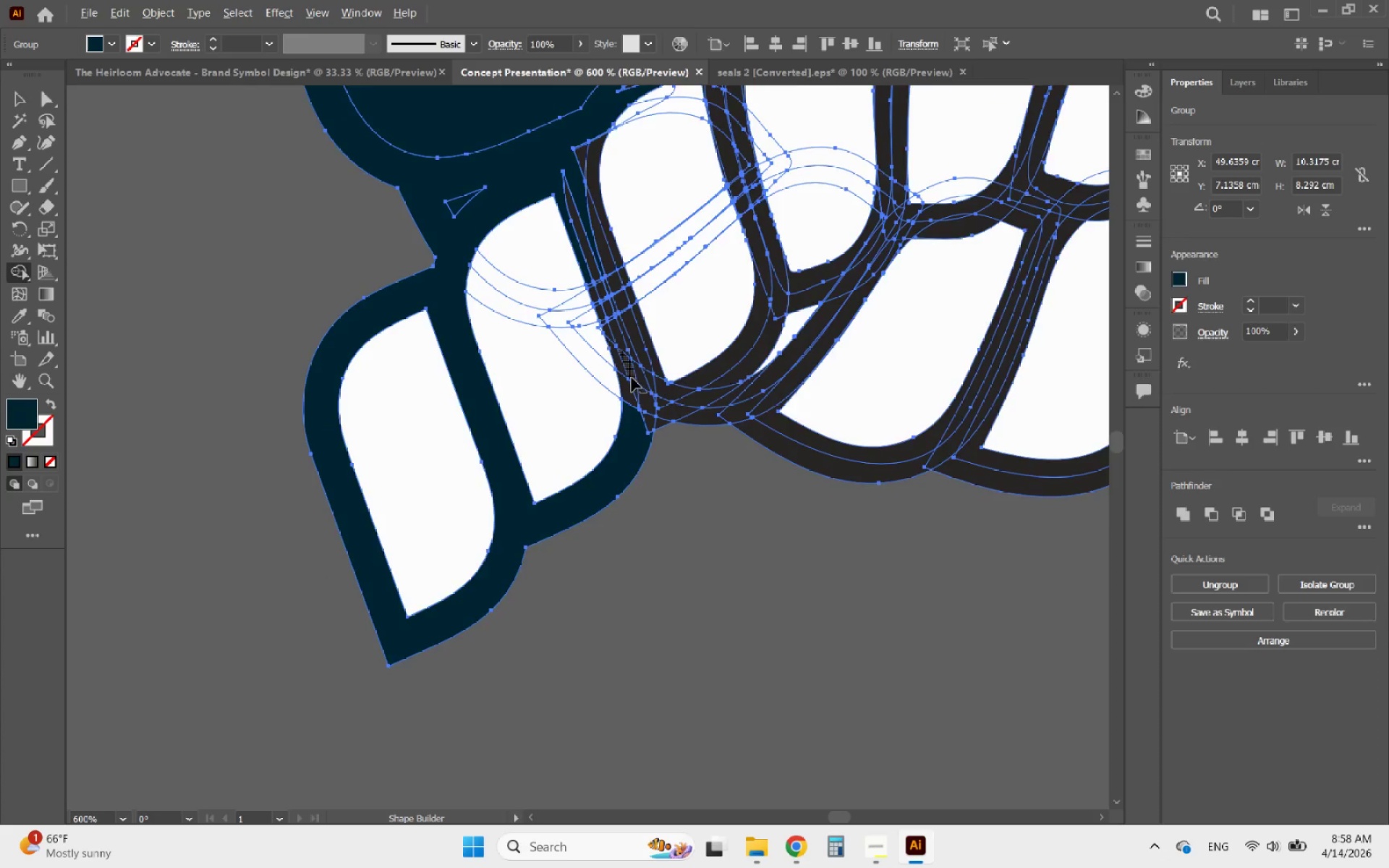 
scroll: coordinate [654, 372], scroll_direction: up, amount: 3.0
 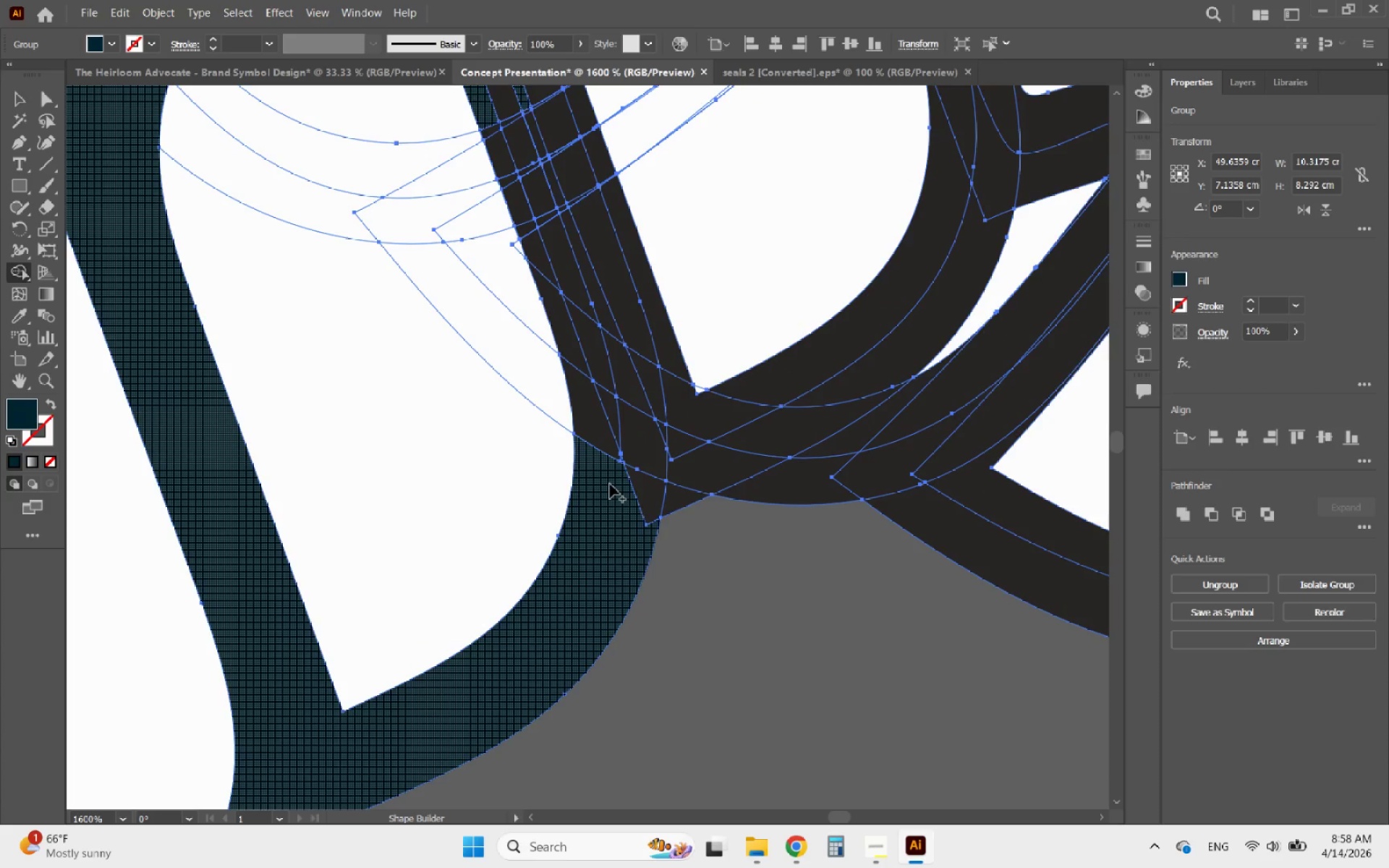 
left_click_drag(start_coordinate=[610, 484], to_coordinate=[608, 518])
 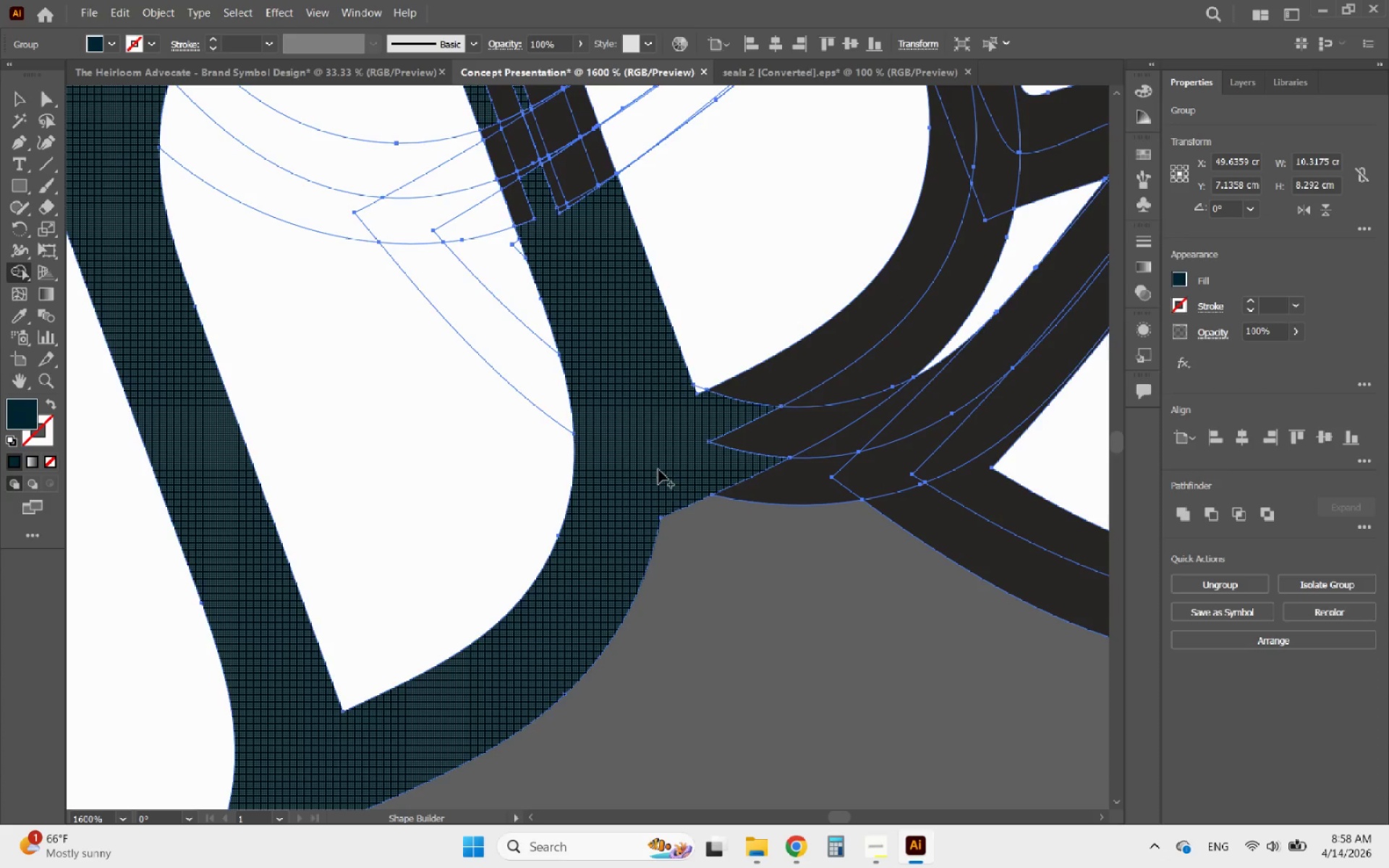 
left_click_drag(start_coordinate=[683, 464], to_coordinate=[875, 358])
 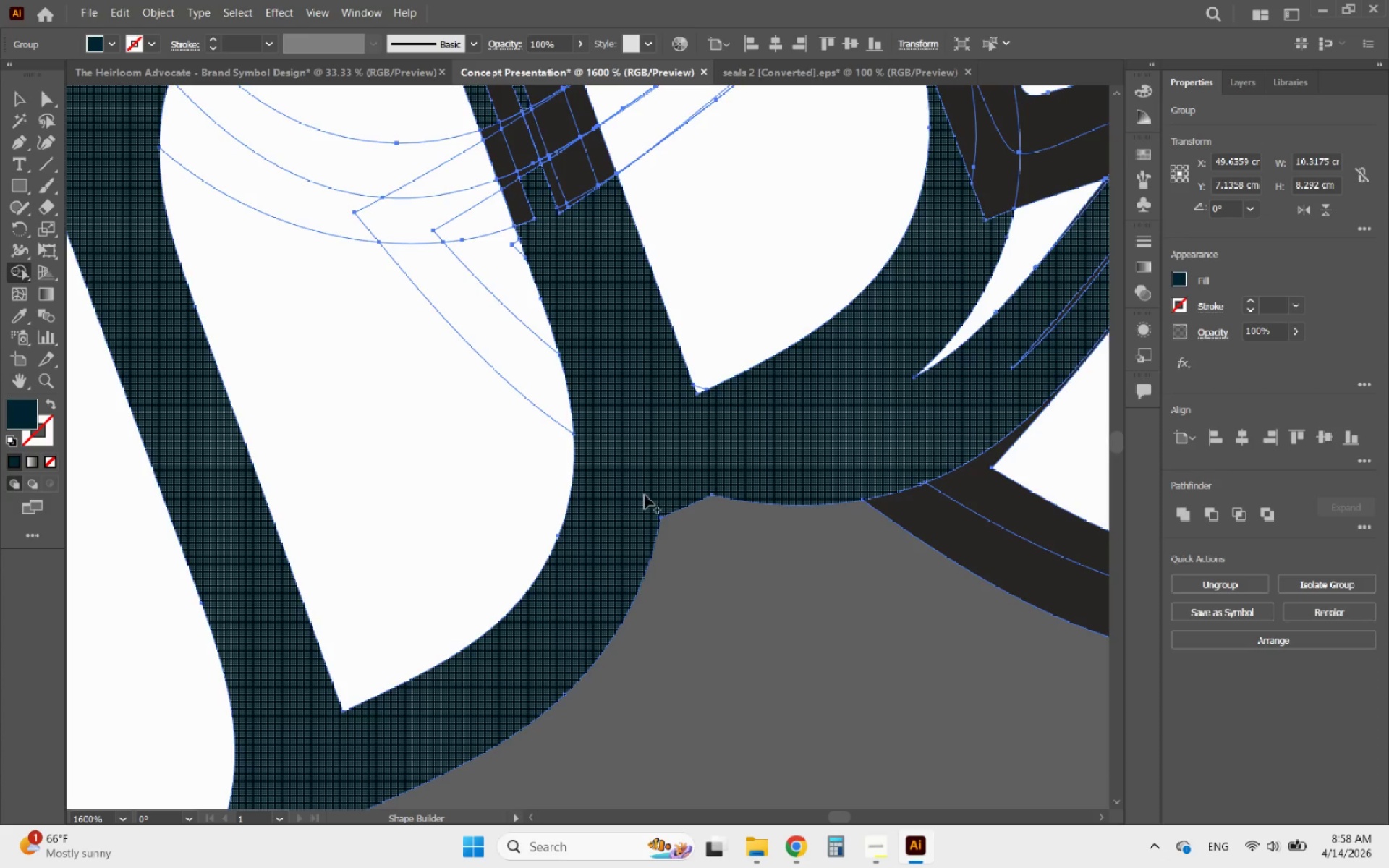 
hold_key(key=AltLeft, duration=1.19)
scroll: coordinate [716, 363], scroll_direction: up, amount: 3.0
 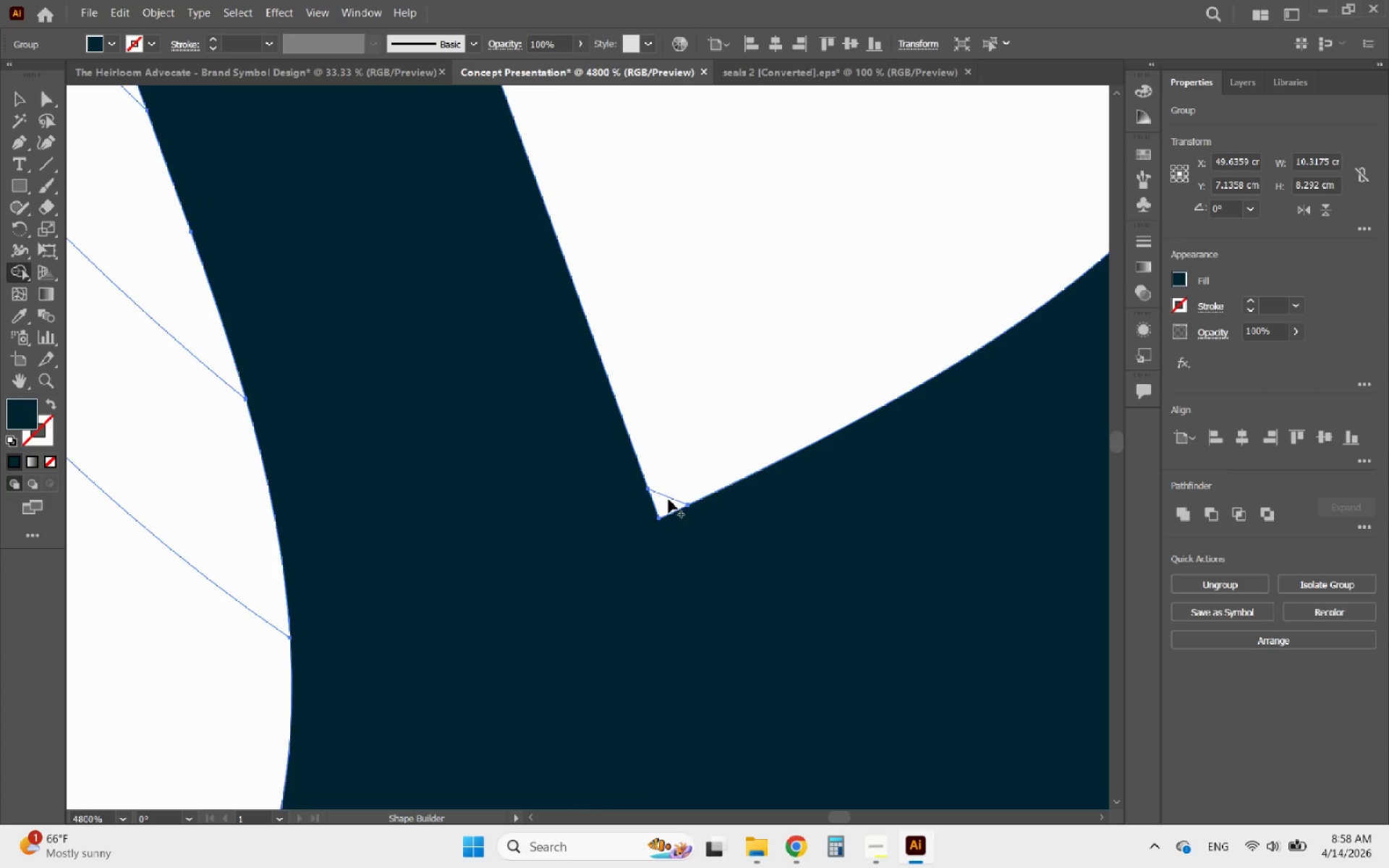 
left_click_drag(start_coordinate=[666, 500], to_coordinate=[705, 422])
 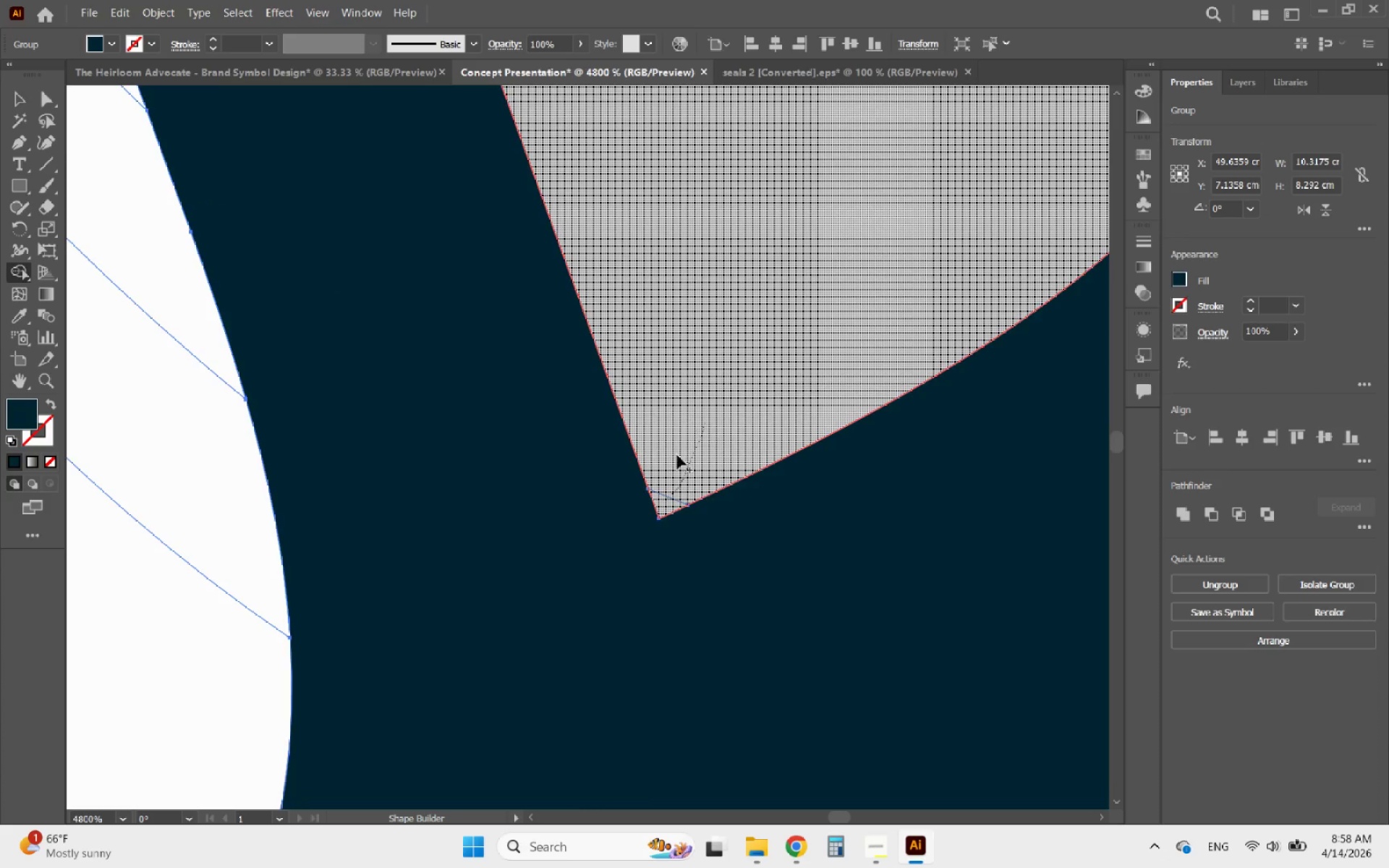 
hold_key(key=AltLeft, duration=1.77)
scroll: coordinate [616, 502], scroll_direction: down, amount: 5.0
 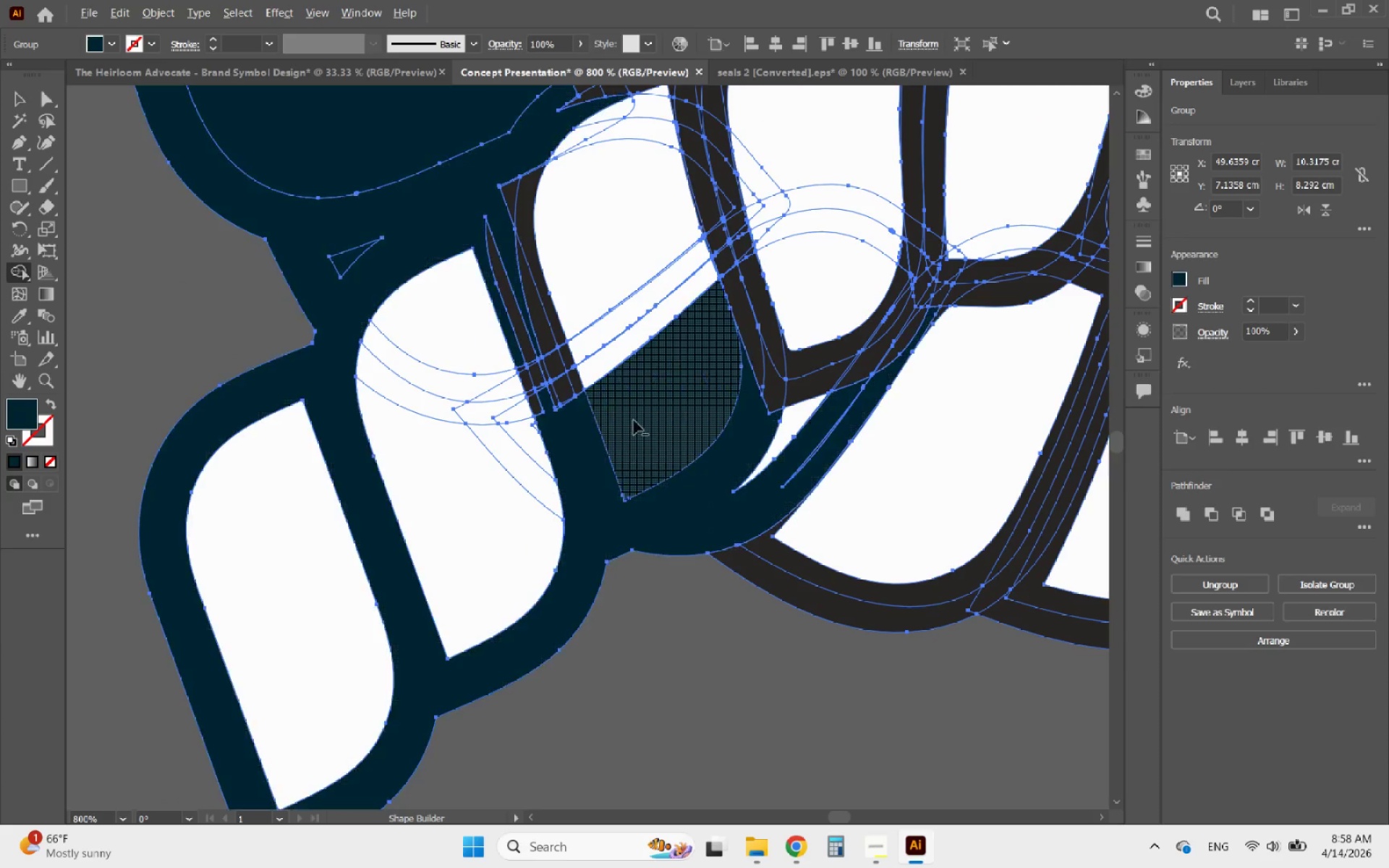 
scroll: coordinate [632, 343], scroll_direction: up, amount: 1.0
 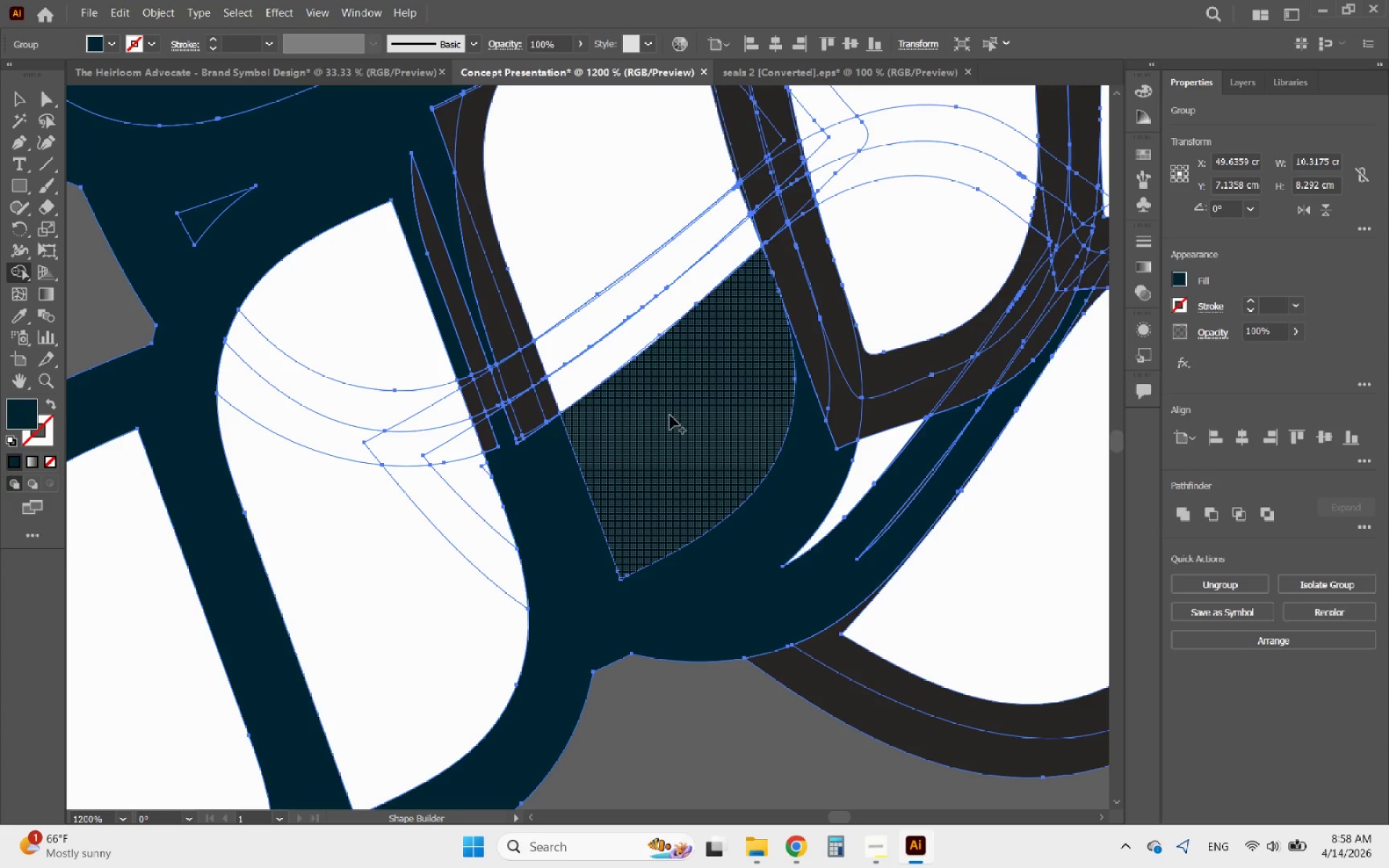 
left_click_drag(start_coordinate=[670, 417], to_coordinate=[567, 258])
 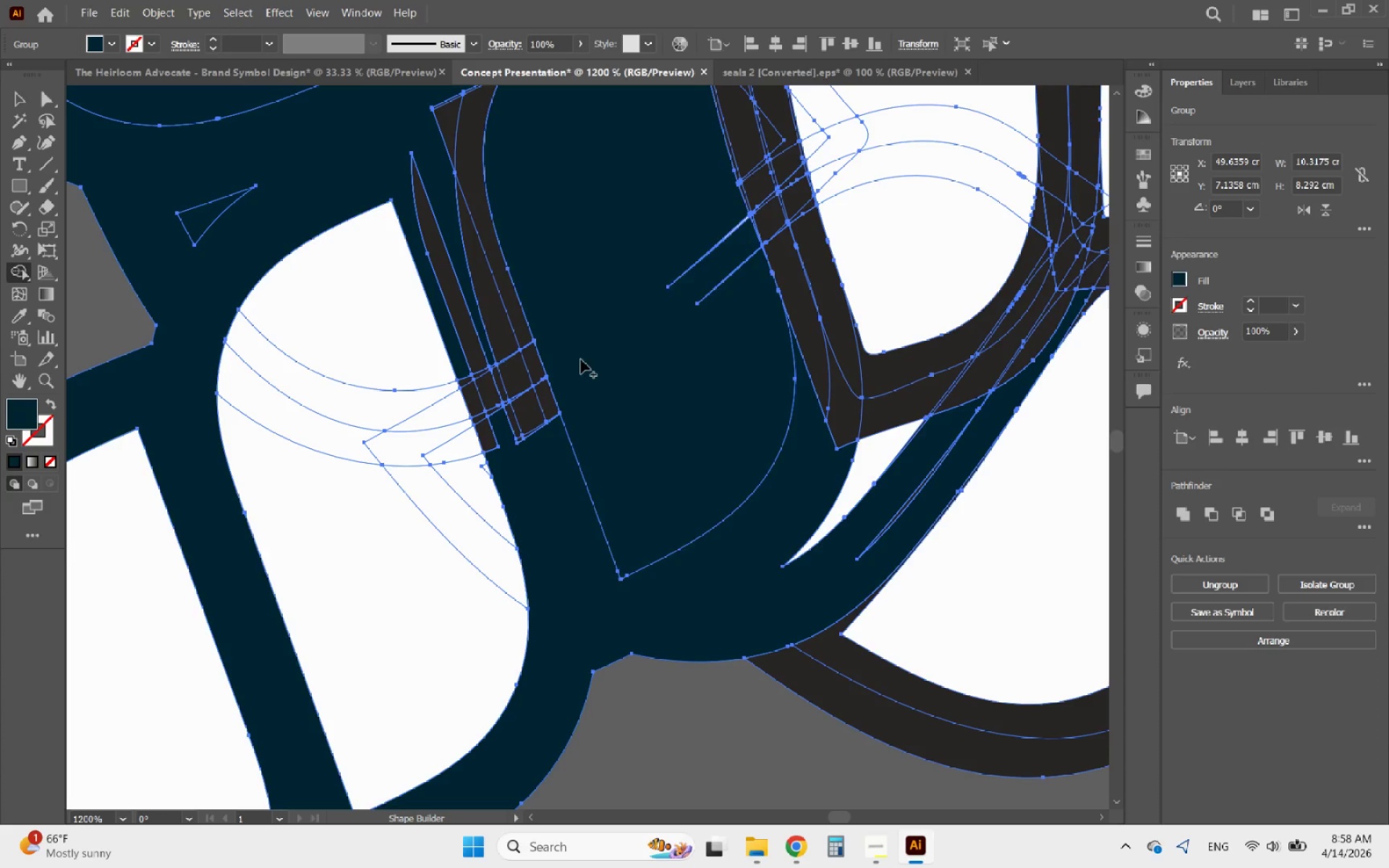 
hold_key(key=AltLeft, duration=1.33)
 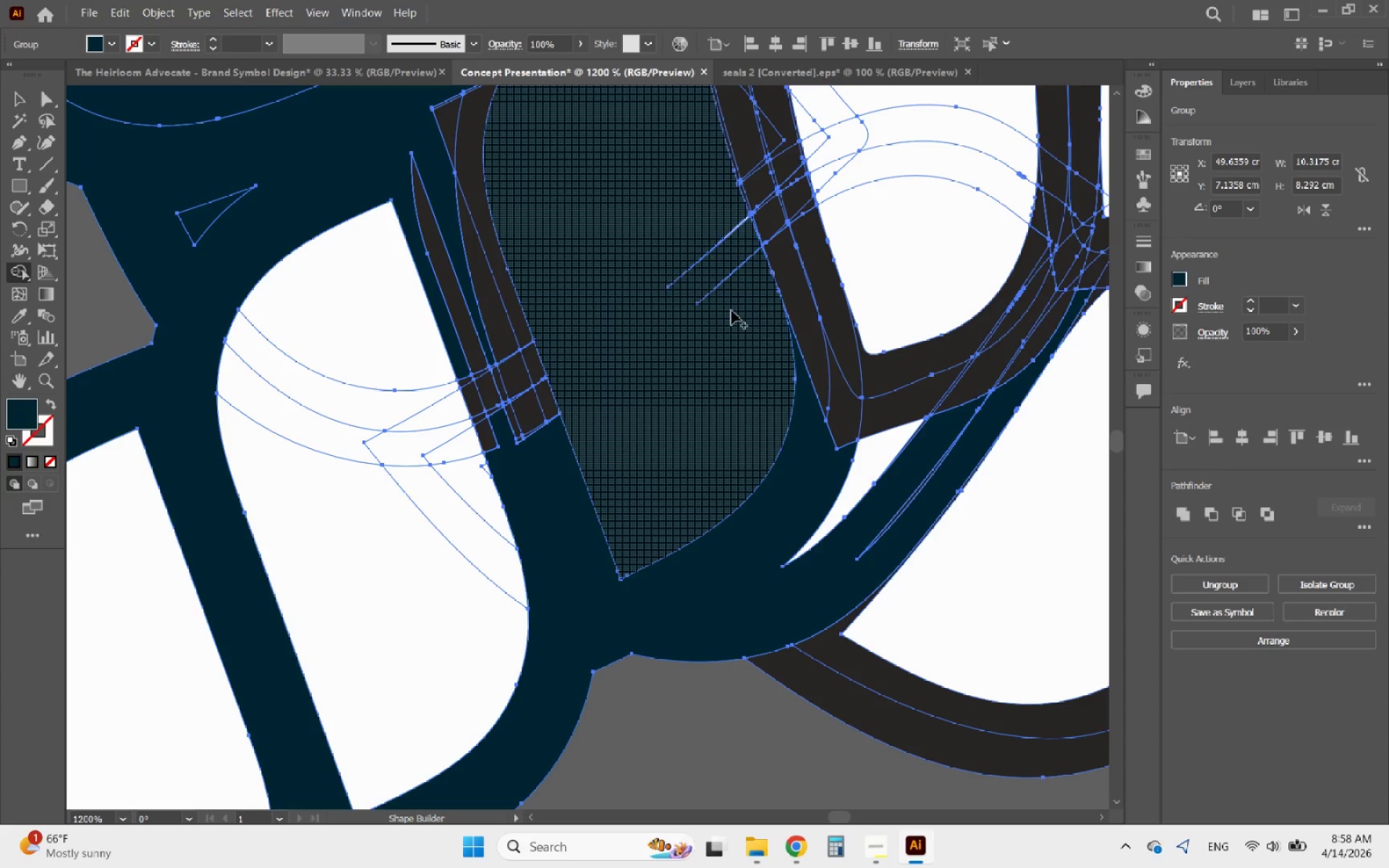 
left_click_drag(start_coordinate=[740, 311], to_coordinate=[635, 230])
 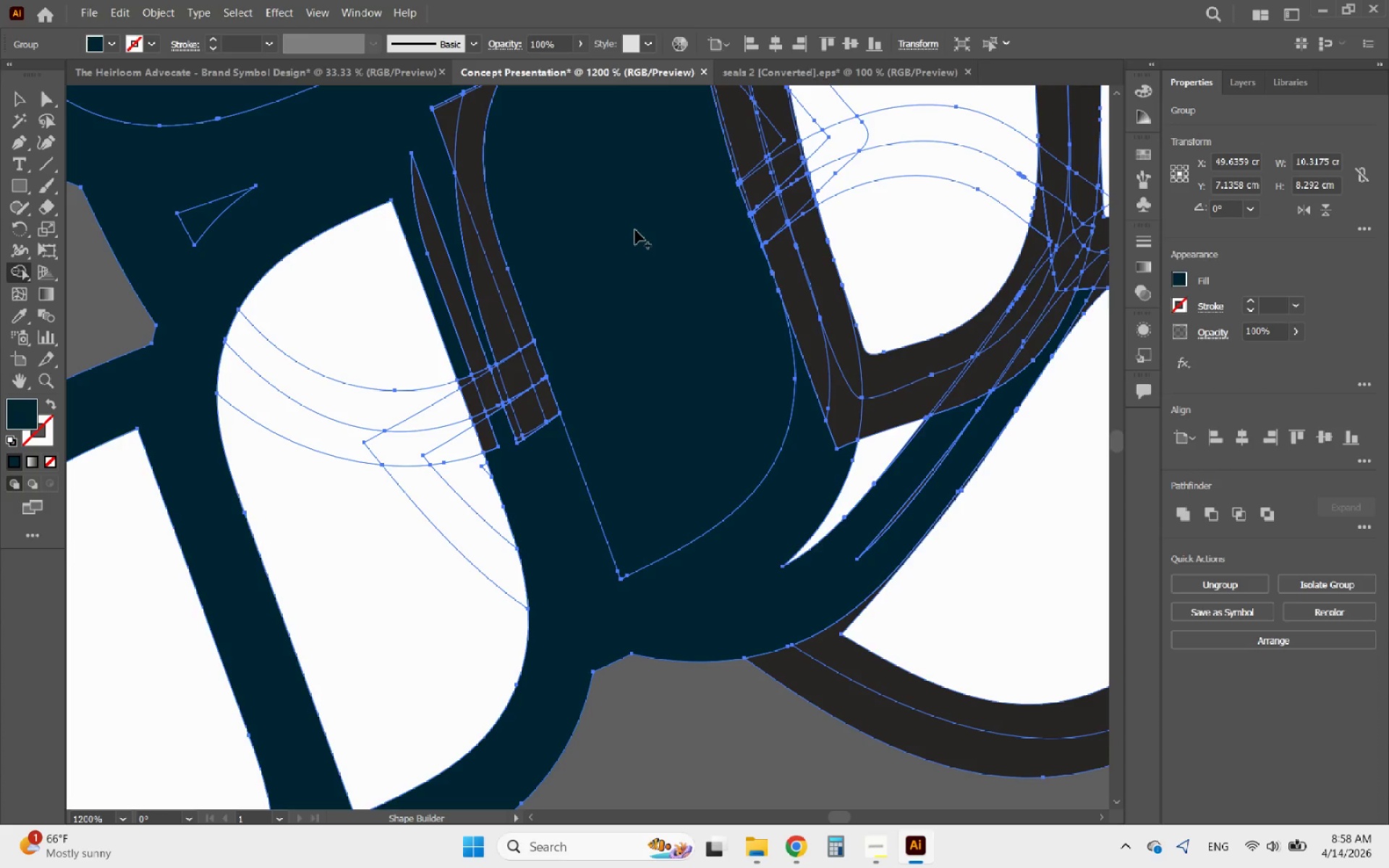 
hold_key(key=AltLeft, duration=3.38)
scroll: coordinate [714, 448], scroll_direction: down, amount: 1.0
 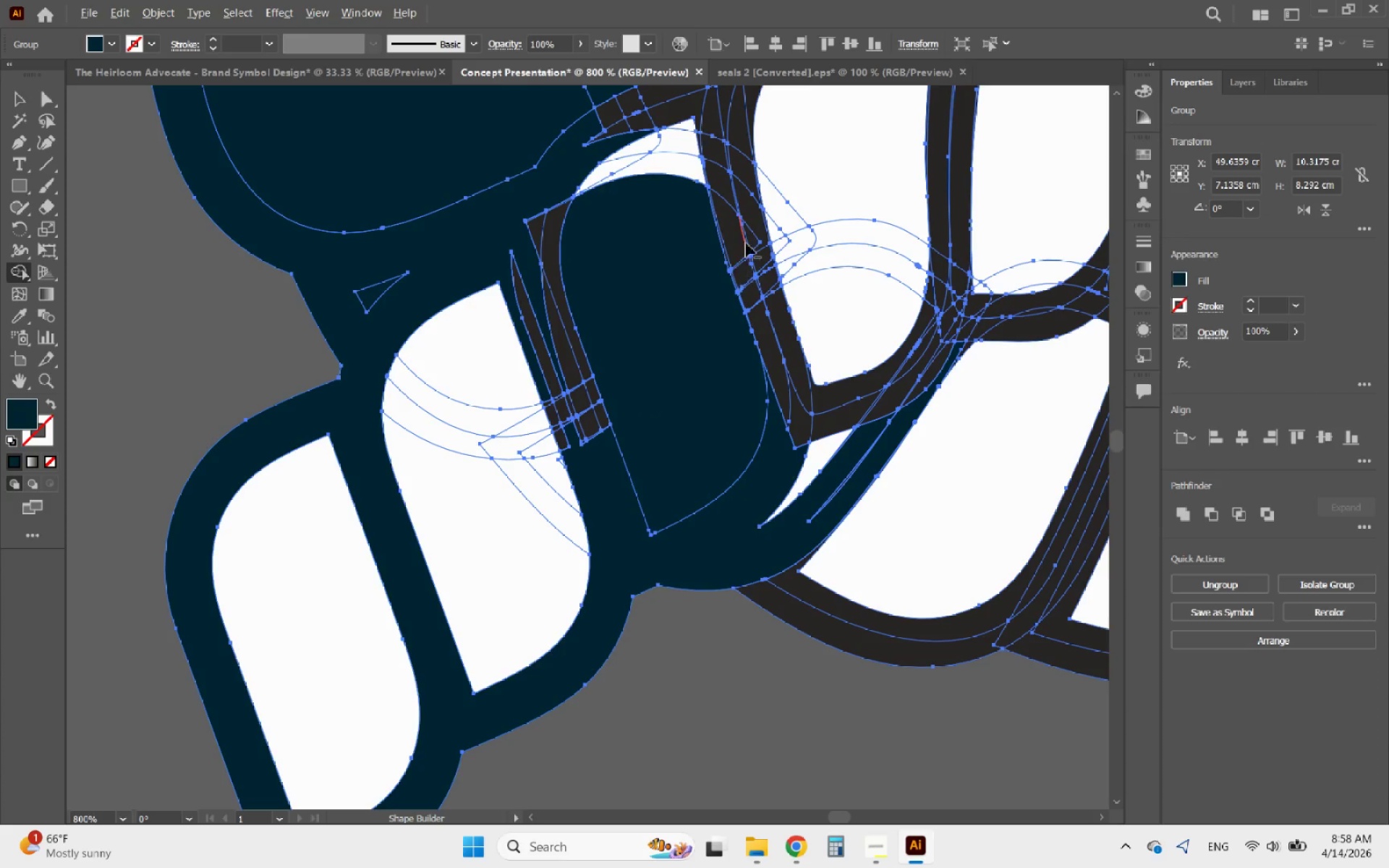 
scroll: coordinate [717, 199], scroll_direction: up, amount: 5.0
 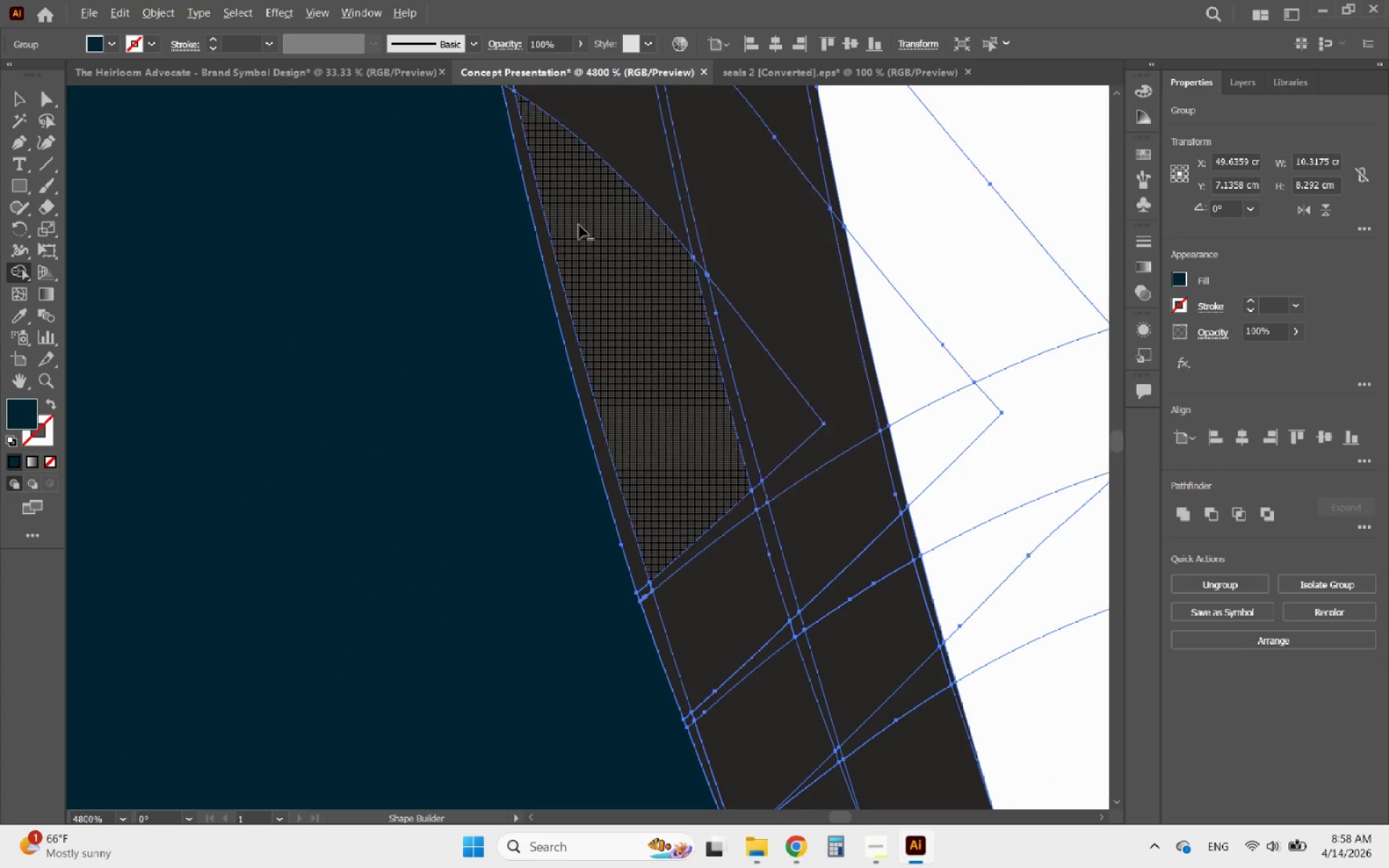 
scroll: coordinate [579, 225], scroll_direction: down, amount: 4.0
 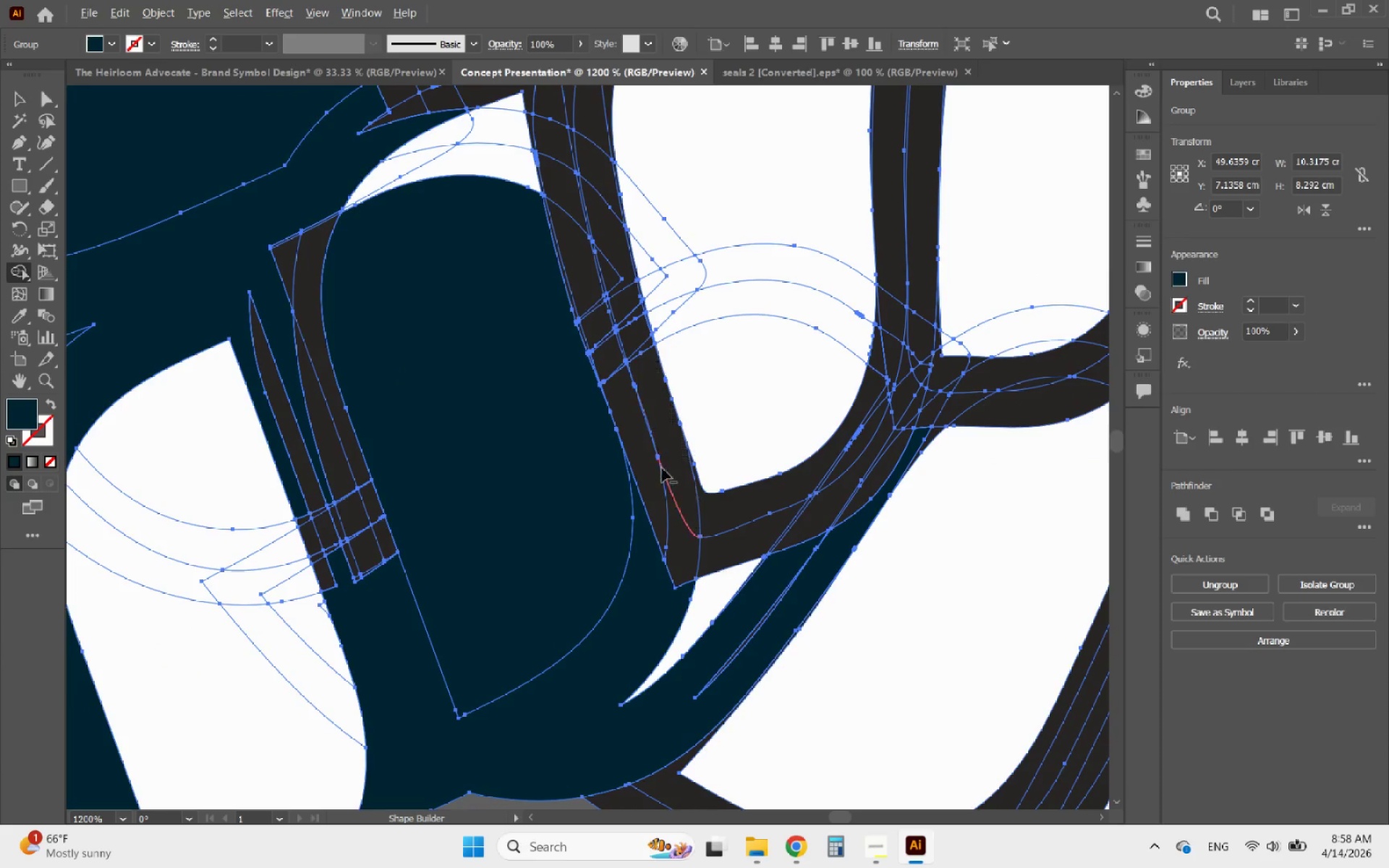 
scroll: coordinate [678, 498], scroll_direction: up, amount: 3.0
 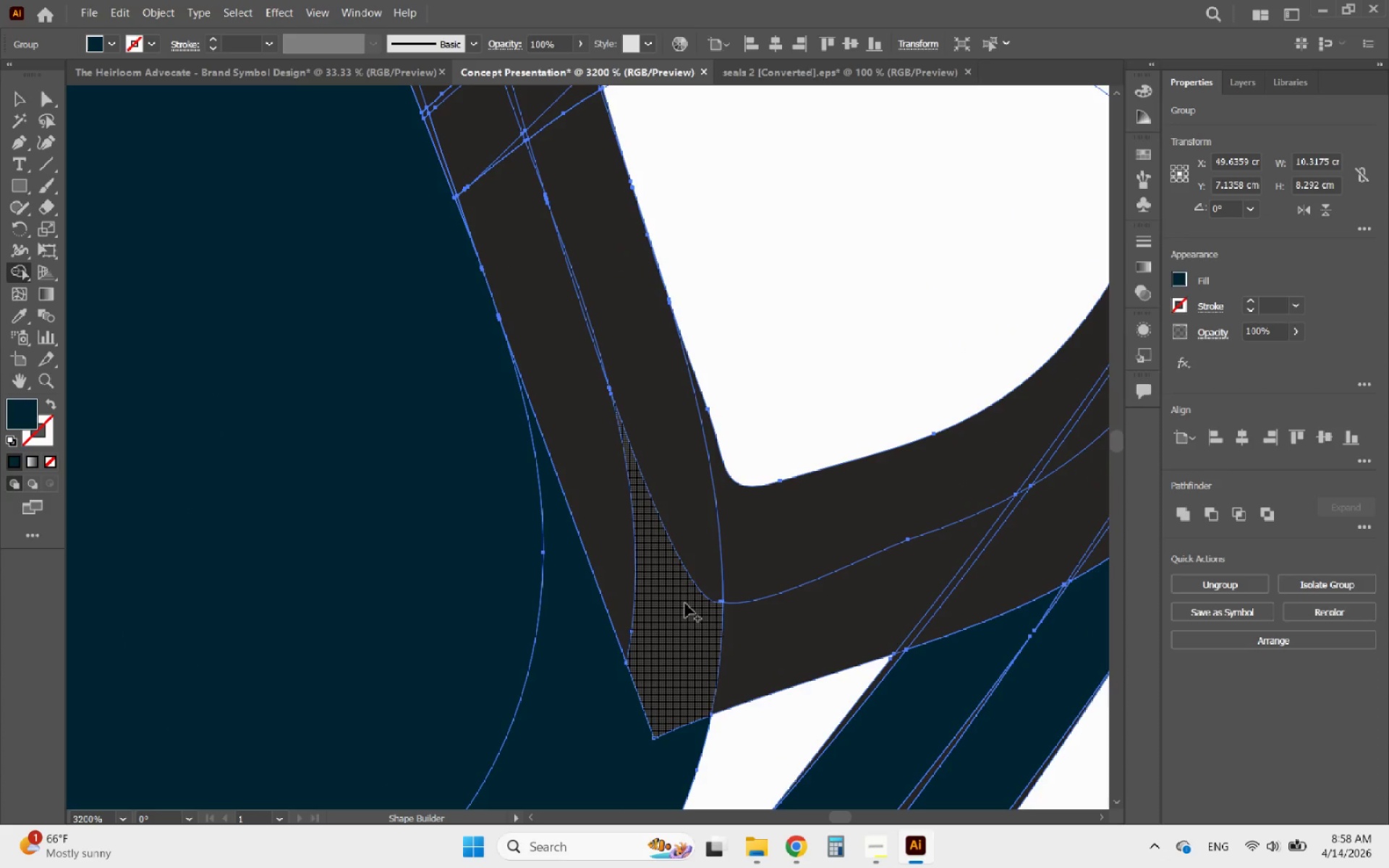 
left_click_drag(start_coordinate=[681, 606], to_coordinate=[432, 130])
 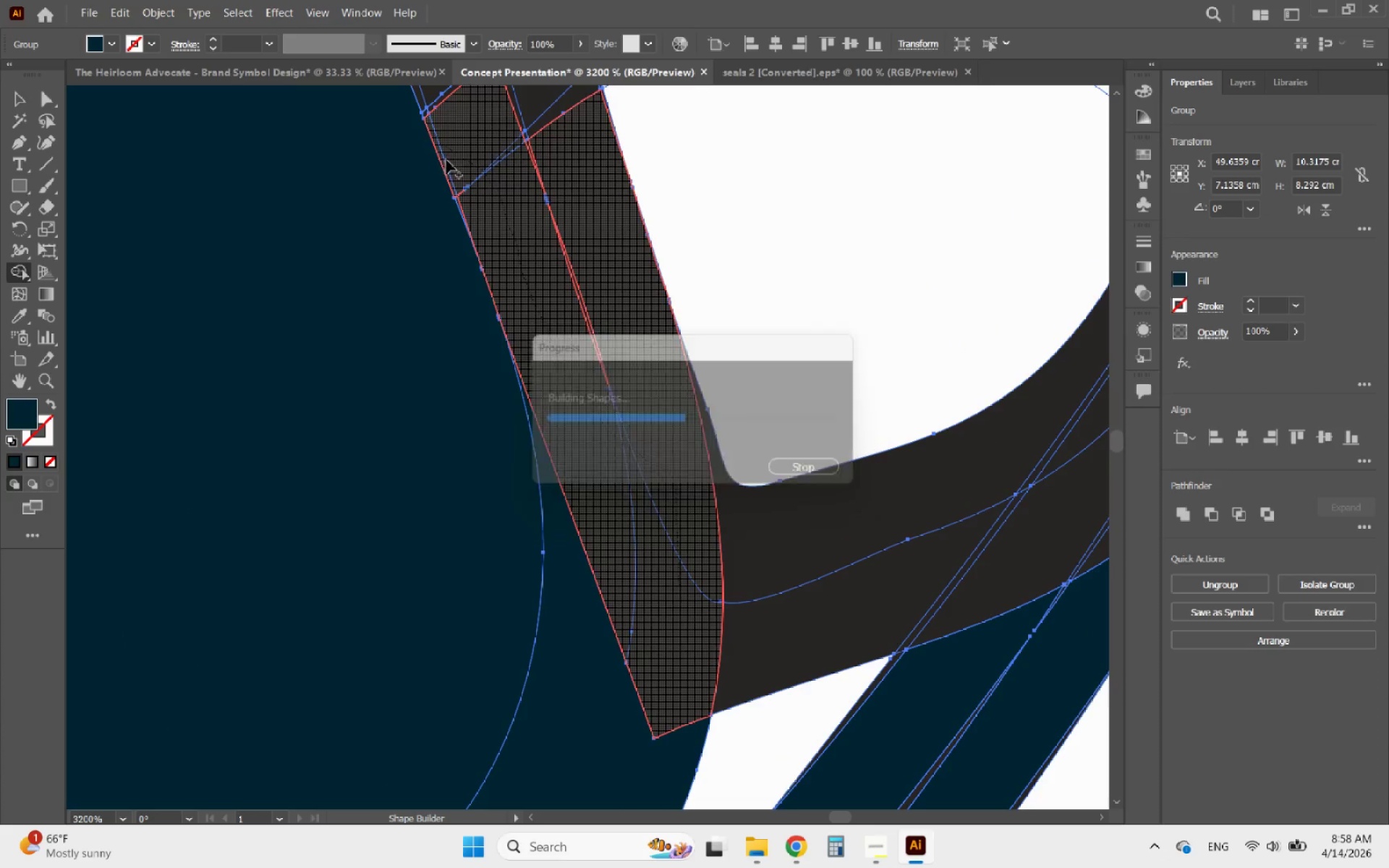 
hold_key(key=AltLeft, duration=0.72)
scroll: coordinate [458, 166], scroll_direction: up, amount: 2.0
 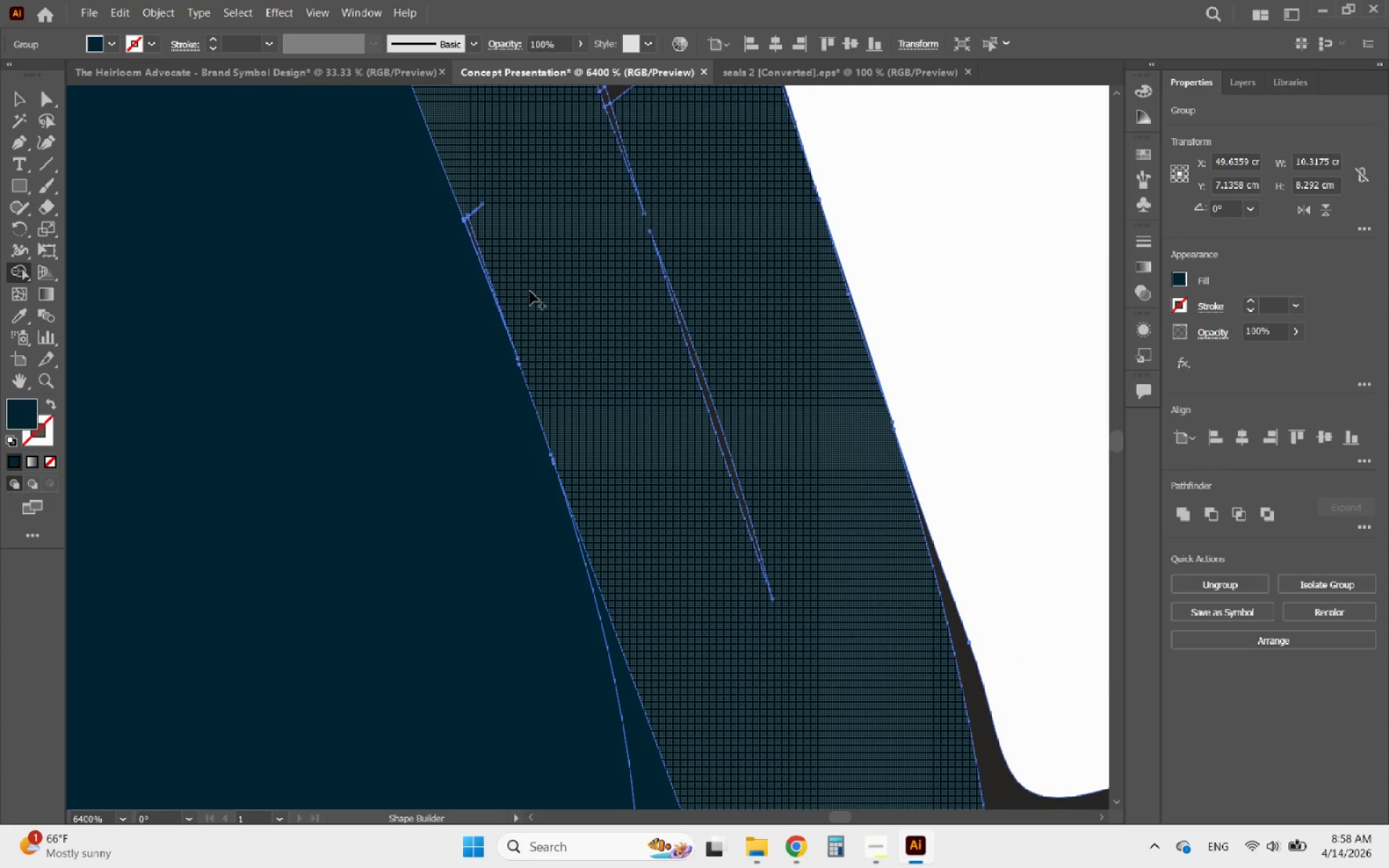 
left_click_drag(start_coordinate=[501, 250], to_coordinate=[511, 229])
 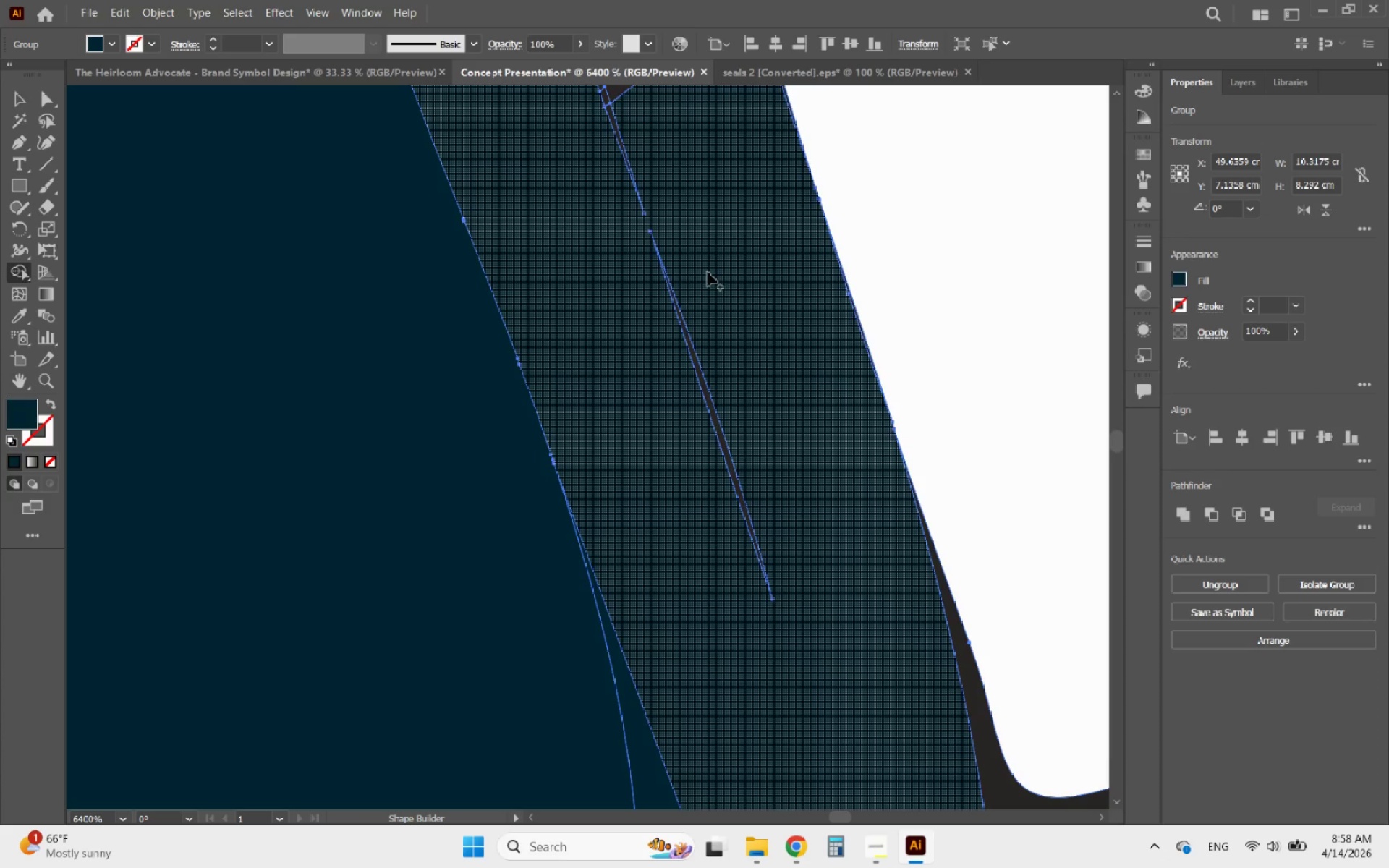 
left_click_drag(start_coordinate=[733, 332], to_coordinate=[650, 154])
 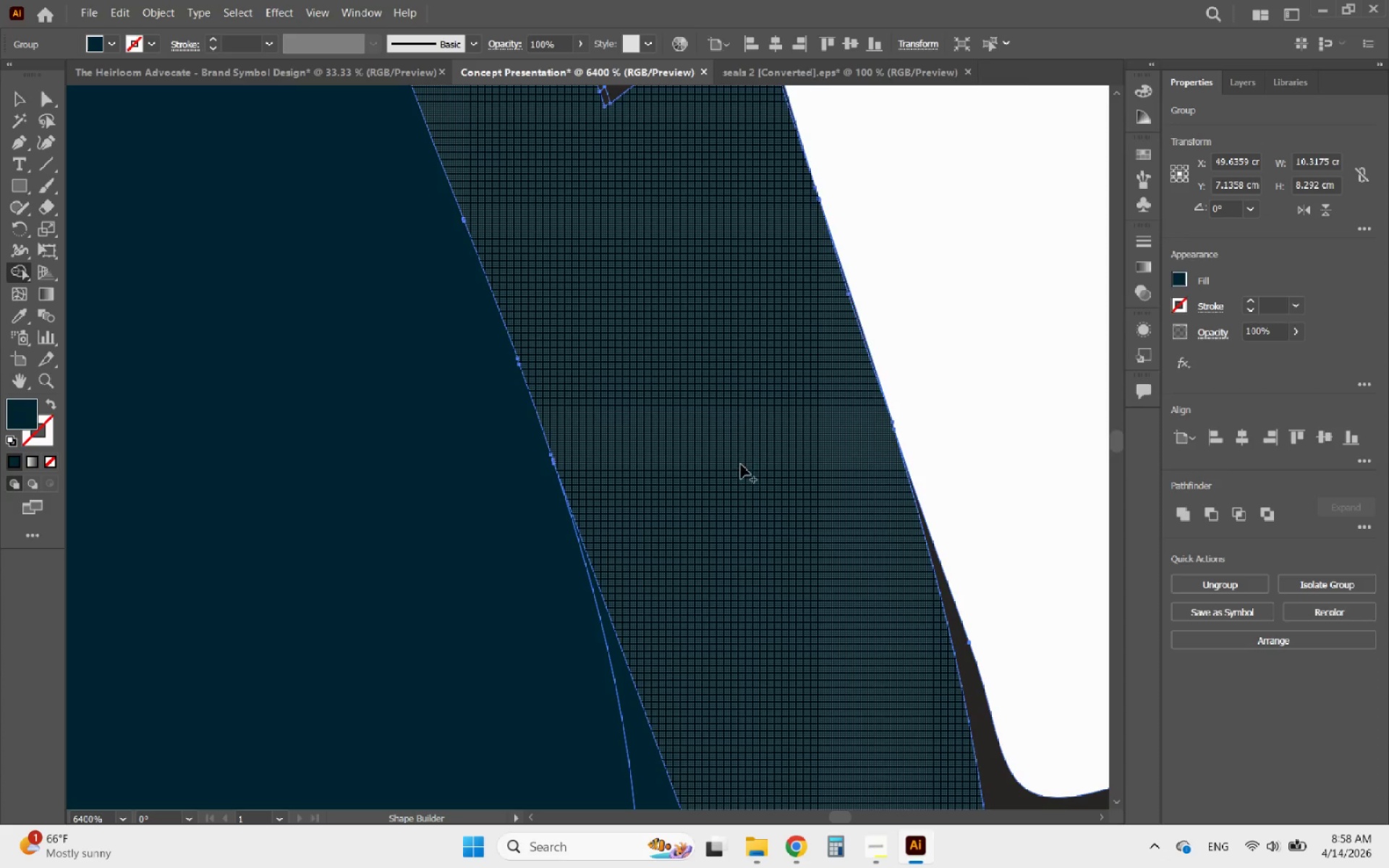 
hold_key(key=AltLeft, duration=1.22)
scroll: coordinate [739, 549], scroll_direction: down, amount: 3.0
 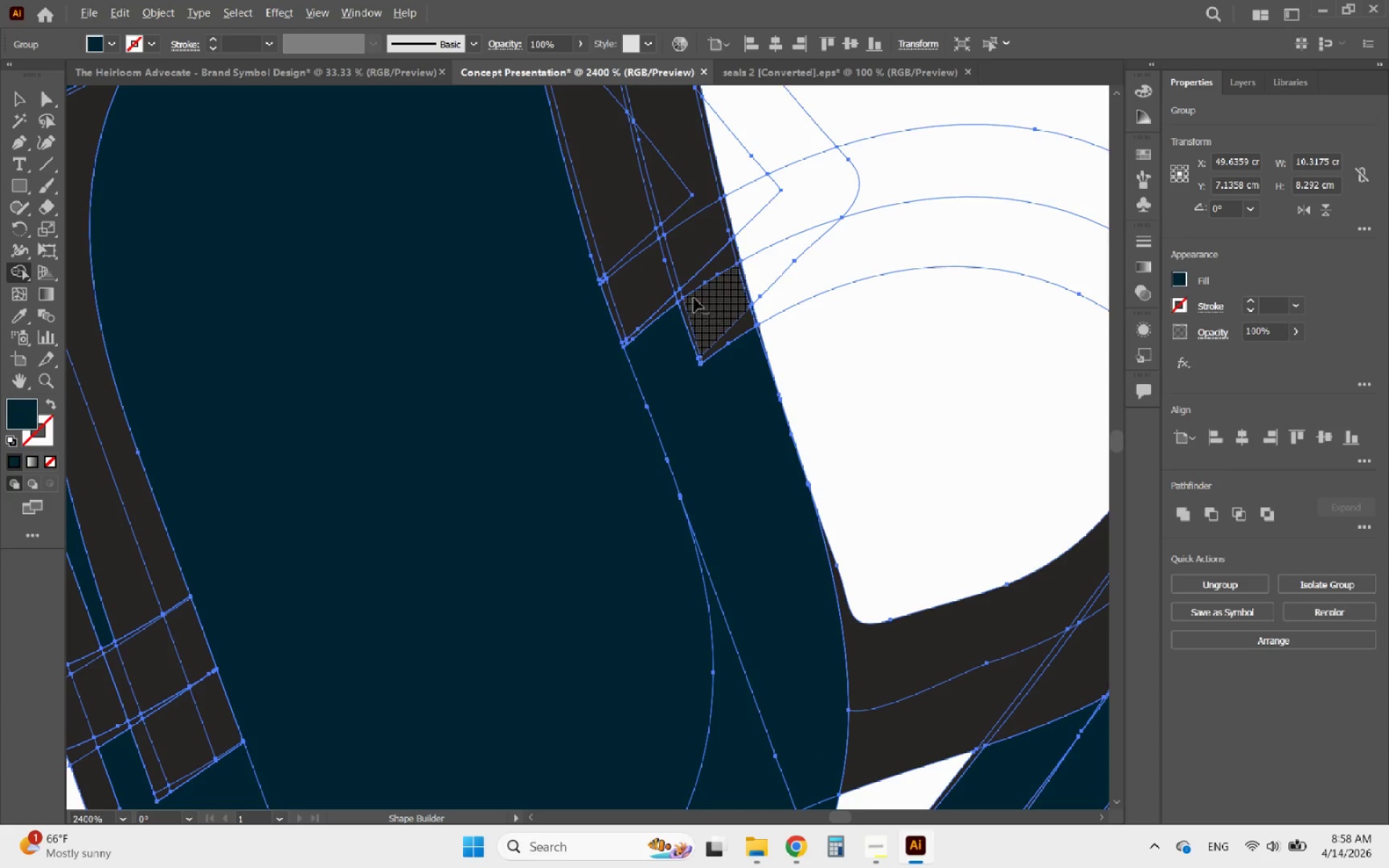 
scroll: coordinate [679, 274], scroll_direction: up, amount: 1.0
 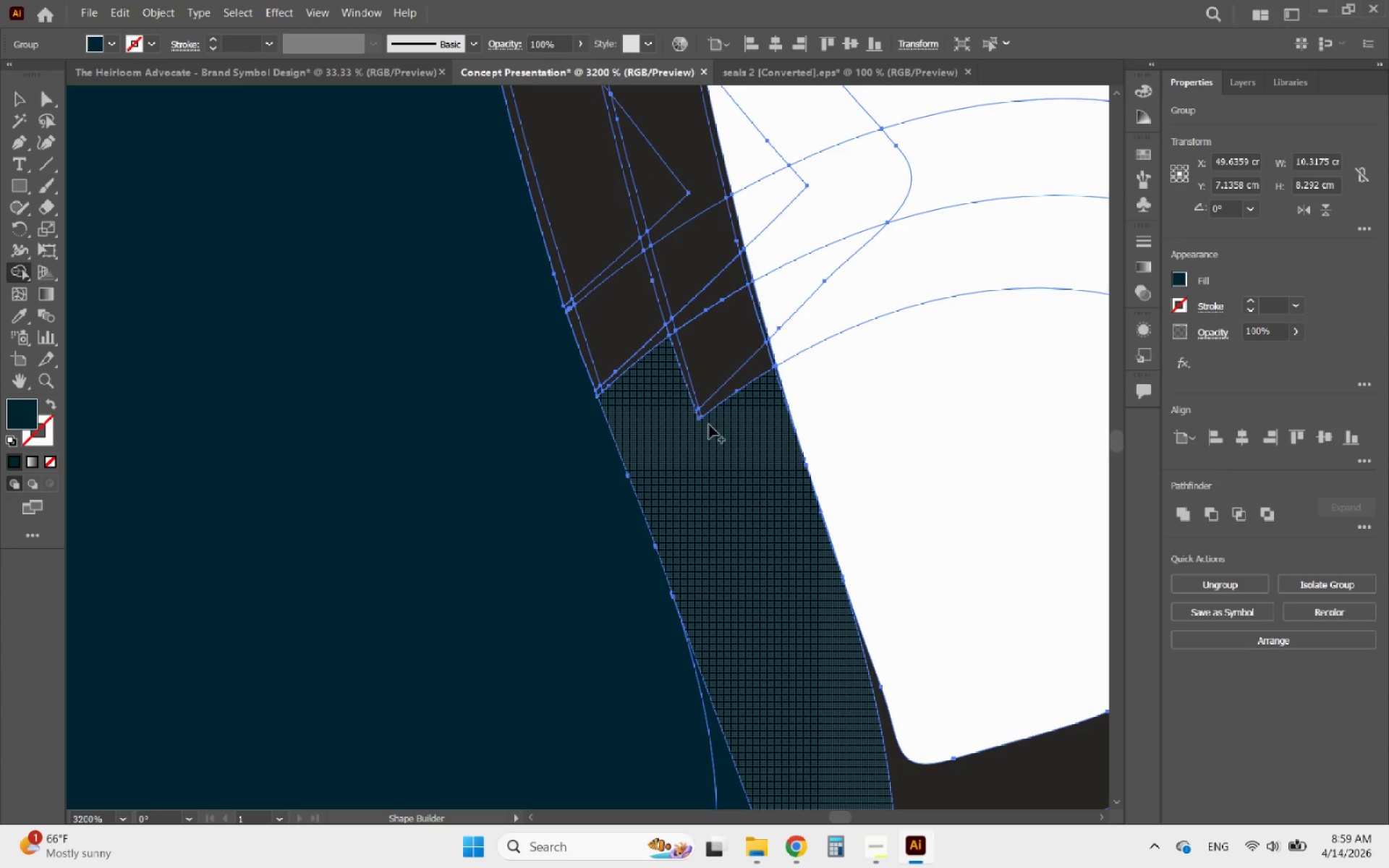 
left_click_drag(start_coordinate=[718, 434], to_coordinate=[692, 420])
 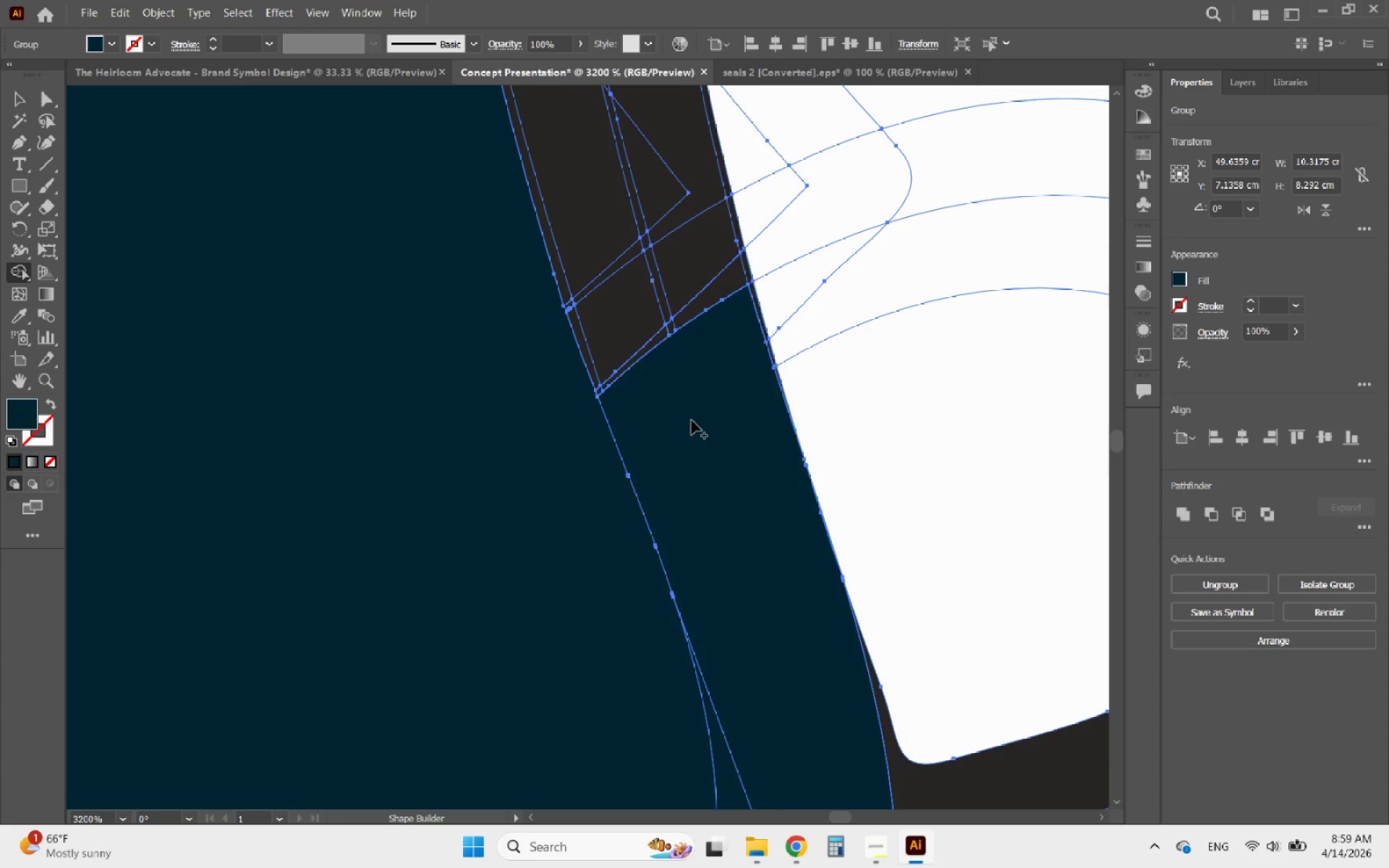 
scroll: coordinate [690, 421], scroll_direction: up, amount: 4.0
 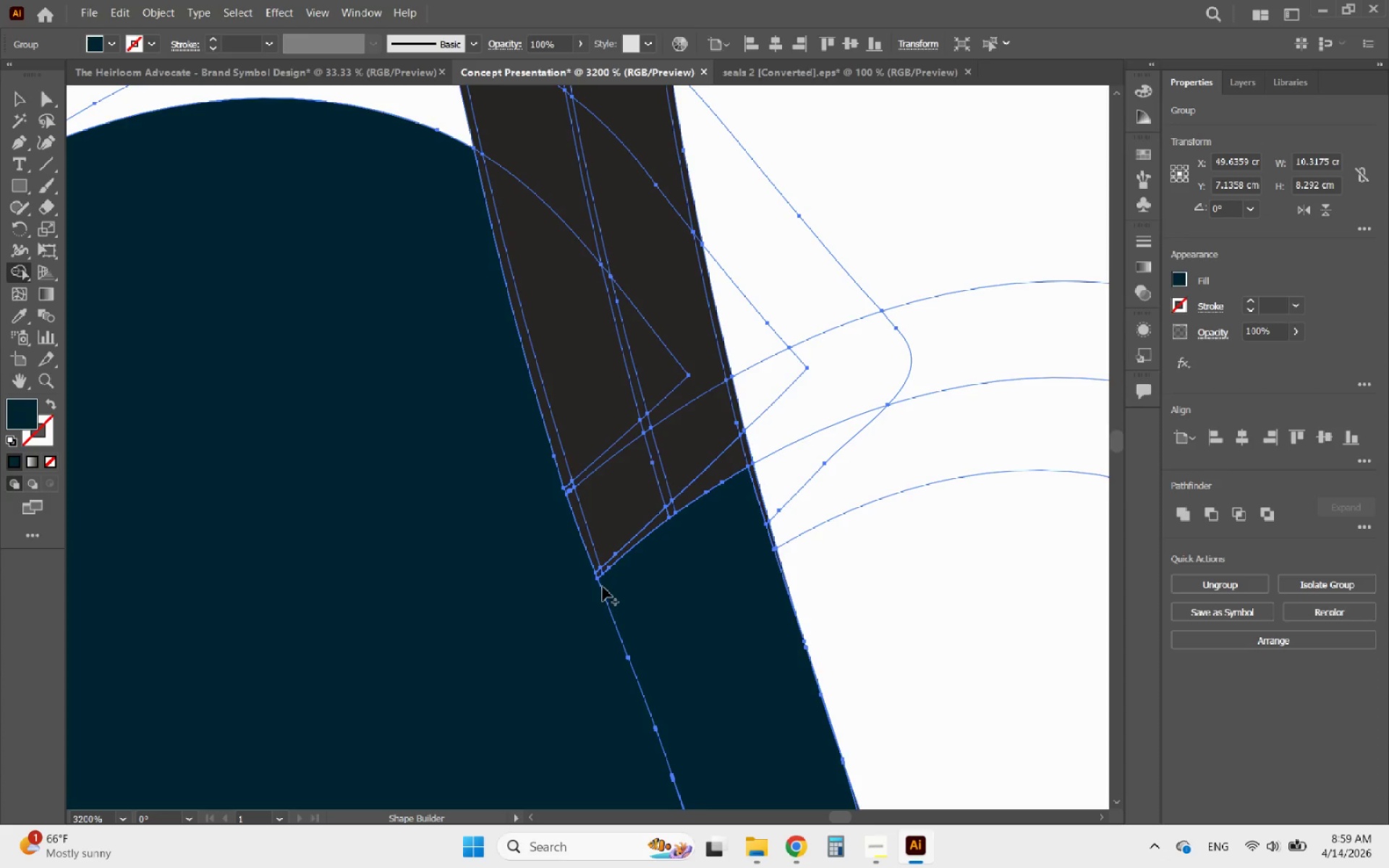 
left_click_drag(start_coordinate=[608, 584], to_coordinate=[594, 567])
 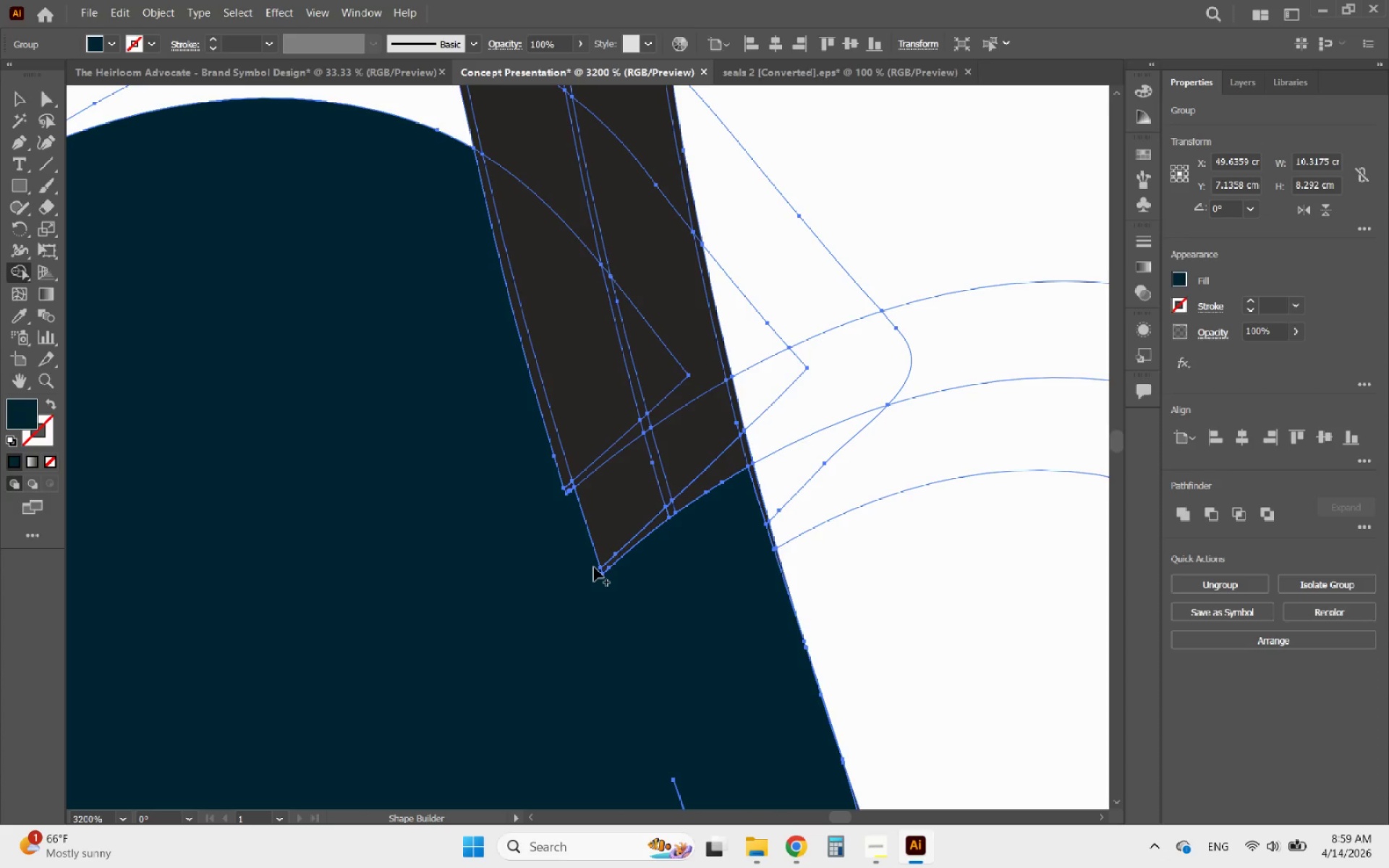 
key(Control+ControlLeft)
 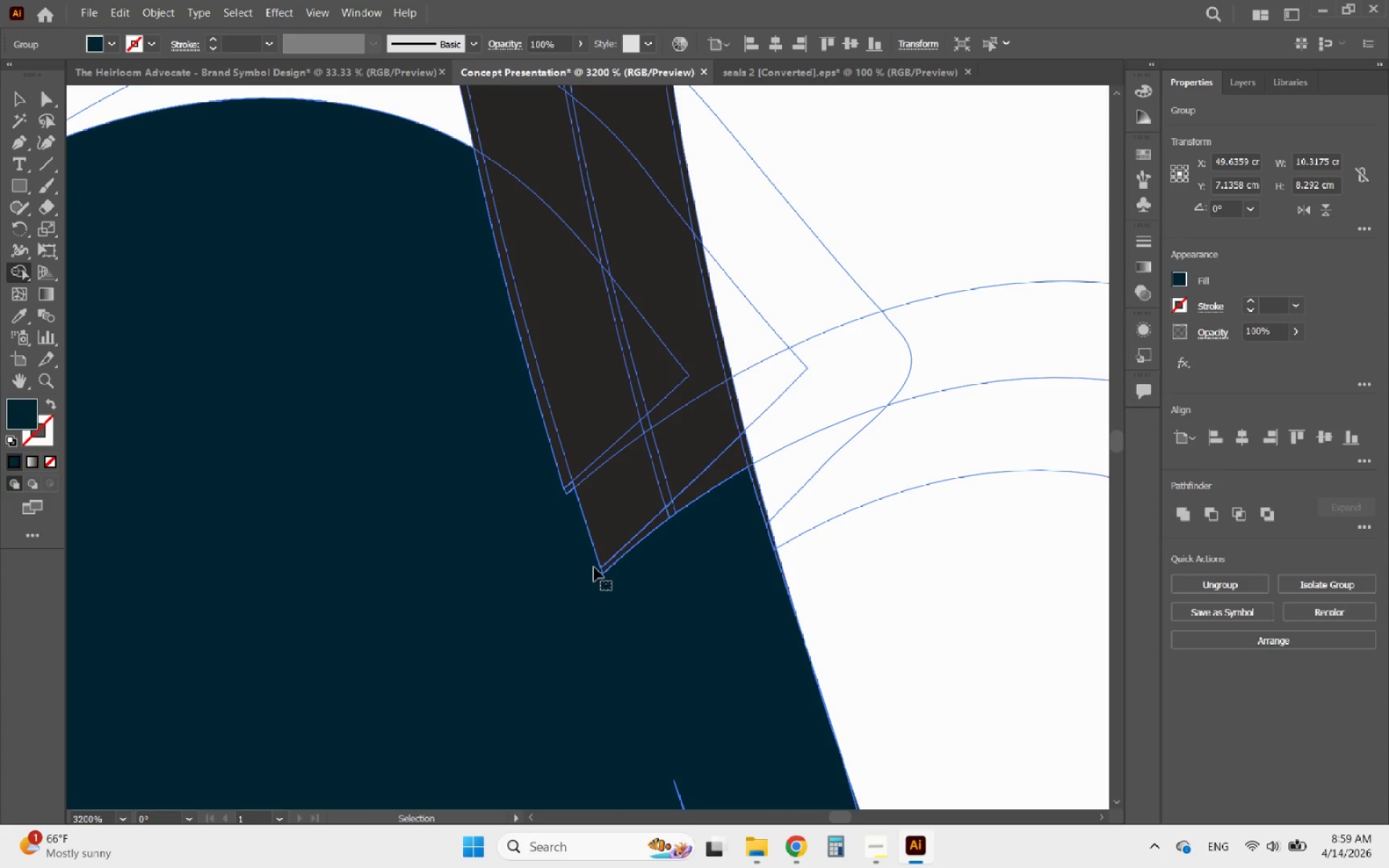 
key(Control+Z)
 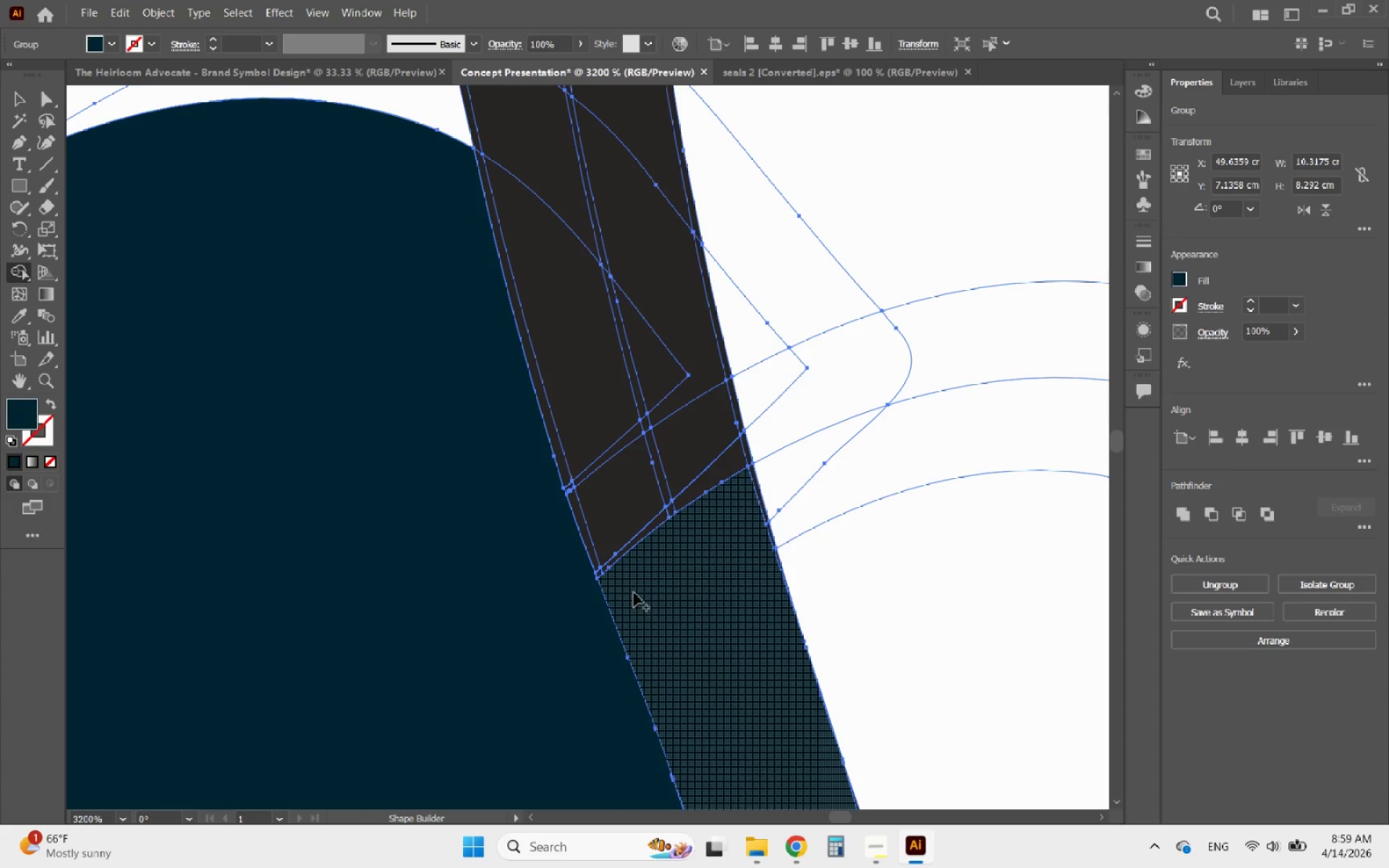 
left_click_drag(start_coordinate=[634, 592], to_coordinate=[716, 479])
 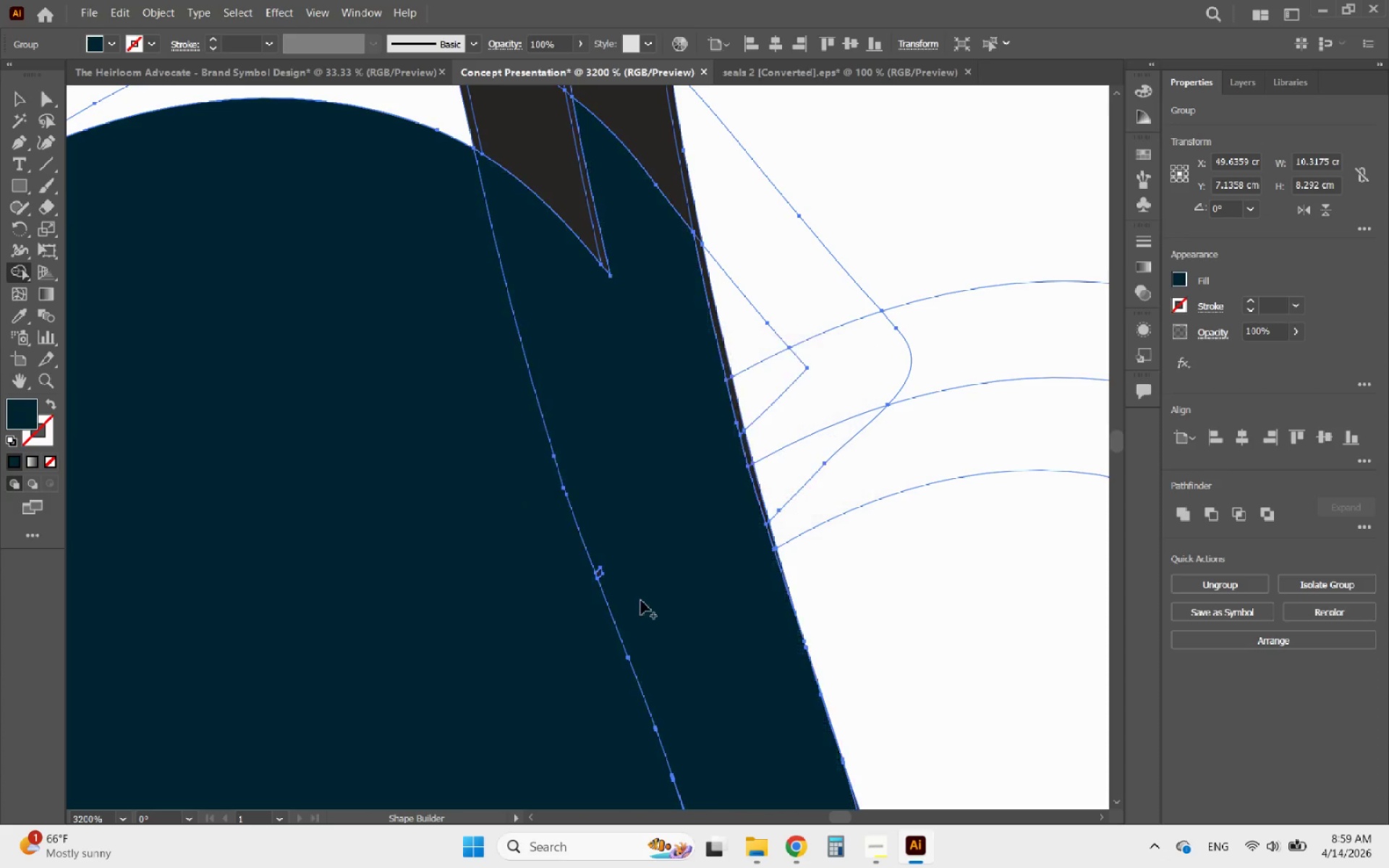 
hold_key(key=AltLeft, duration=0.62)
scroll: coordinate [617, 581], scroll_direction: up, amount: 3.0
 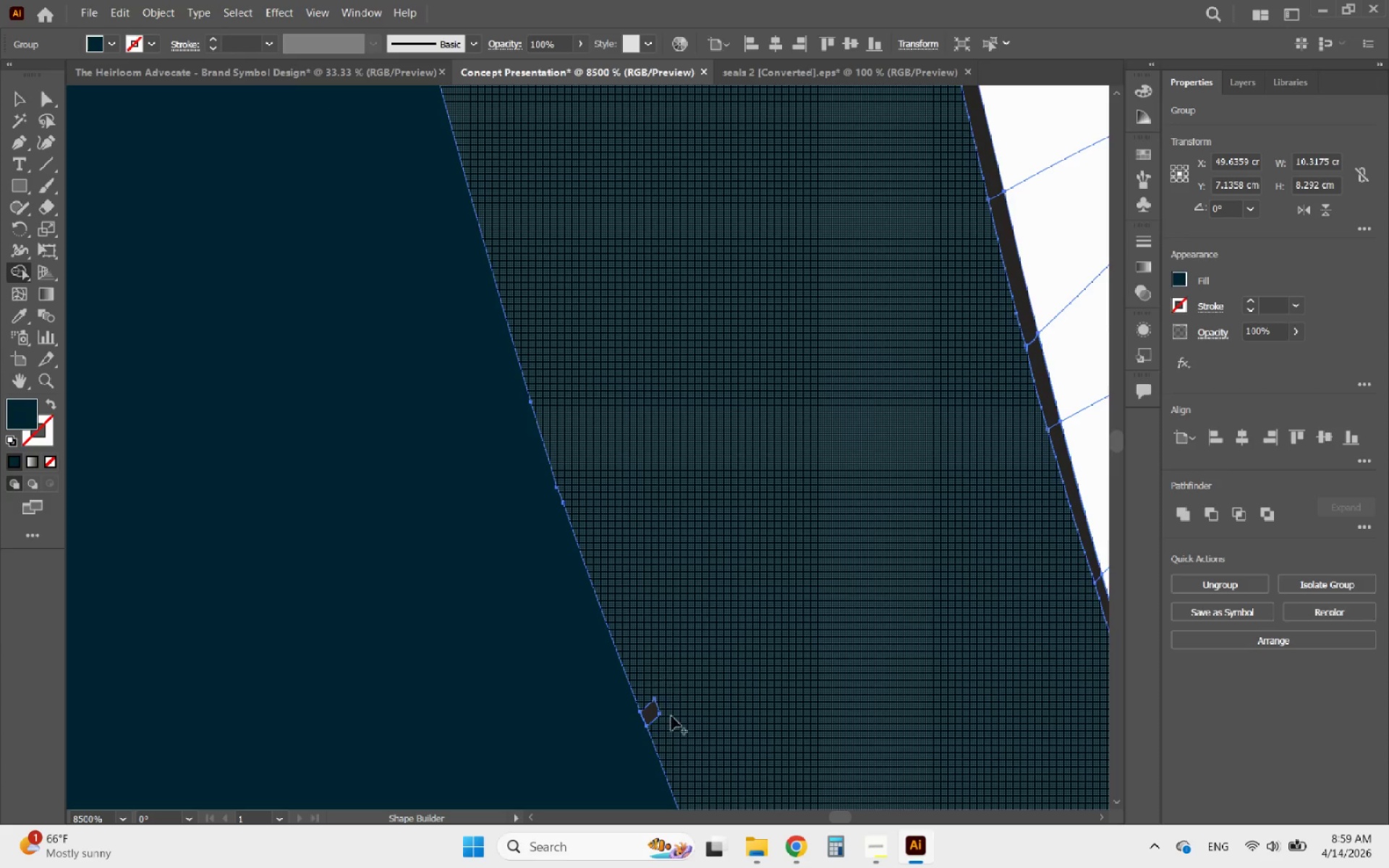 
left_click_drag(start_coordinate=[674, 718], to_coordinate=[650, 710])
 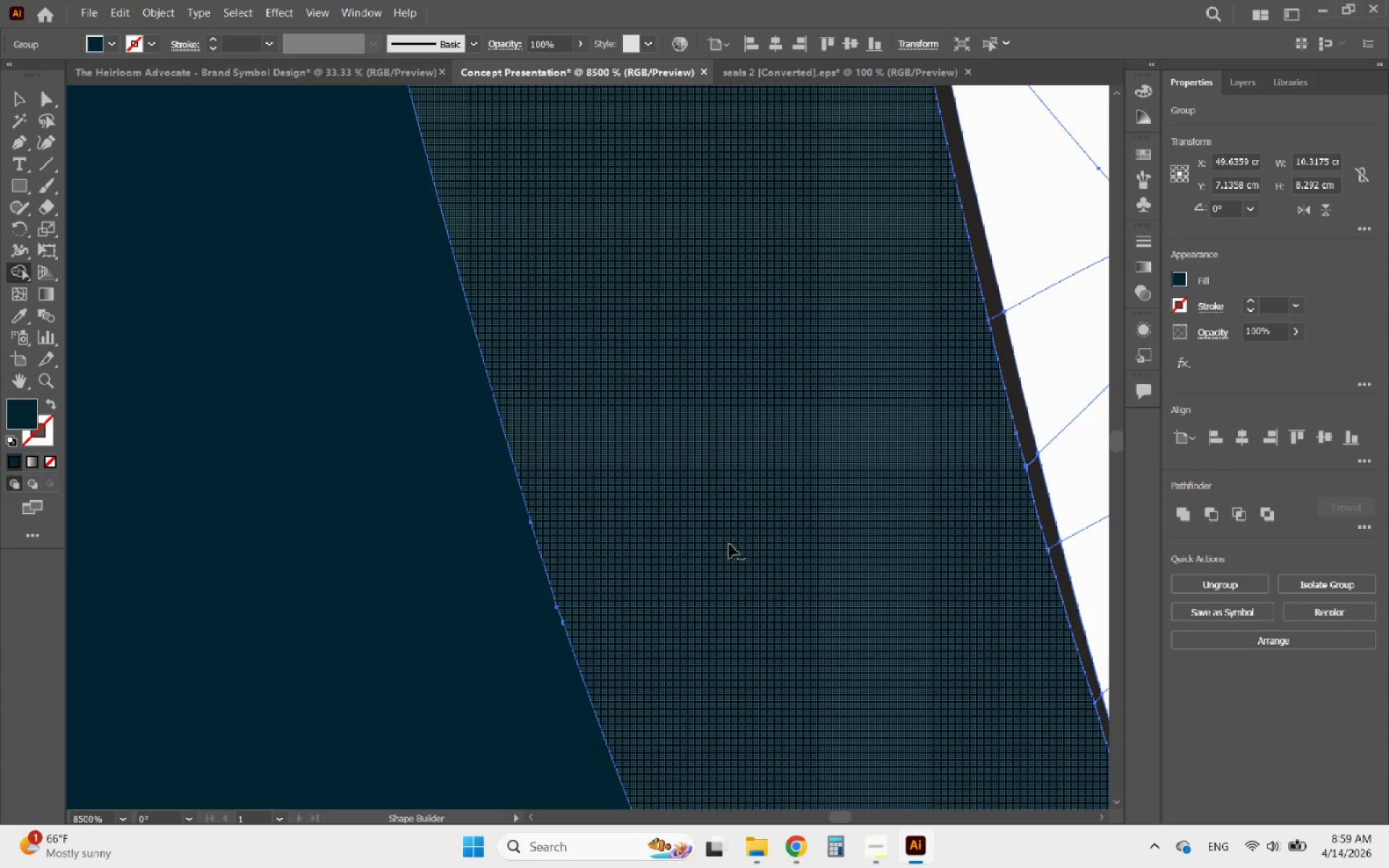 
scroll: coordinate [658, 715], scroll_direction: up, amount: 1.0
 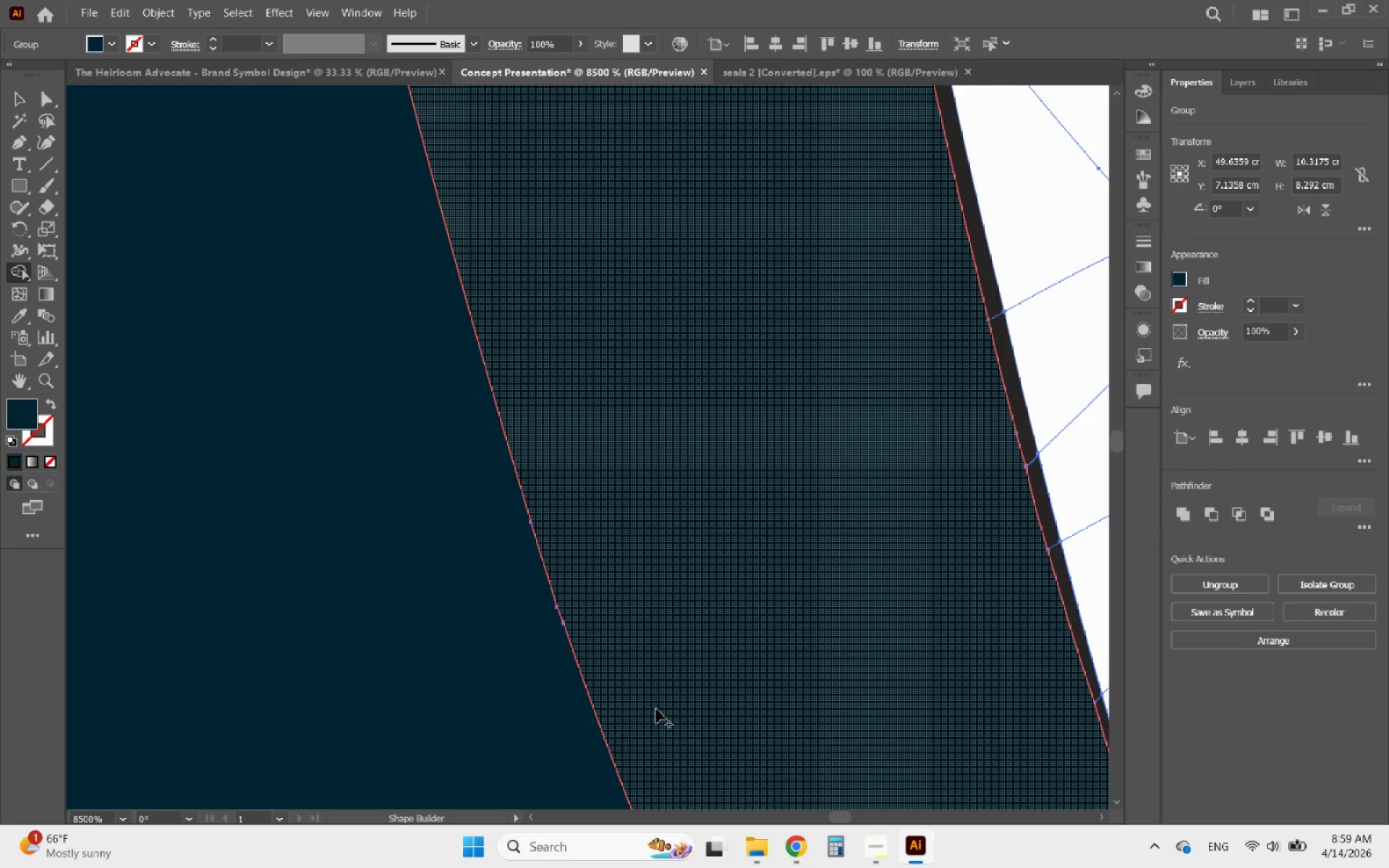 
hold_key(key=AltLeft, duration=0.58)
scroll: coordinate [692, 497], scroll_direction: down, amount: 5.0
 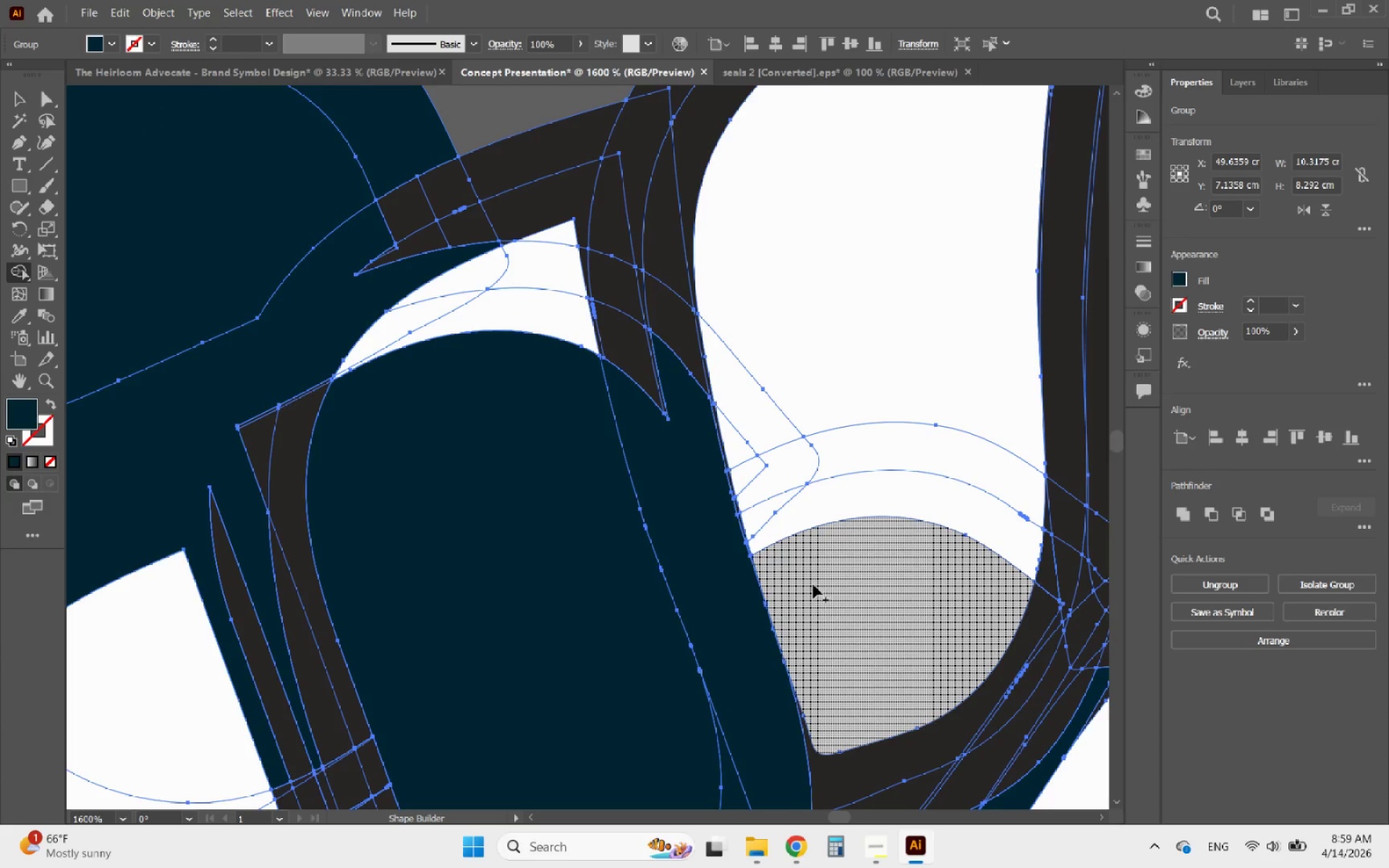 
hold_key(key=AltLeft, duration=0.61)
scroll: coordinate [744, 514], scroll_direction: up, amount: 4.0
 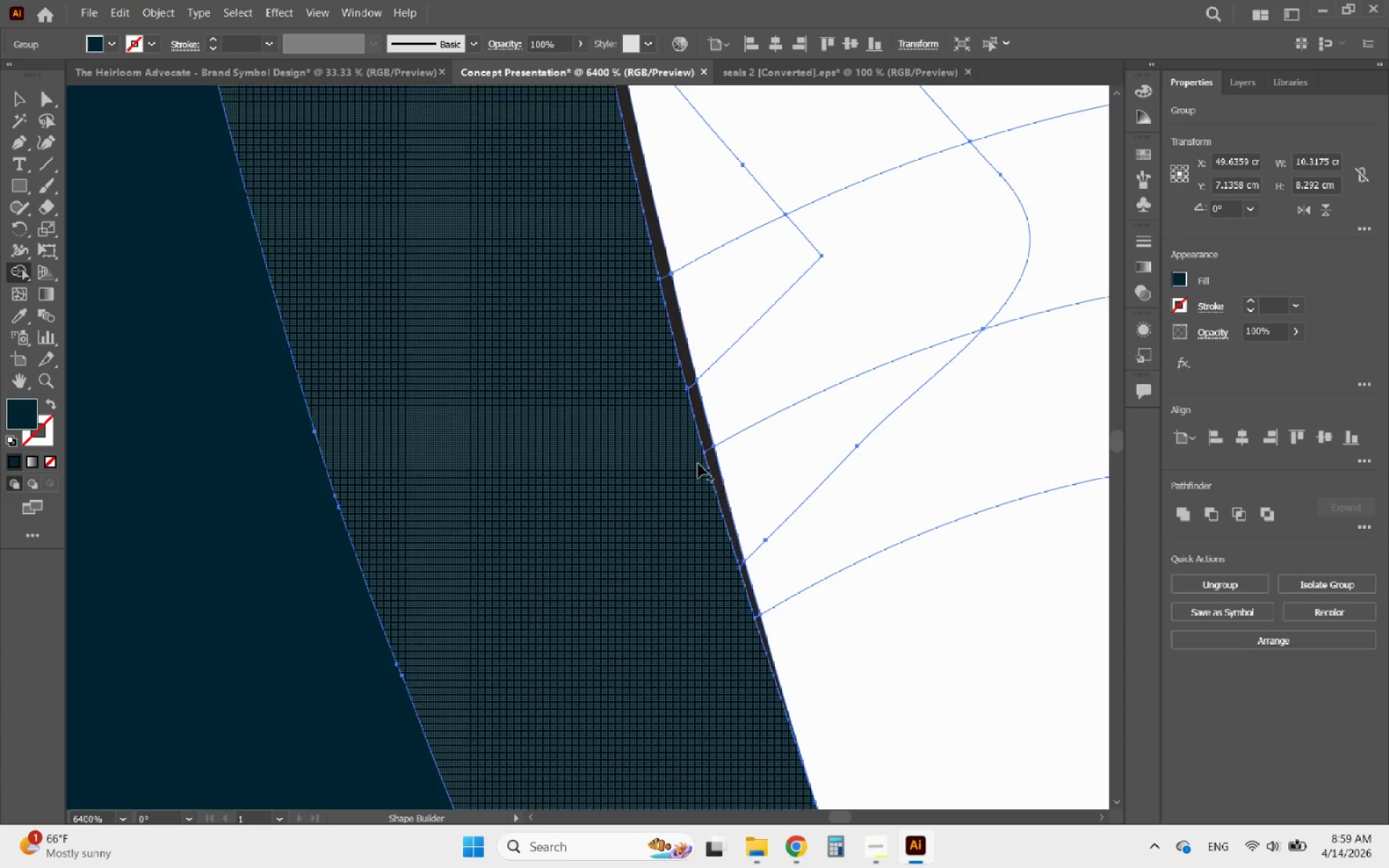 
left_click_drag(start_coordinate=[698, 464], to_coordinate=[660, 268])
 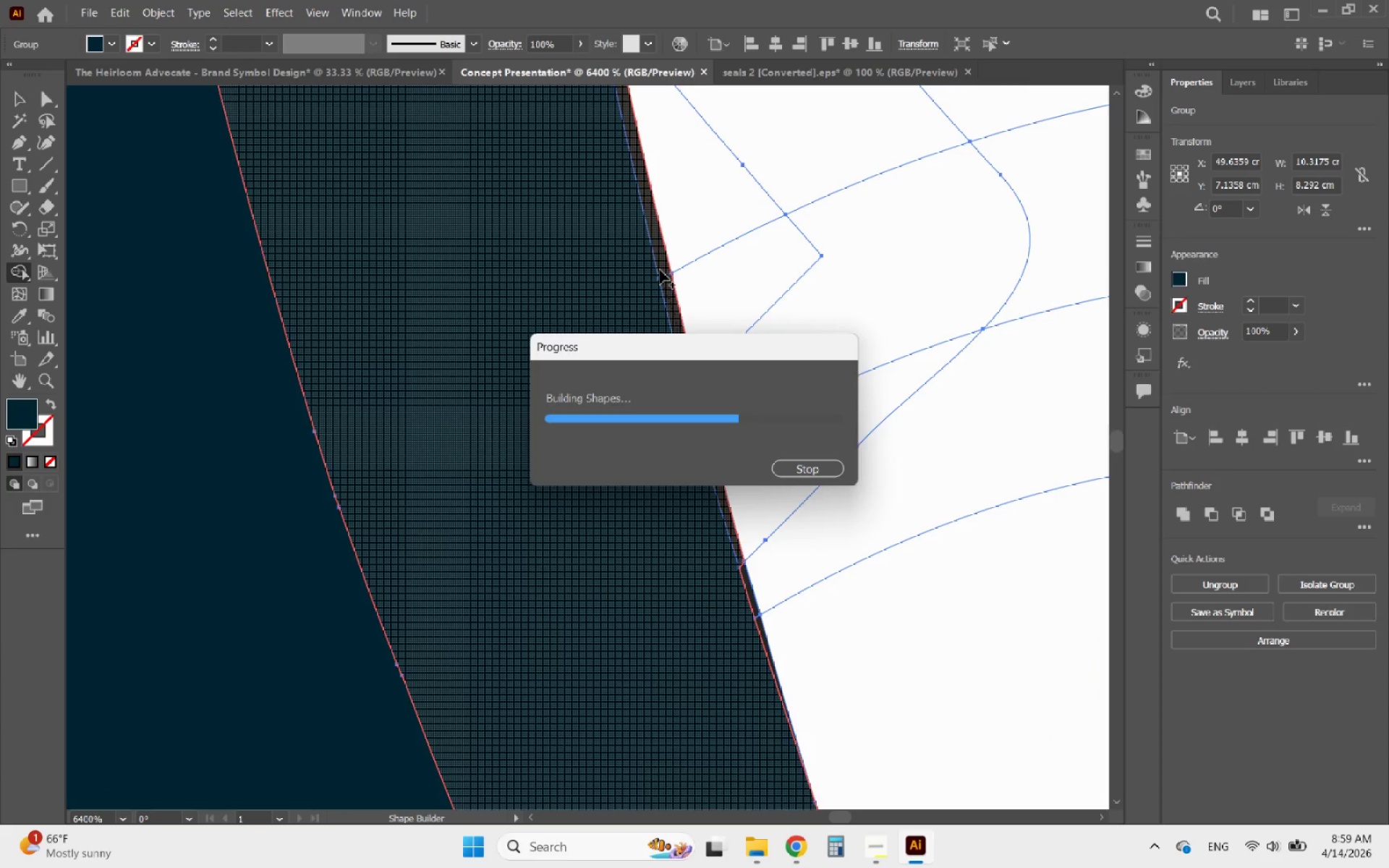 
hold_key(key=AltLeft, duration=1.02)
scroll: coordinate [497, 448], scroll_direction: down, amount: 6.0
 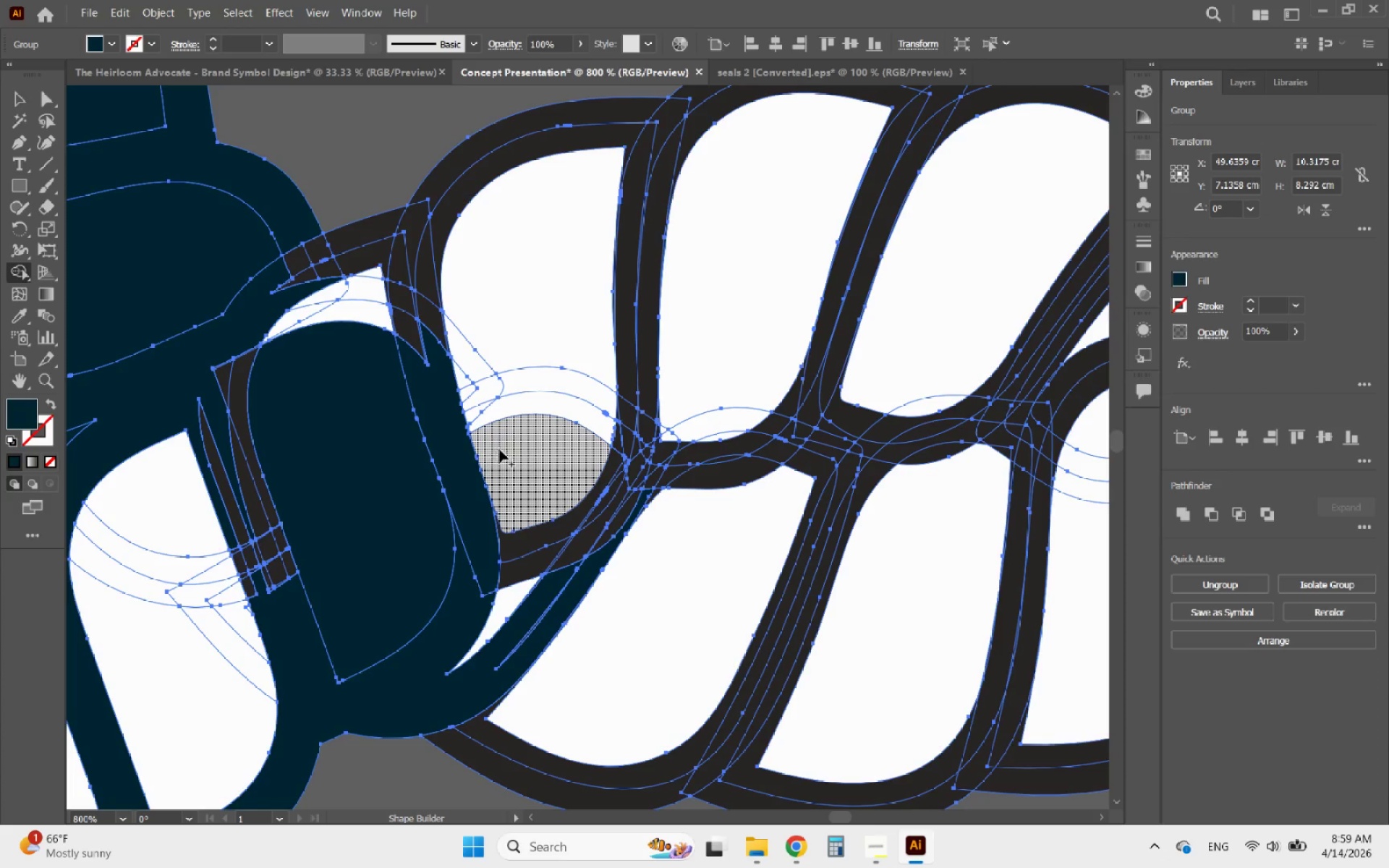 
left_click_drag(start_coordinate=[507, 446], to_coordinate=[566, 456])
 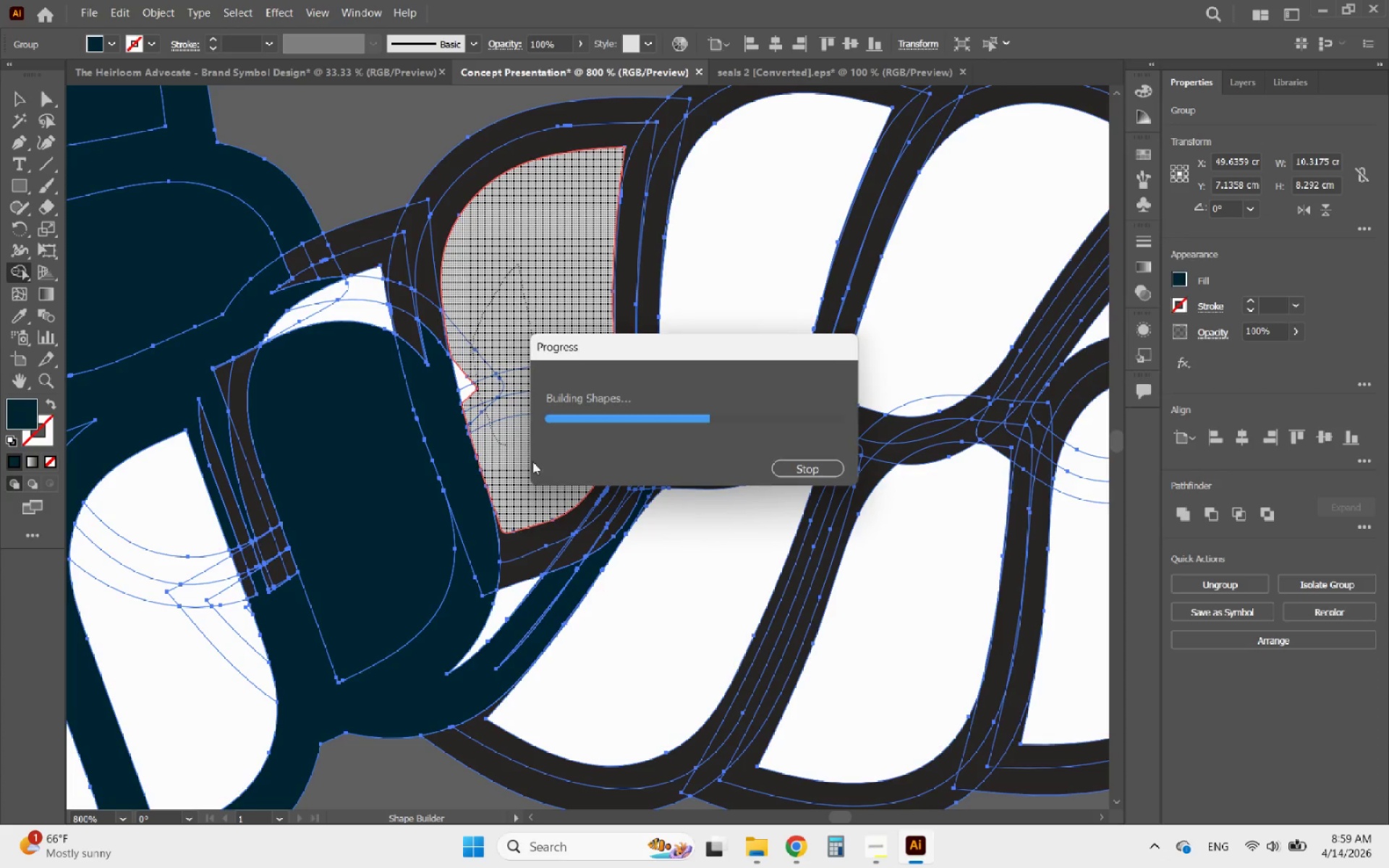 
hold_key(key=AltLeft, duration=0.91)
scroll: coordinate [462, 407], scroll_direction: up, amount: 4.0
 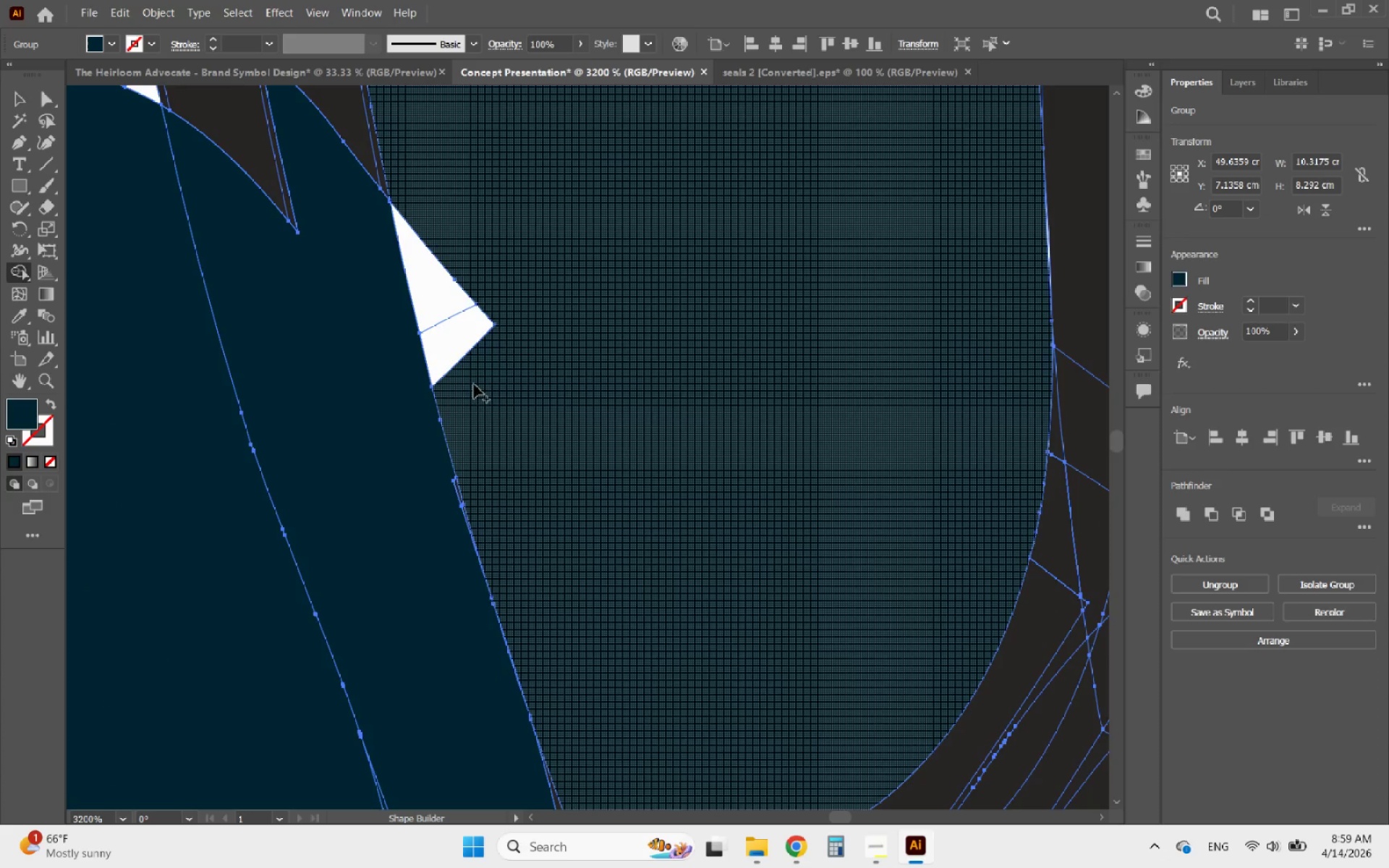 
left_click_drag(start_coordinate=[476, 379], to_coordinate=[449, 255])
 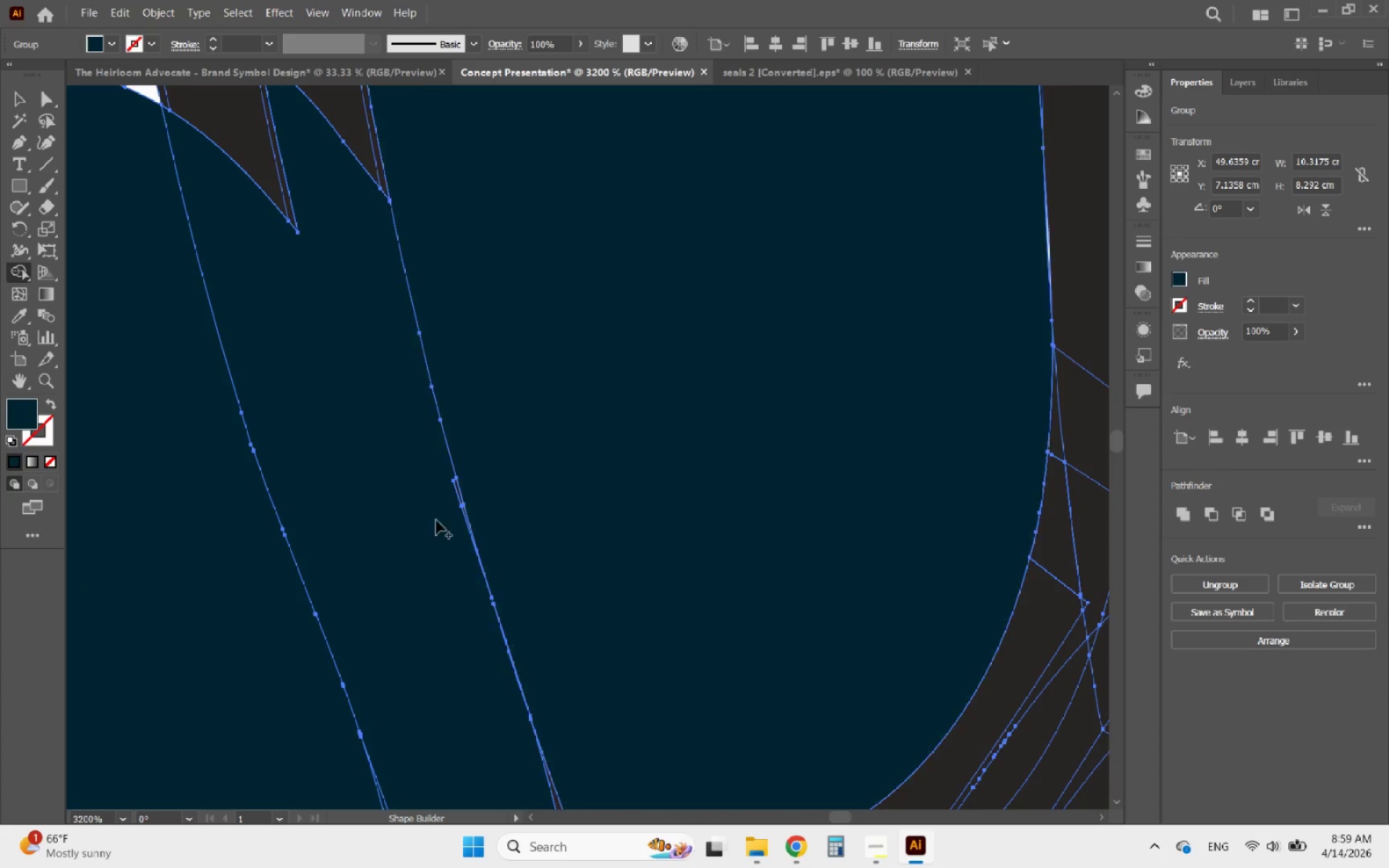 
hold_key(key=AltLeft, duration=0.58)
scroll: coordinate [442, 532], scroll_direction: up, amount: 3.0
 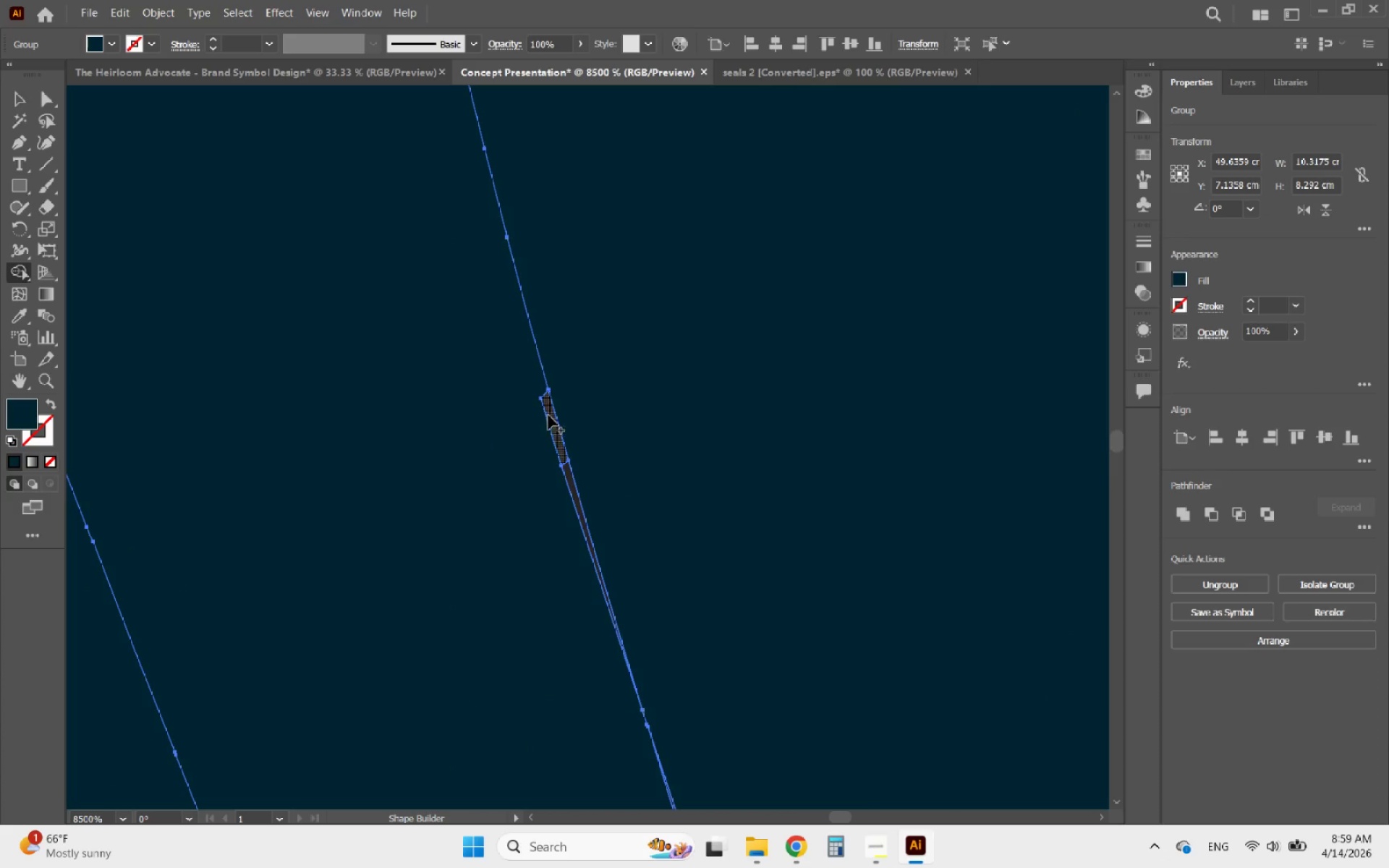 
left_click_drag(start_coordinate=[551, 414], to_coordinate=[574, 486])
 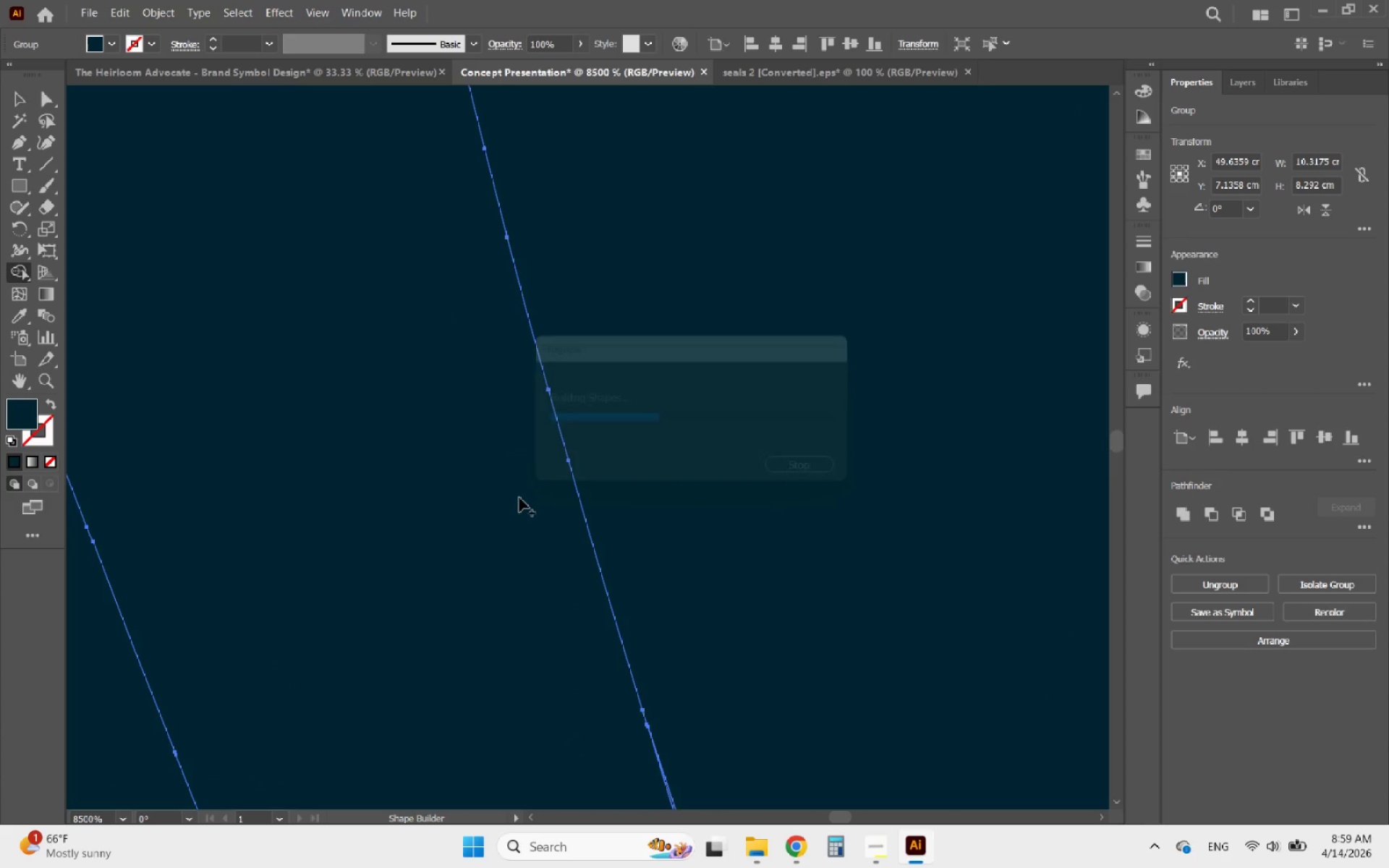 
hold_key(key=AltLeft, duration=2.19)
scroll: coordinate [582, 647], scroll_direction: down, amount: 7.0
 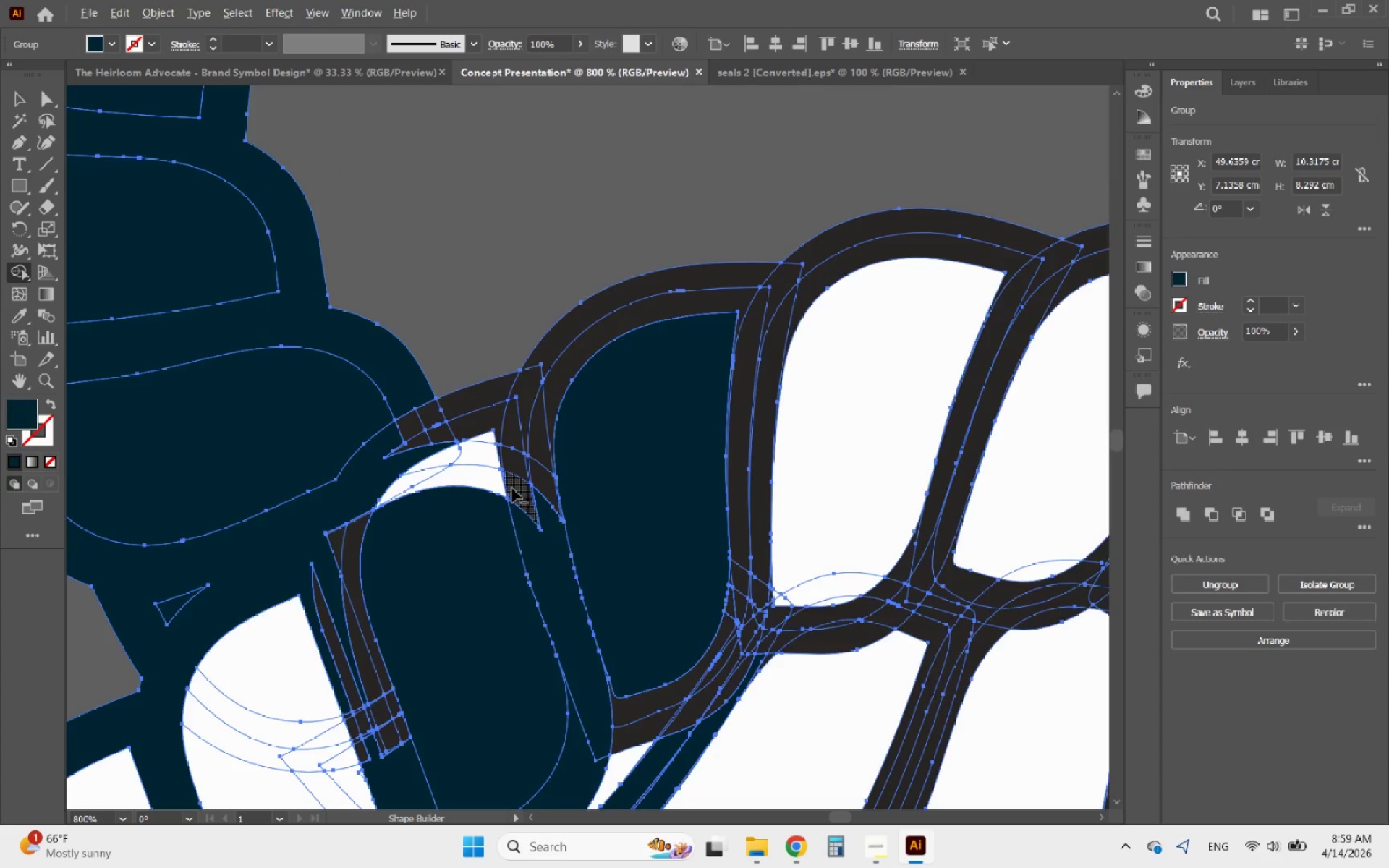 
scroll: coordinate [498, 448], scroll_direction: up, amount: 3.0
 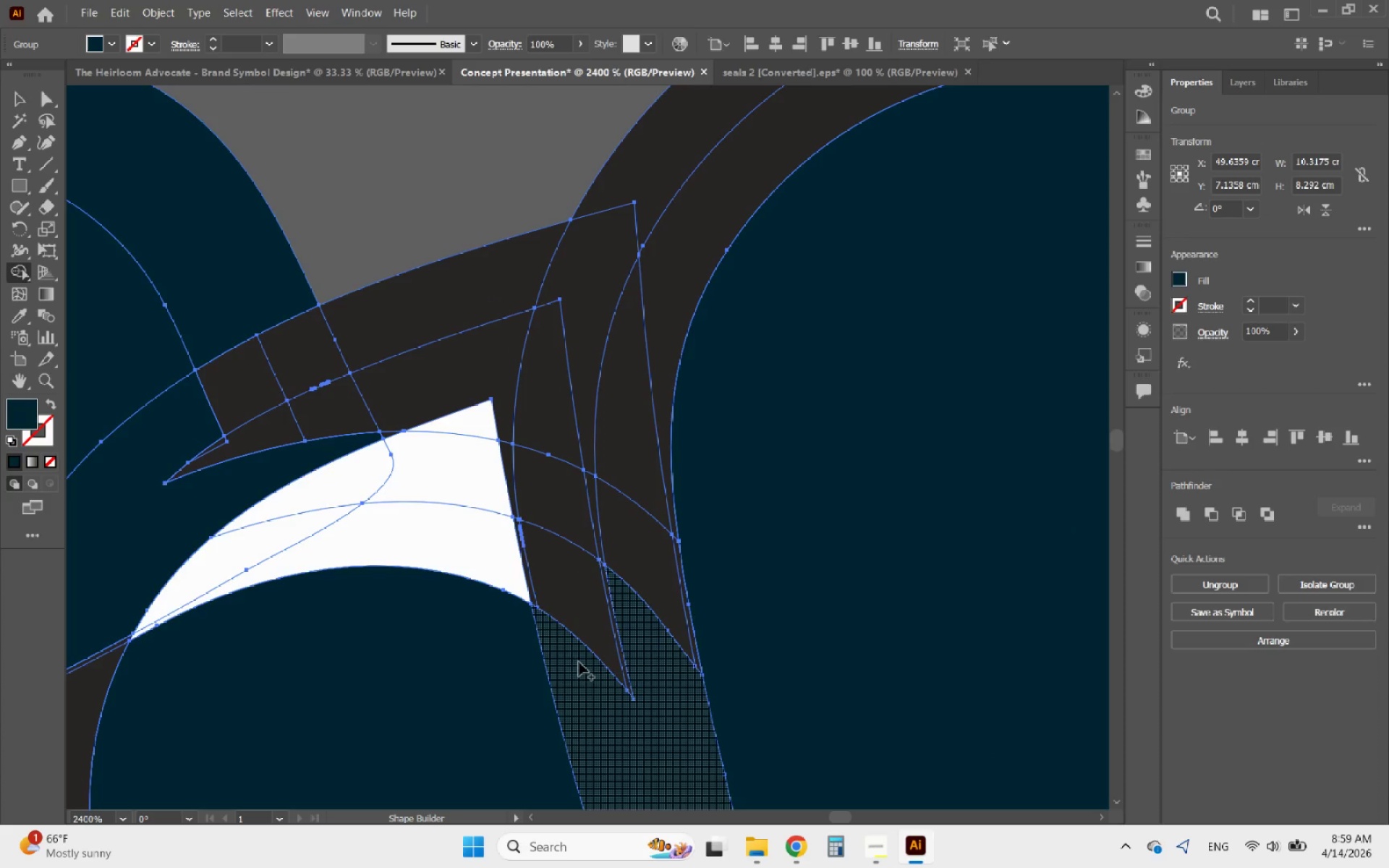 
left_click_drag(start_coordinate=[580, 670], to_coordinate=[251, 462])
 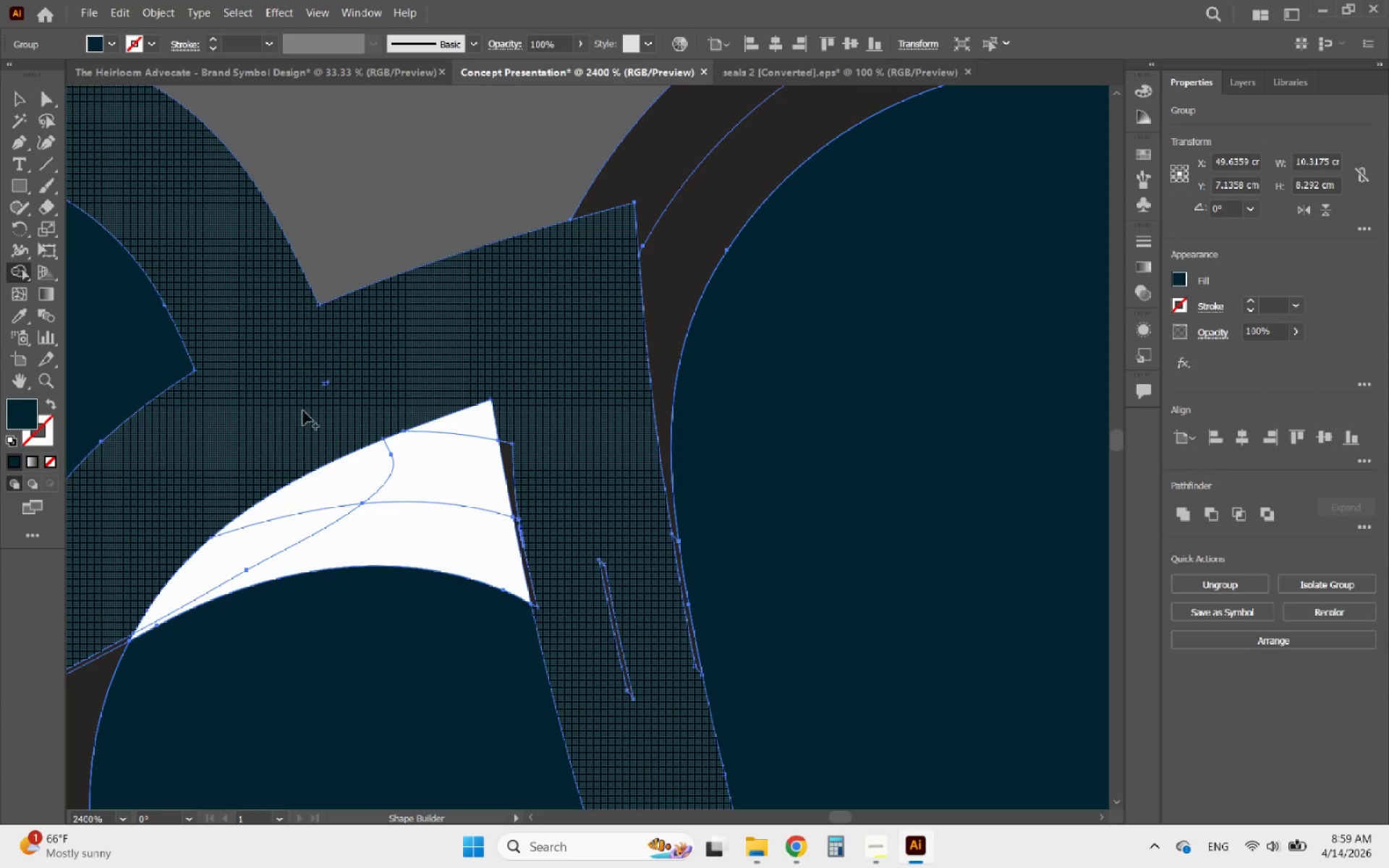 
key(Alt+AltLeft)
 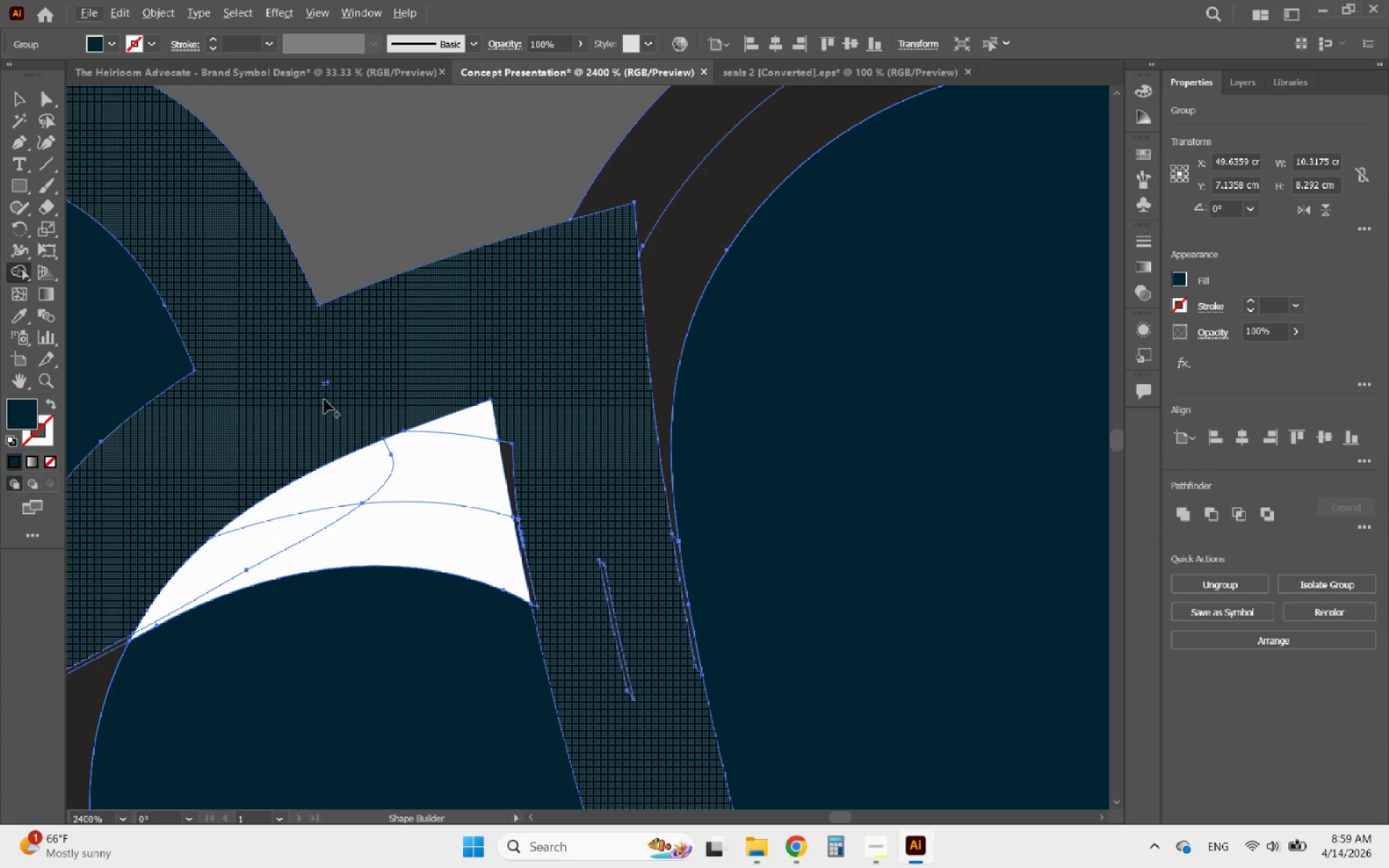 
left_click_drag(start_coordinate=[326, 399], to_coordinate=[323, 373])
 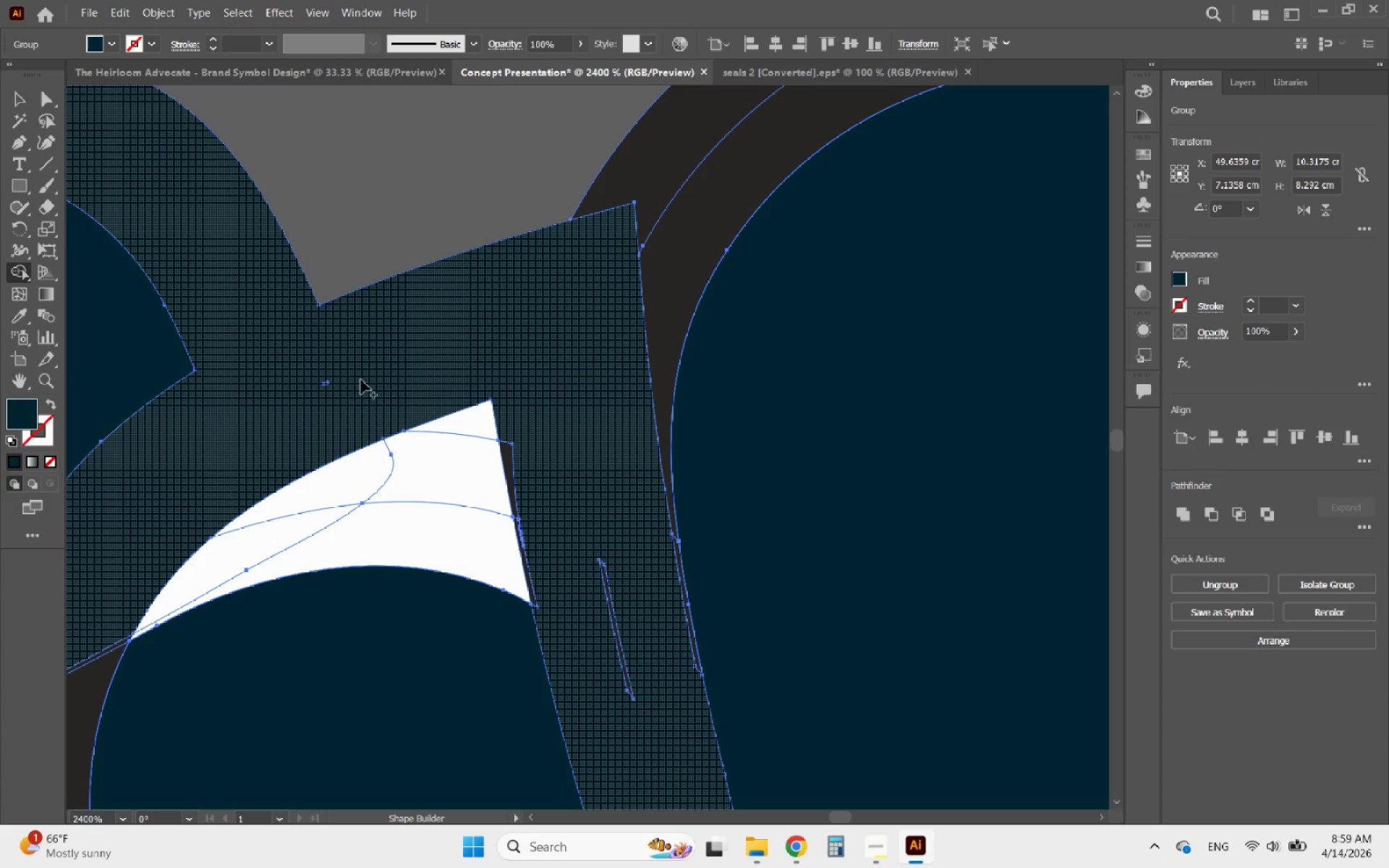 
hold_key(key=AltLeft, duration=0.73)
scroll: coordinate [333, 390], scroll_direction: up, amount: 5.0
 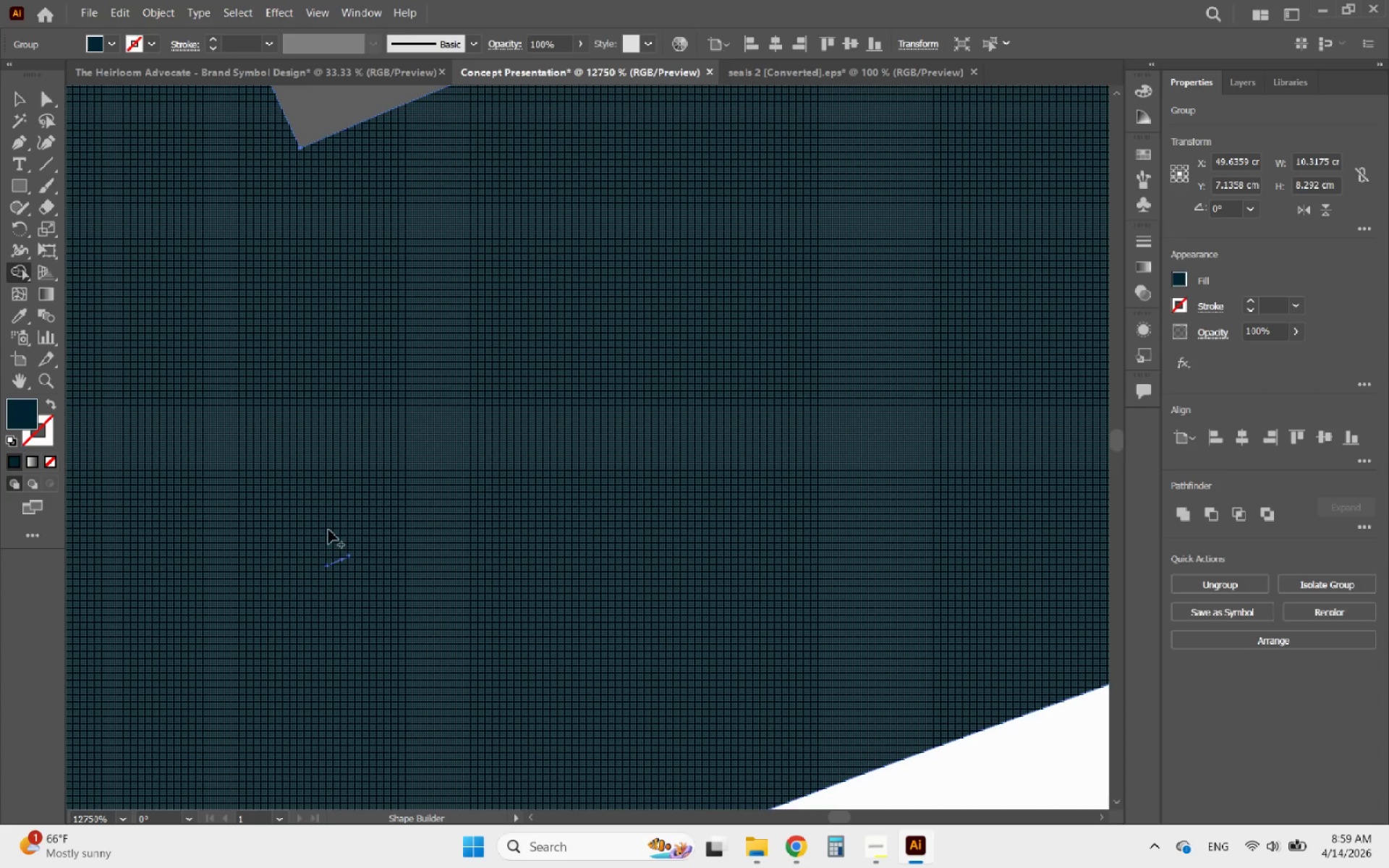 
left_click_drag(start_coordinate=[329, 533], to_coordinate=[352, 597])
 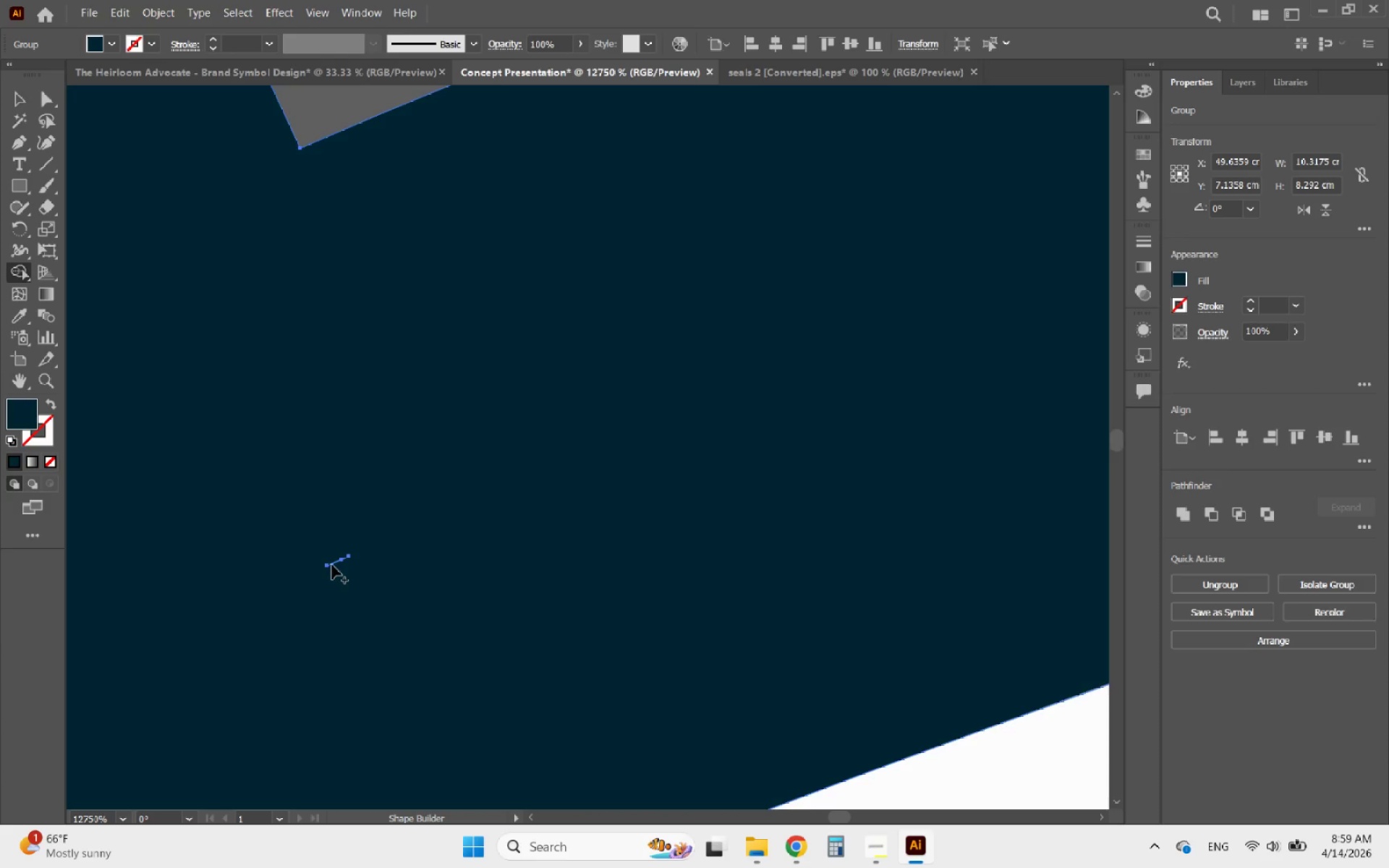 
left_click_drag(start_coordinate=[318, 545], to_coordinate=[373, 542])
 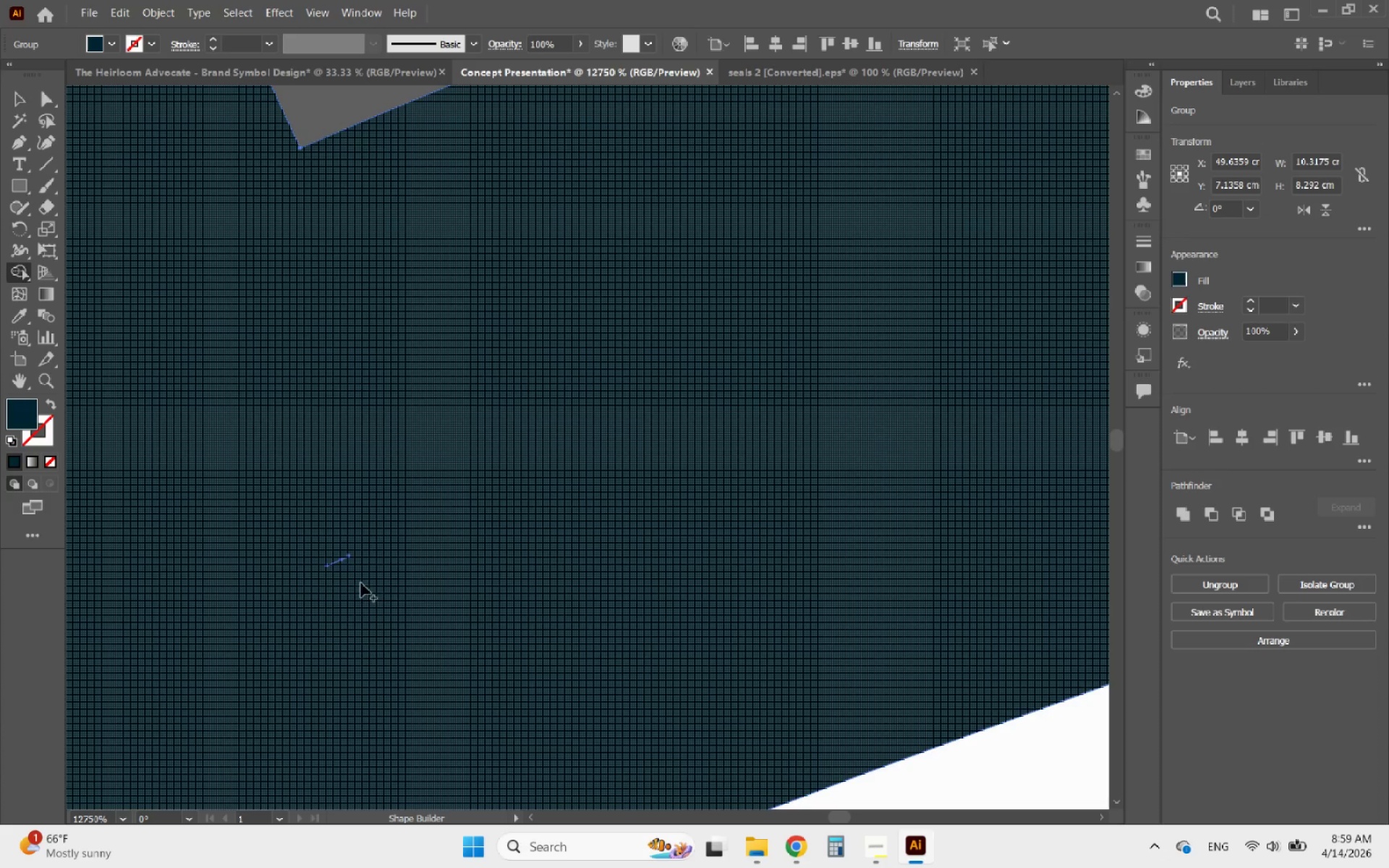 
hold_key(key=AltLeft, duration=2.22)
scroll: coordinate [338, 515], scroll_direction: down, amount: 7.0
 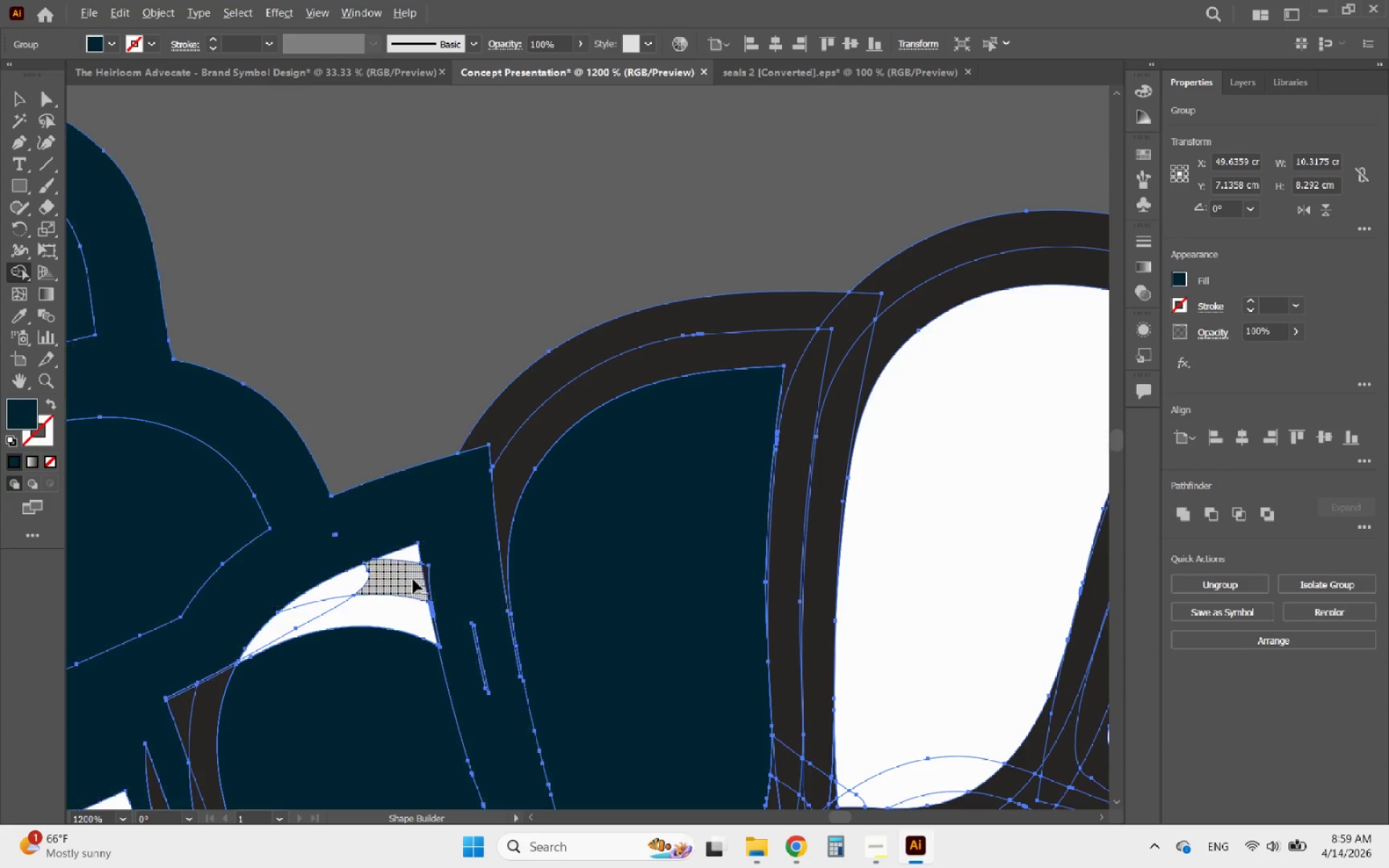 
scroll: coordinate [442, 621], scroll_direction: up, amount: 4.0
 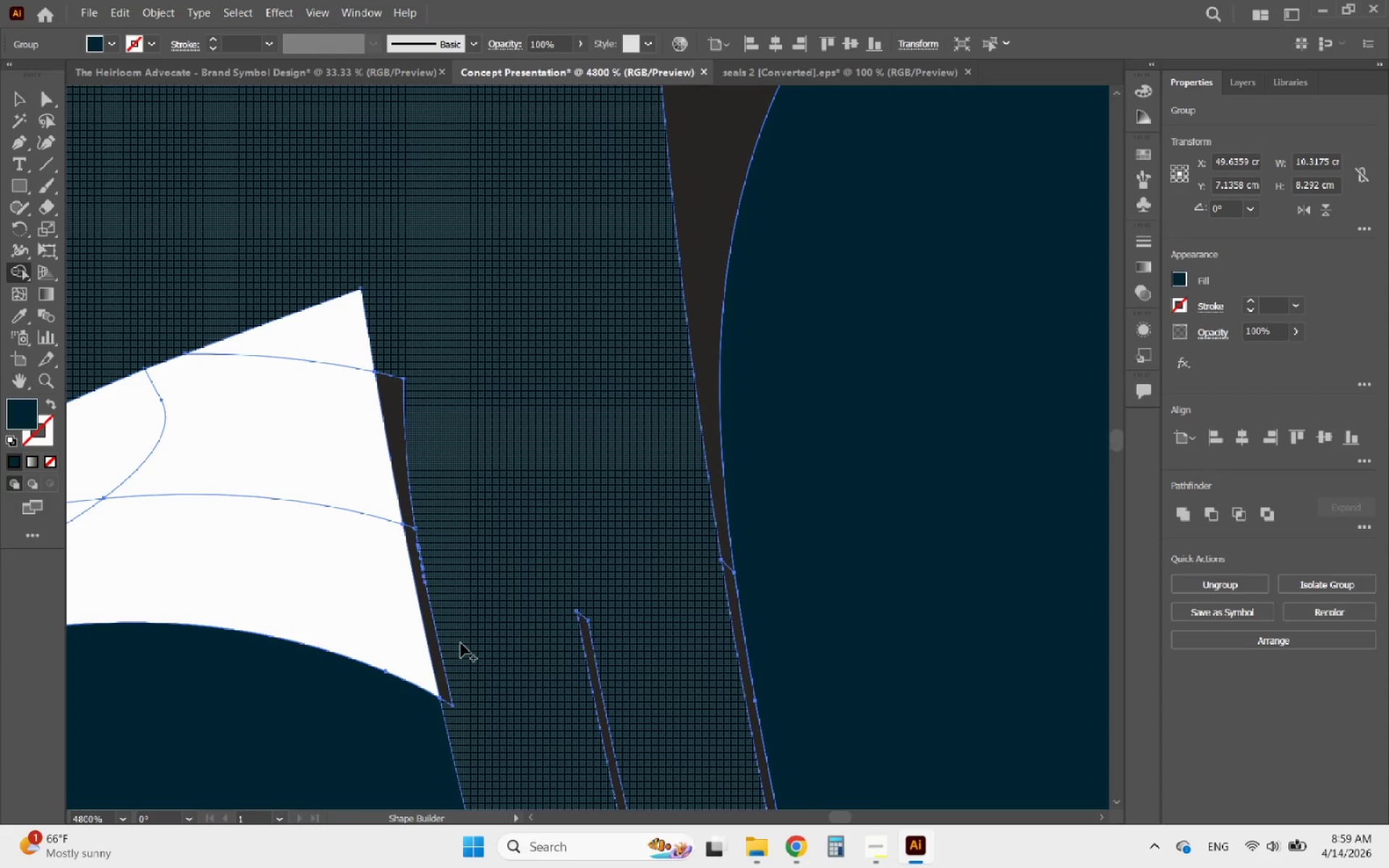 
left_click_drag(start_coordinate=[461, 643], to_coordinate=[409, 514])
 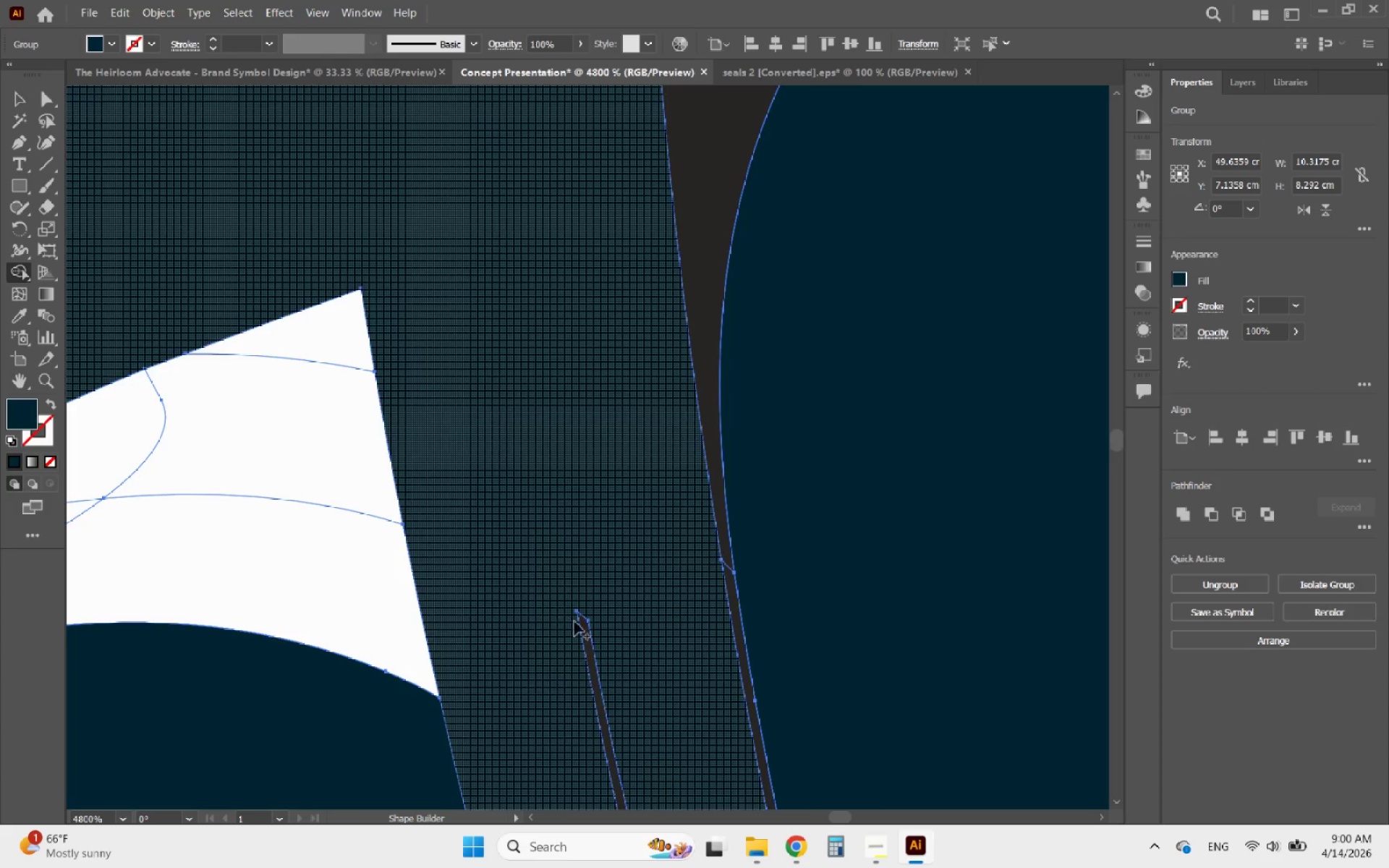 
left_click_drag(start_coordinate=[619, 626], to_coordinate=[550, 648])
 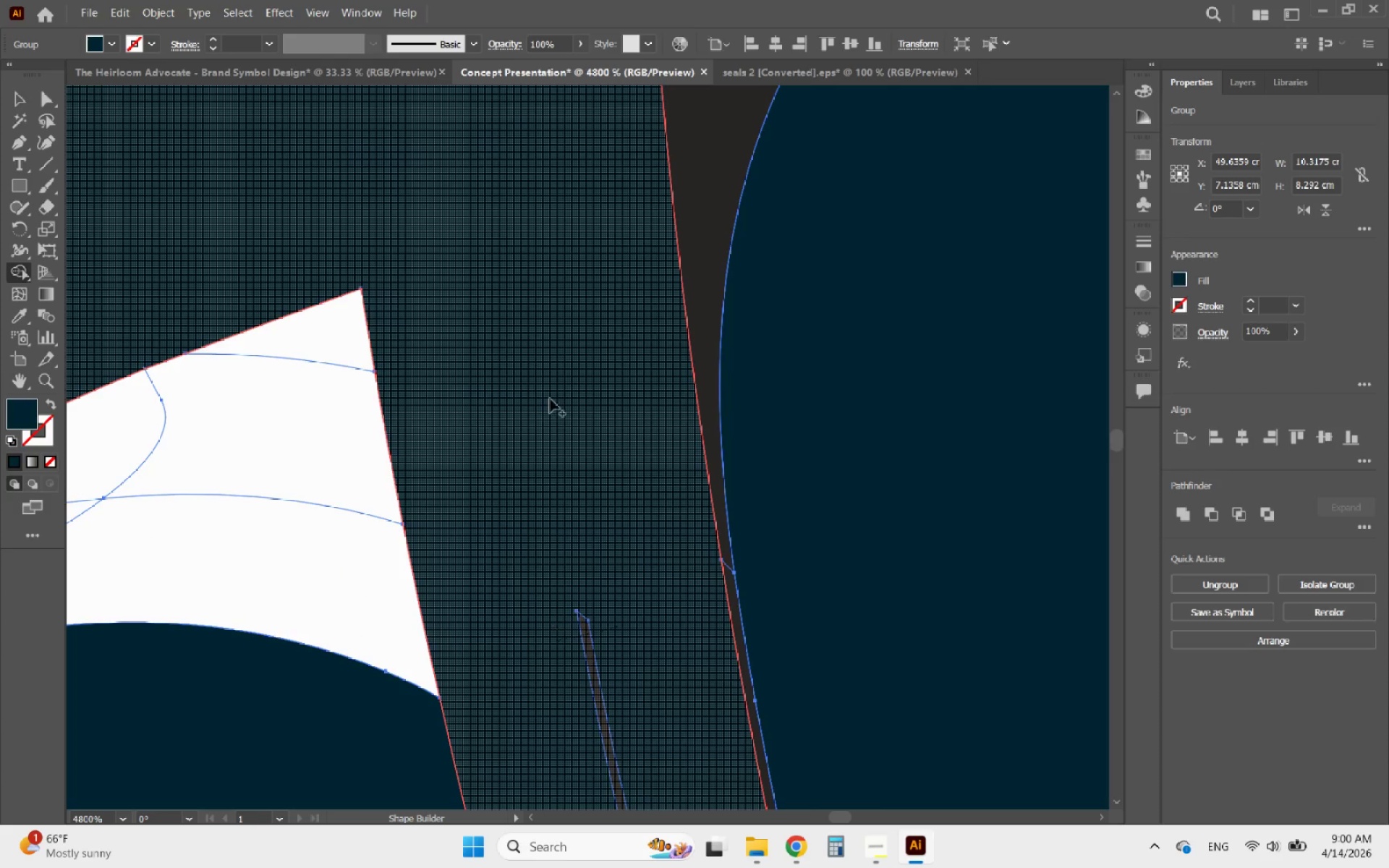 
hold_key(key=AltLeft, duration=0.97)
scroll: coordinate [518, 249], scroll_direction: down, amount: 3.0
 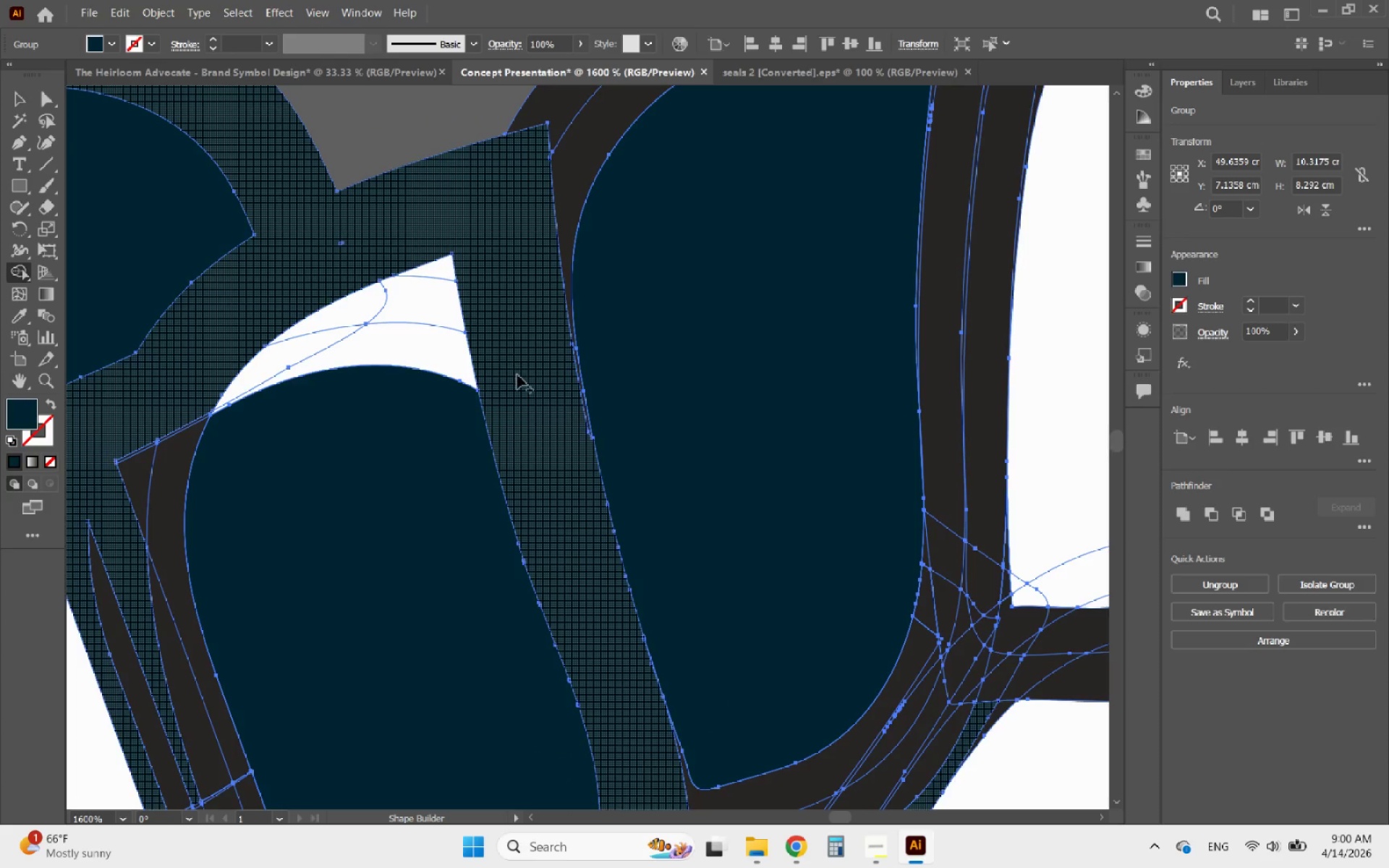 
hold_key(key=AltLeft, duration=0.92)
scroll: coordinate [553, 124], scroll_direction: up, amount: 2.0
 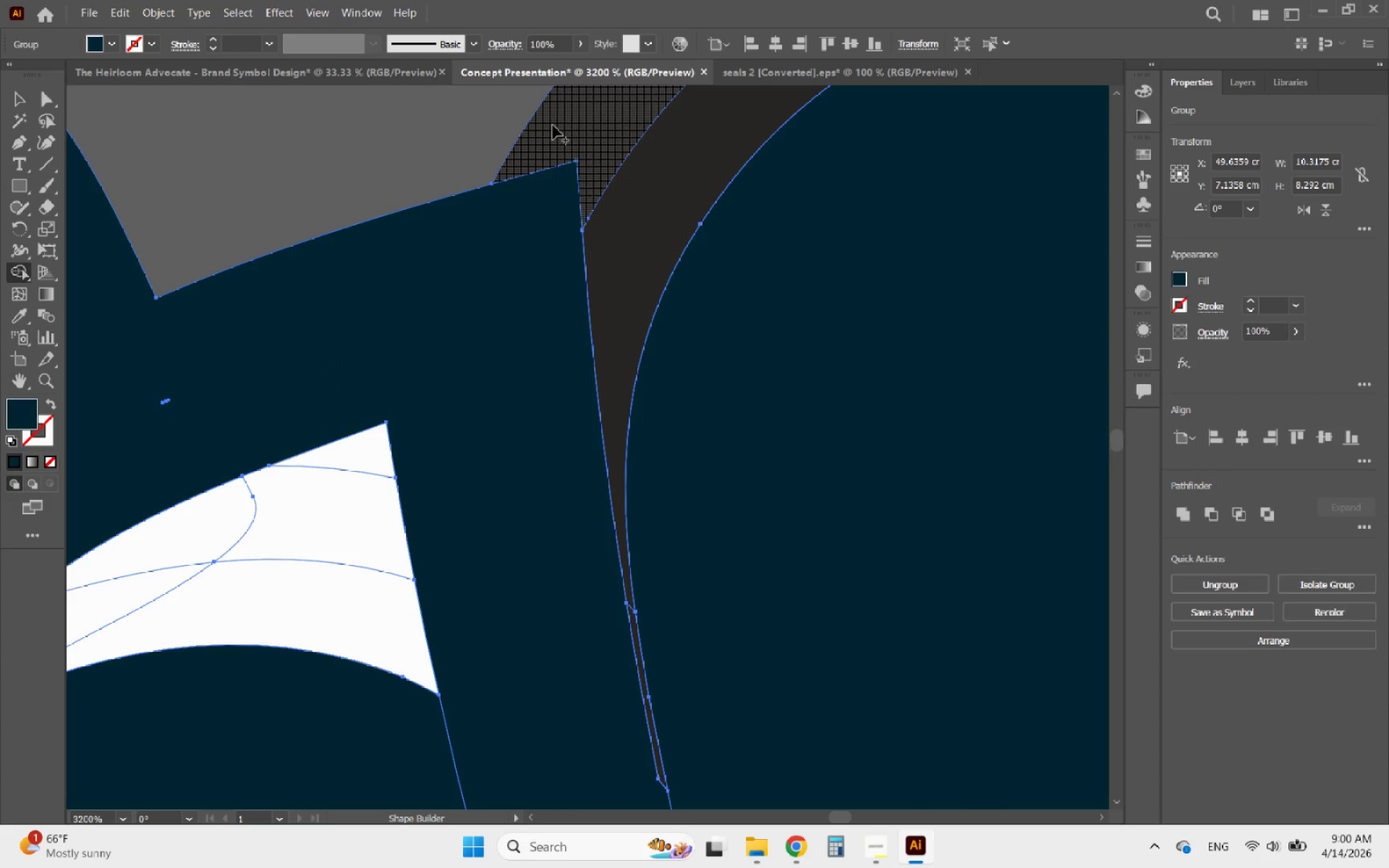 
left_click_drag(start_coordinate=[553, 127], to_coordinate=[604, 284])
 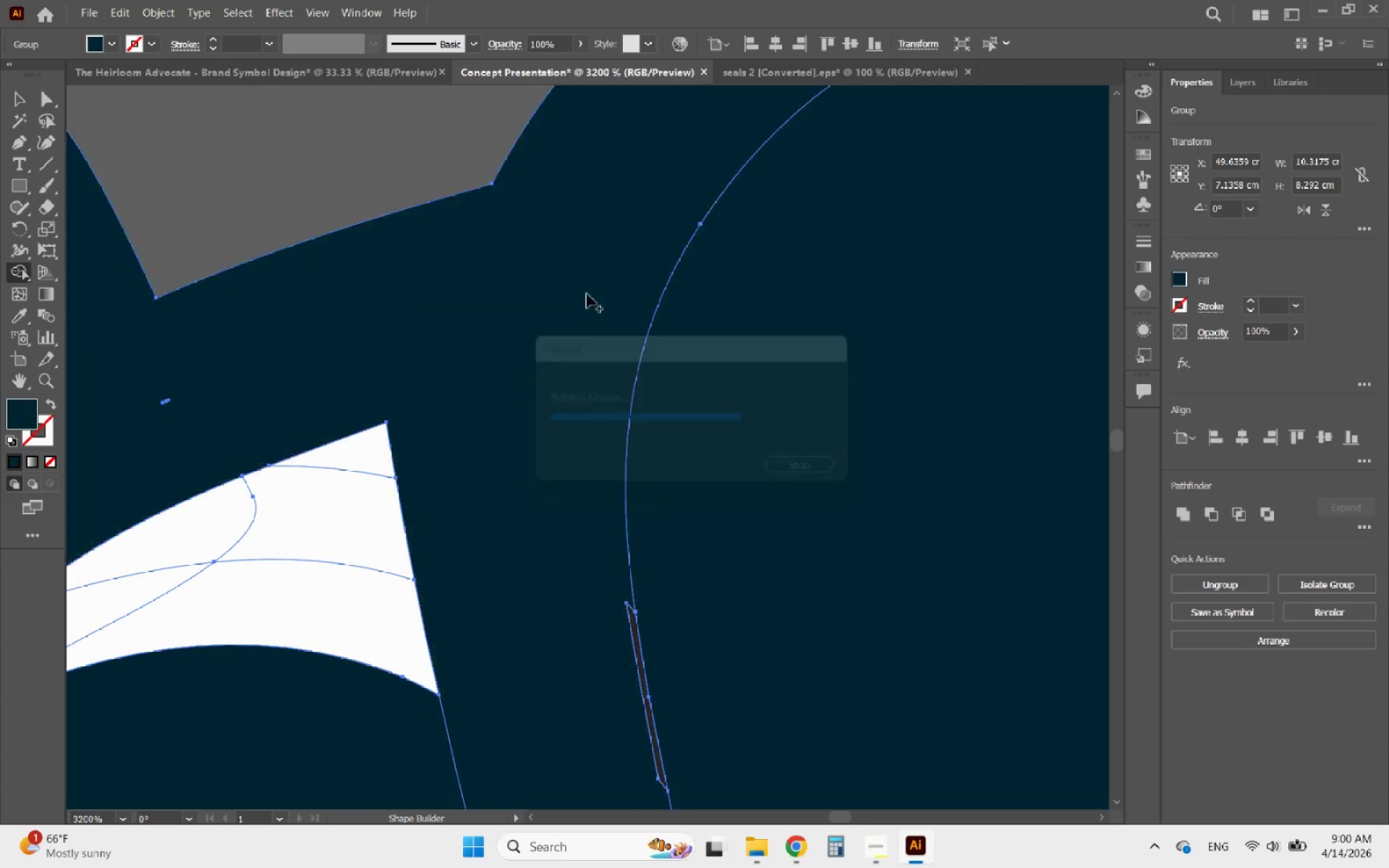 
hold_key(key=AltLeft, duration=1.22)
scroll: coordinate [603, 441], scroll_direction: up, amount: 1.0
 